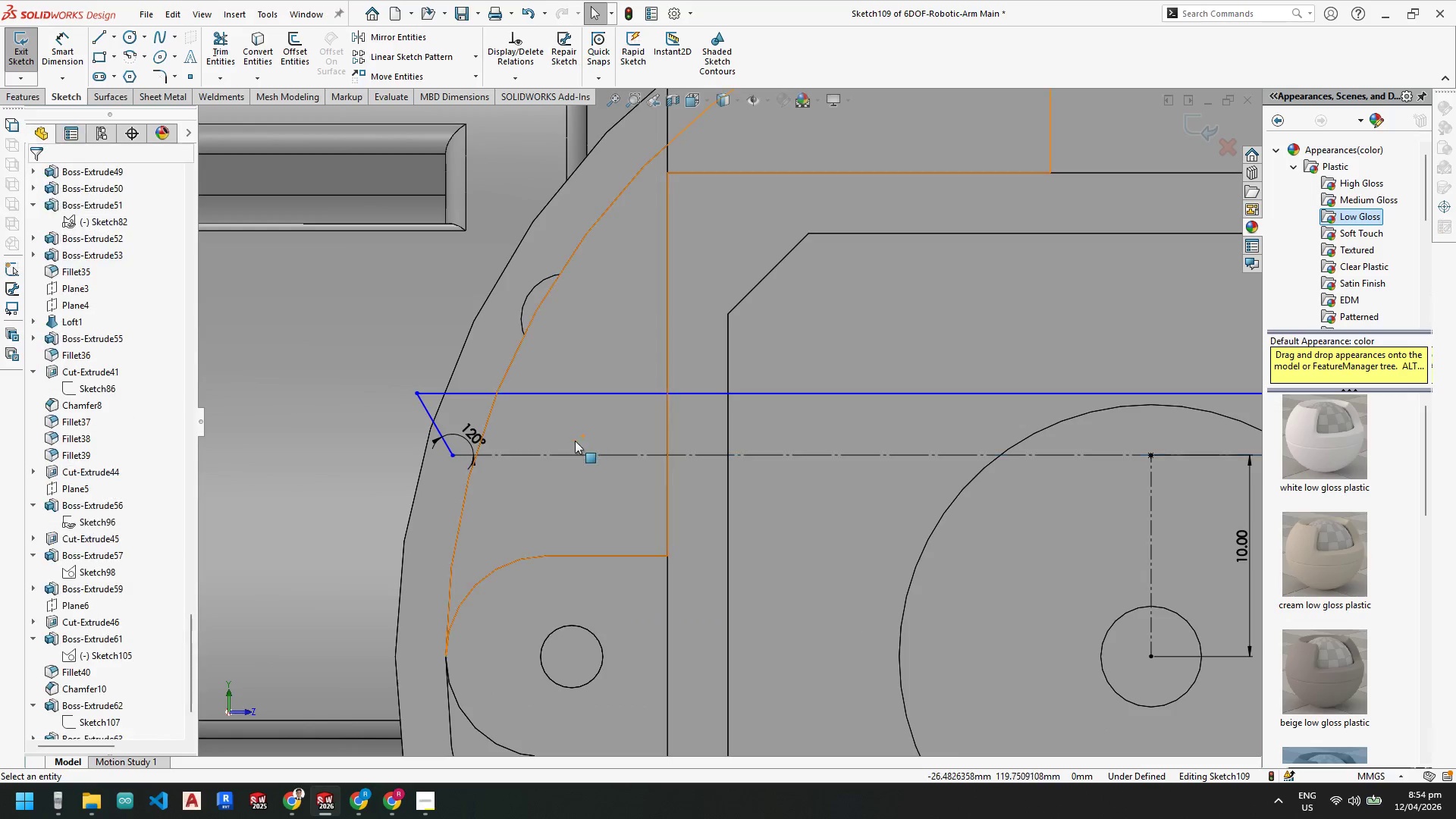 
key(Escape)
 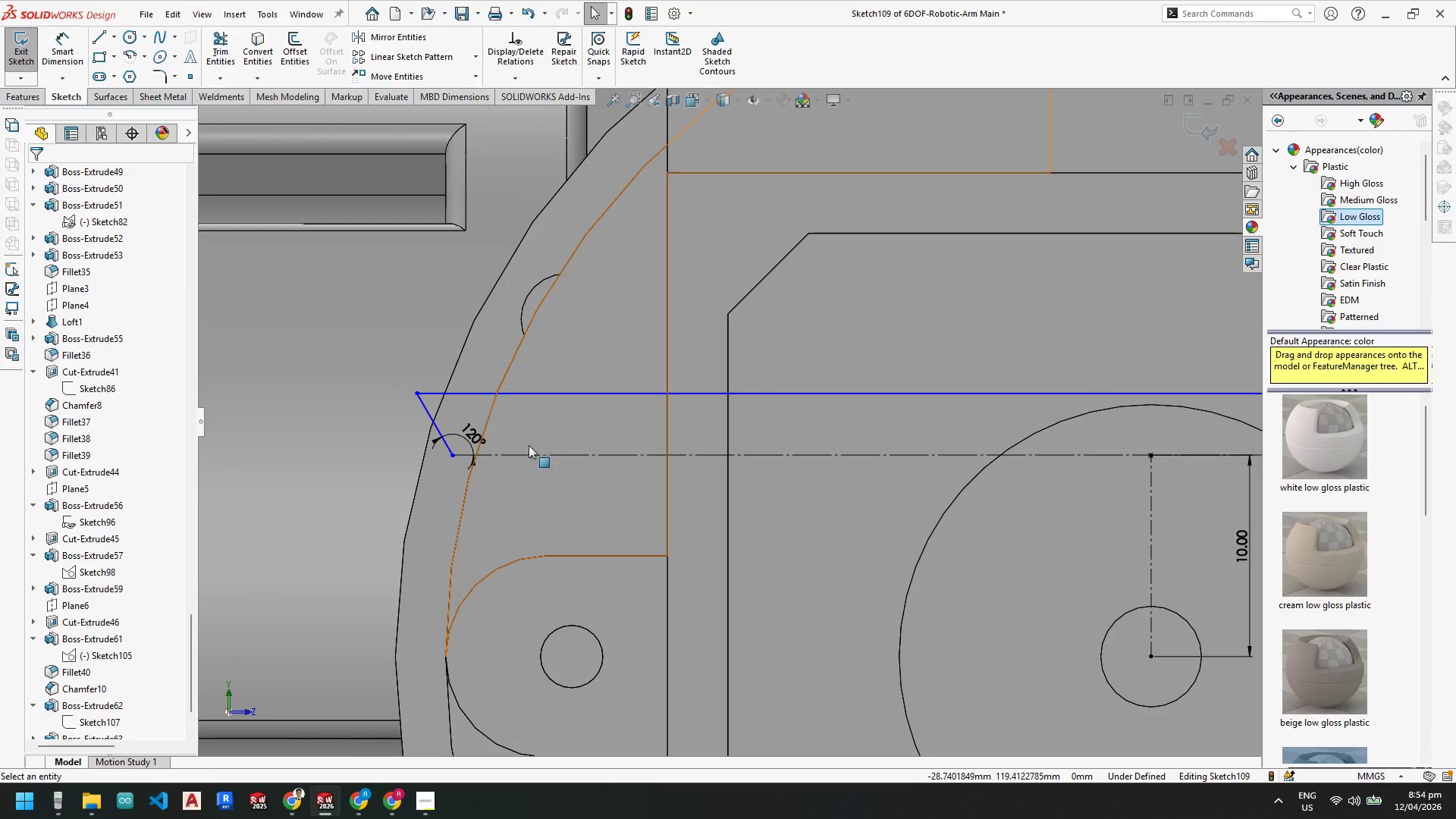 
key(Escape)
 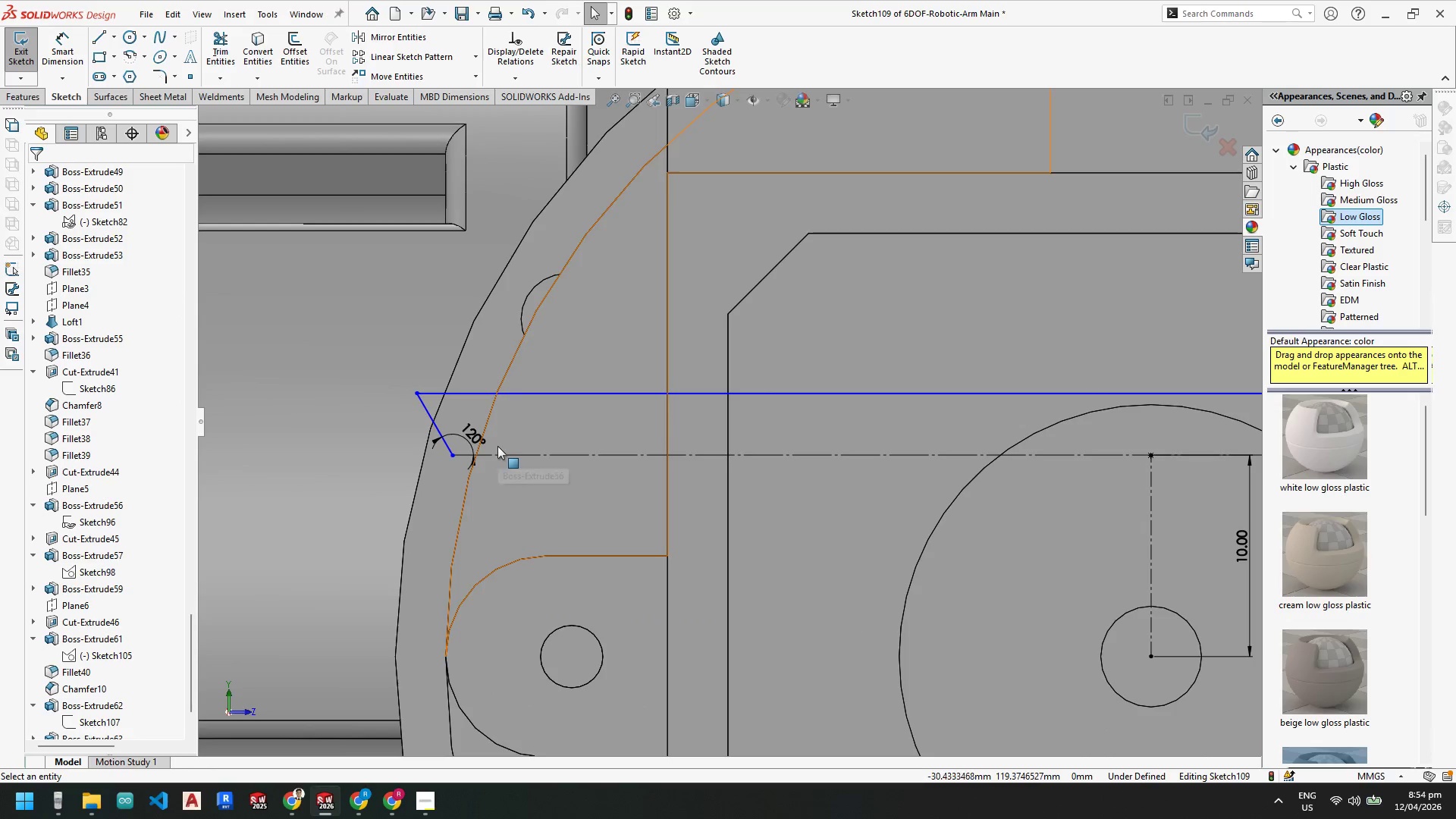 
key(Escape)
 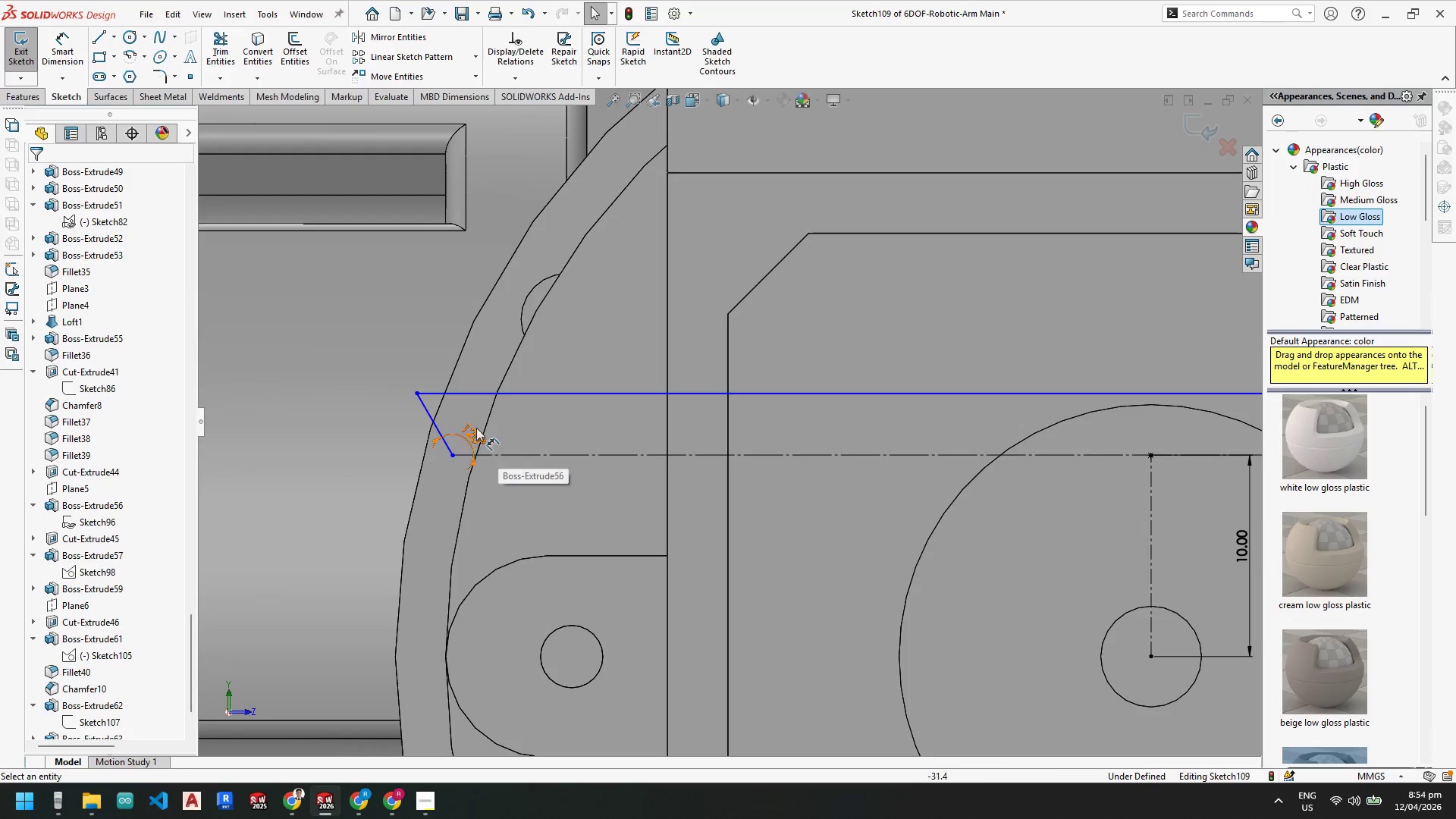 
key(Escape)
 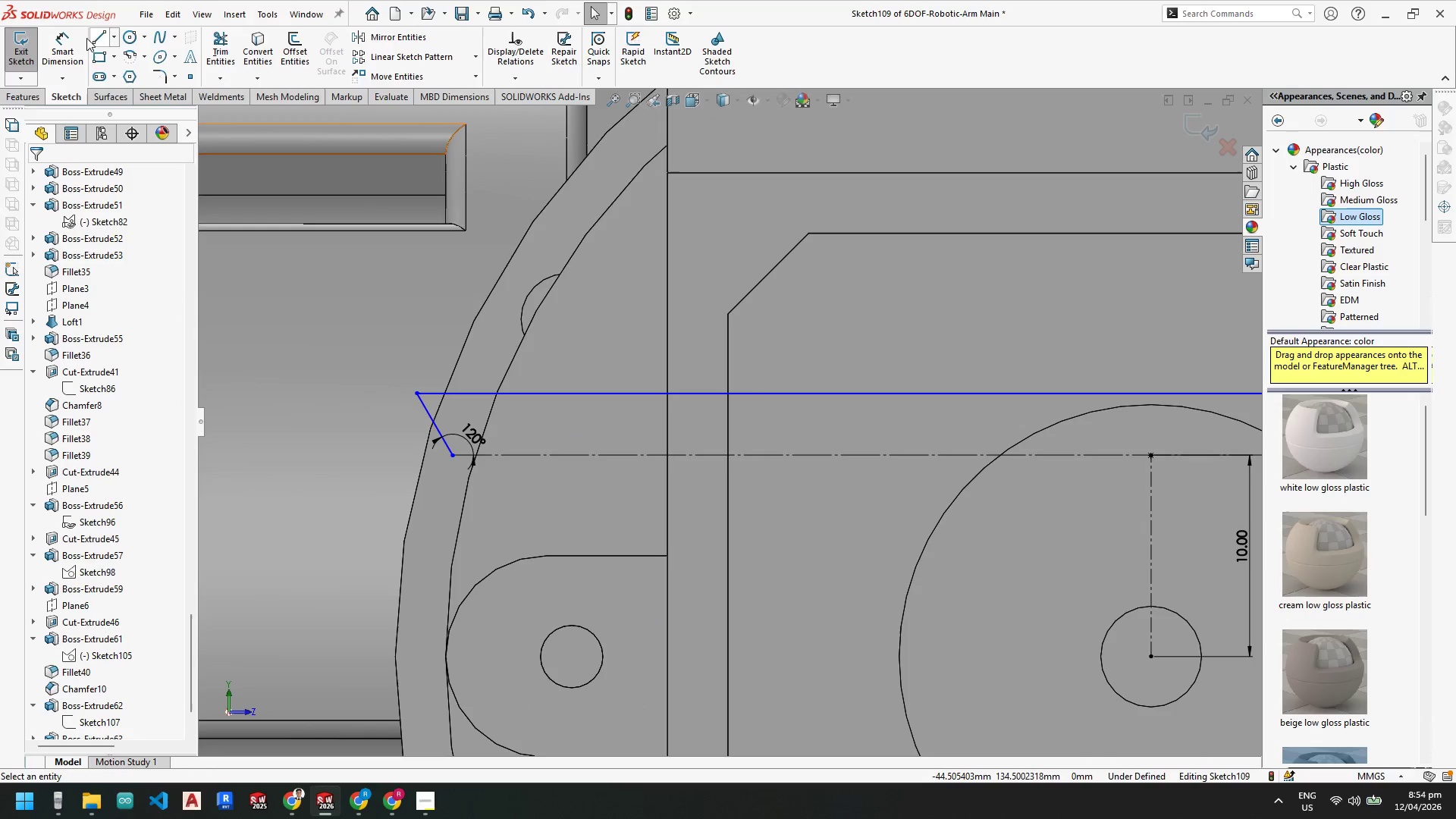 
left_click([99, 39])
 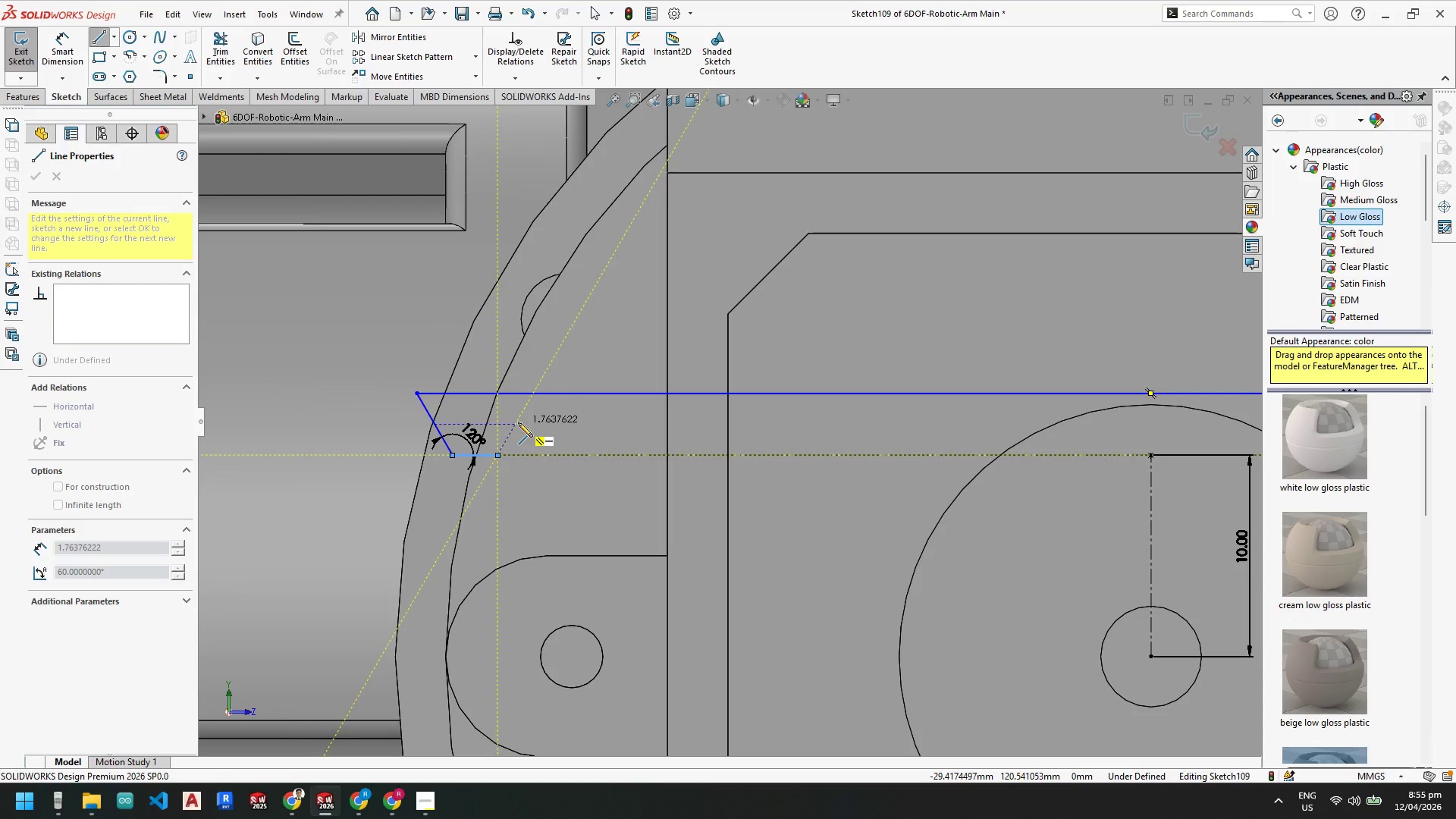 
wait(11.95)
 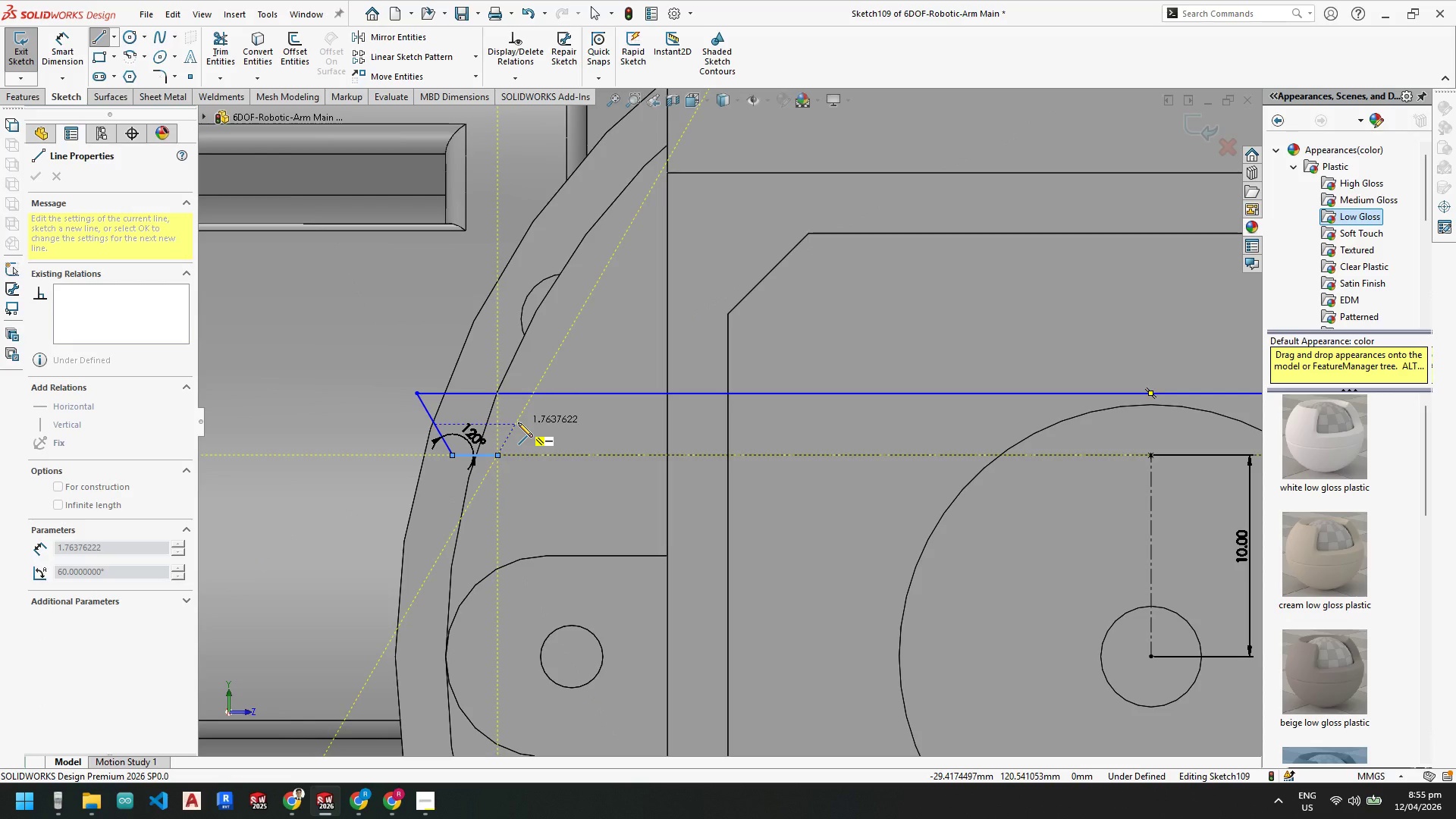 
key(Escape)
 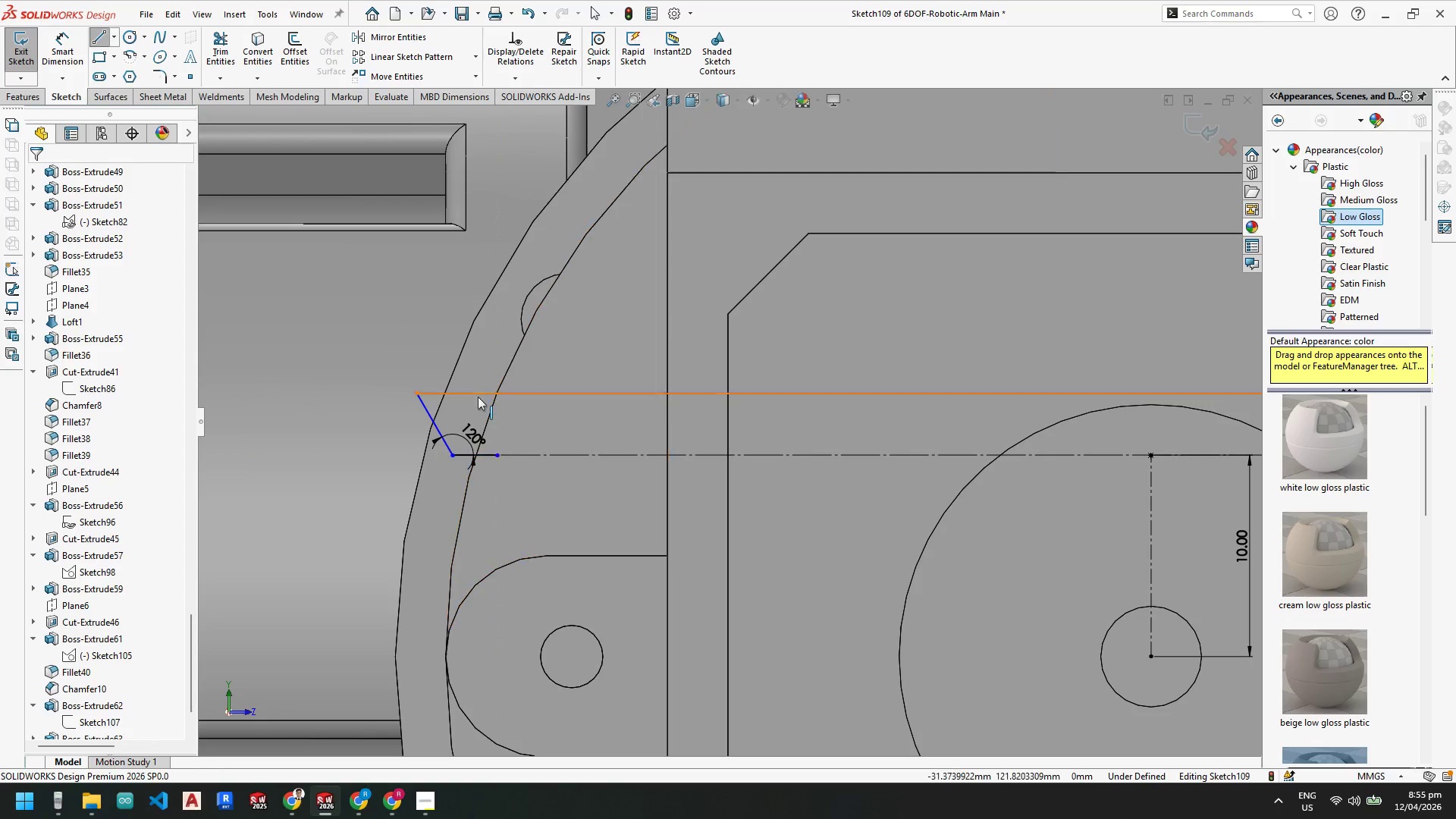 
key(Escape)
 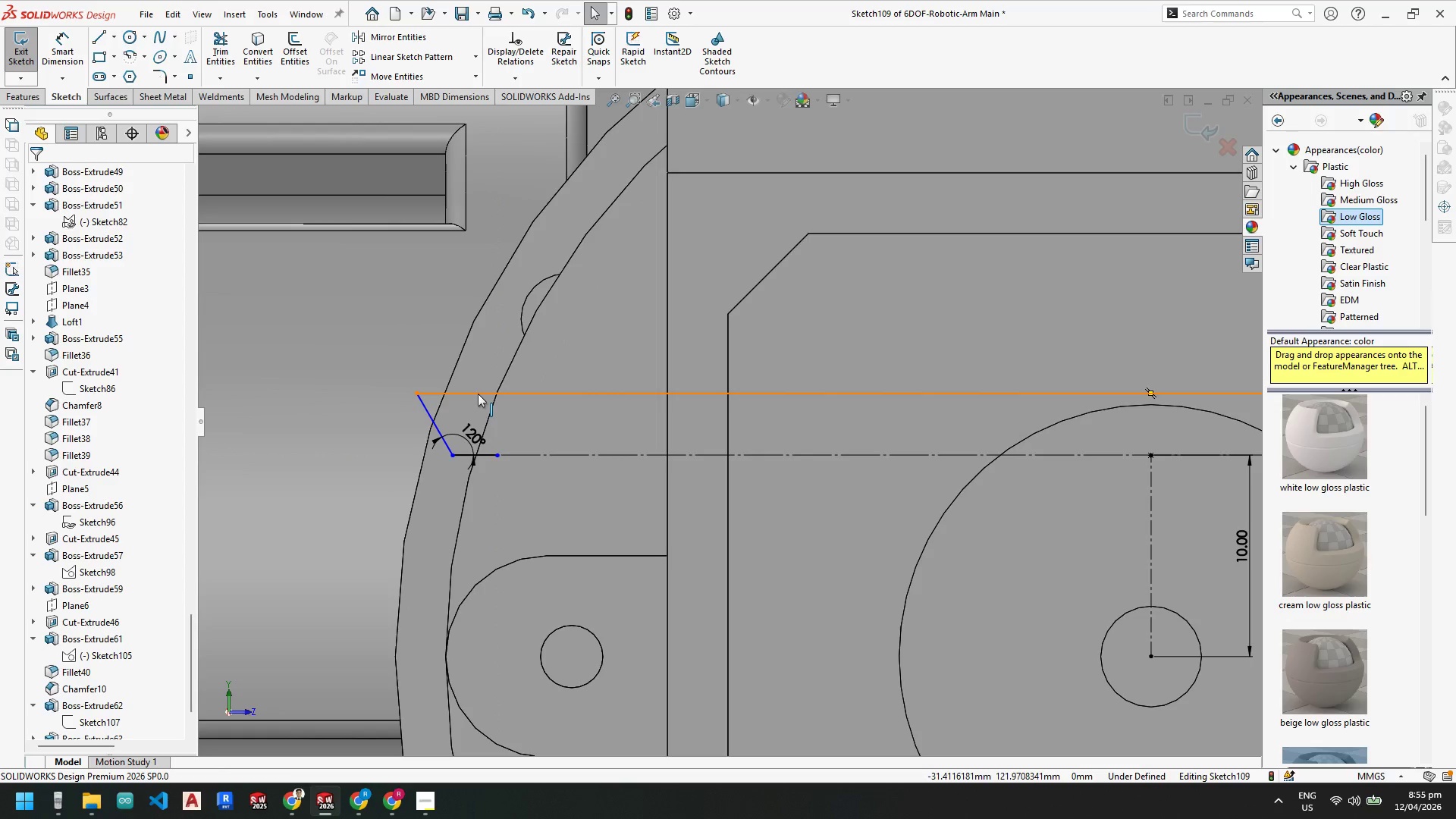 
right_click([478, 394])
 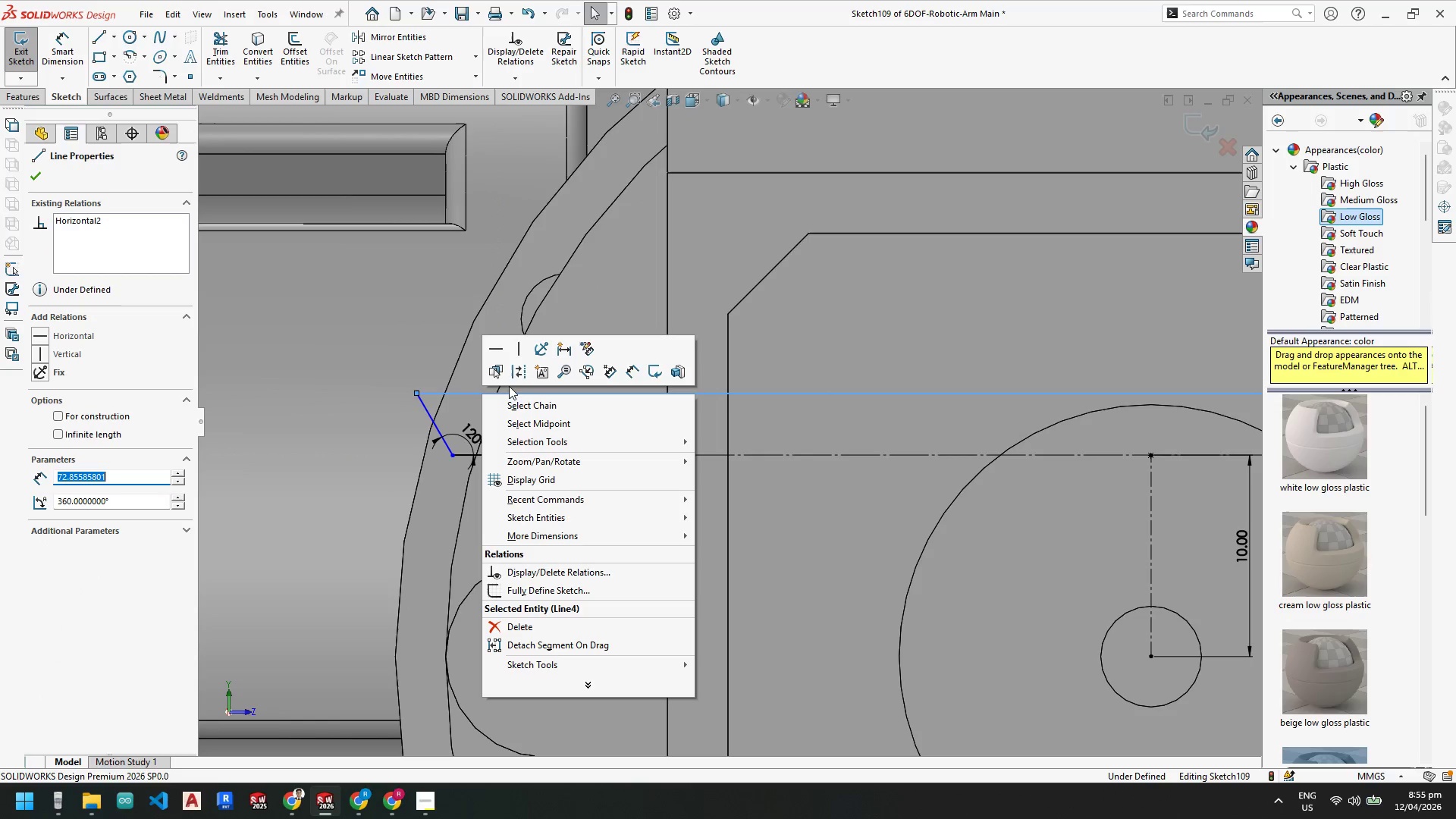 
left_click([516, 378])
 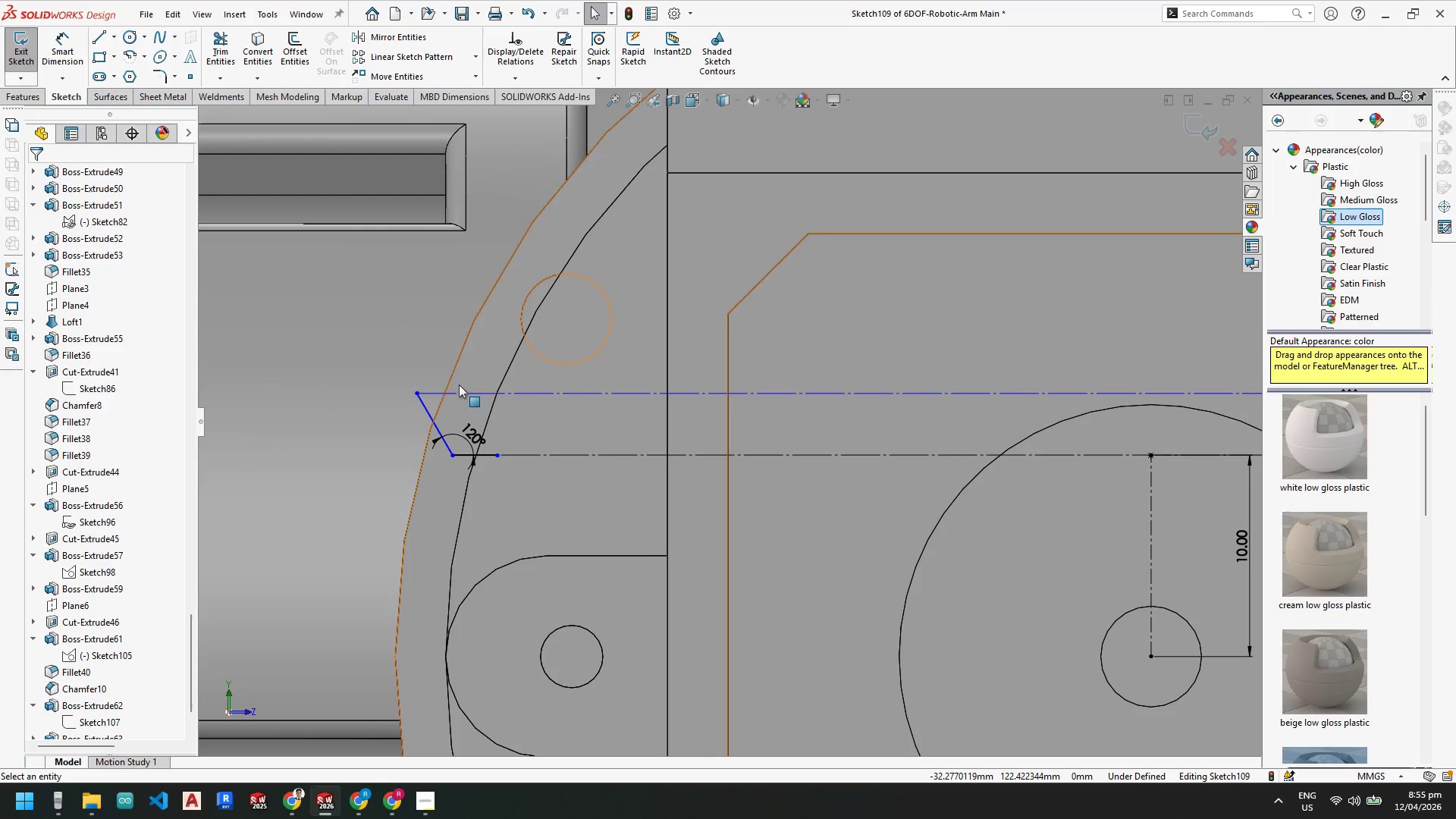 
key(Escape)
 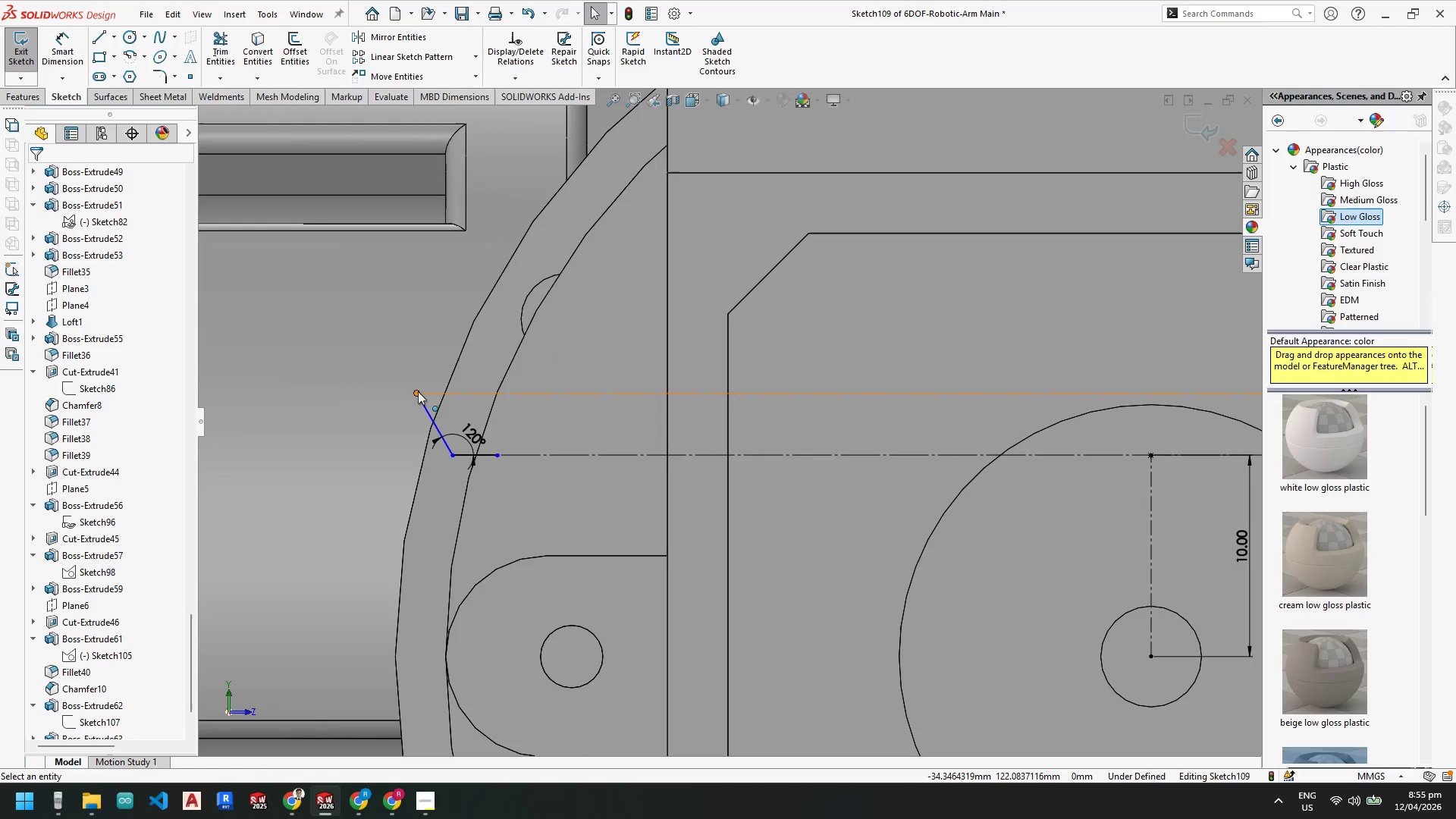 
left_click_drag(start_coordinate=[416, 391], to_coordinate=[425, 386])
 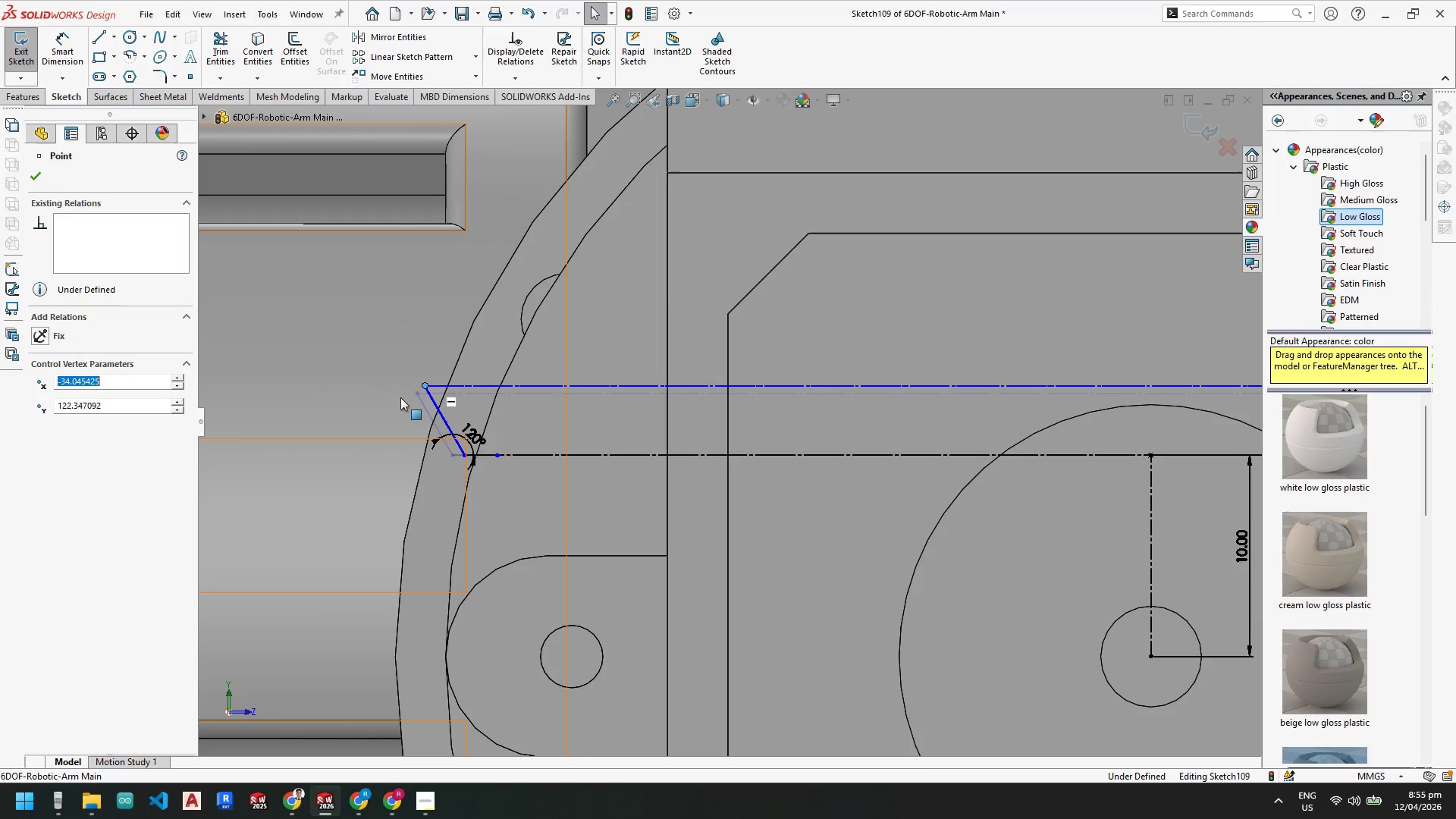 
key(Escape)
 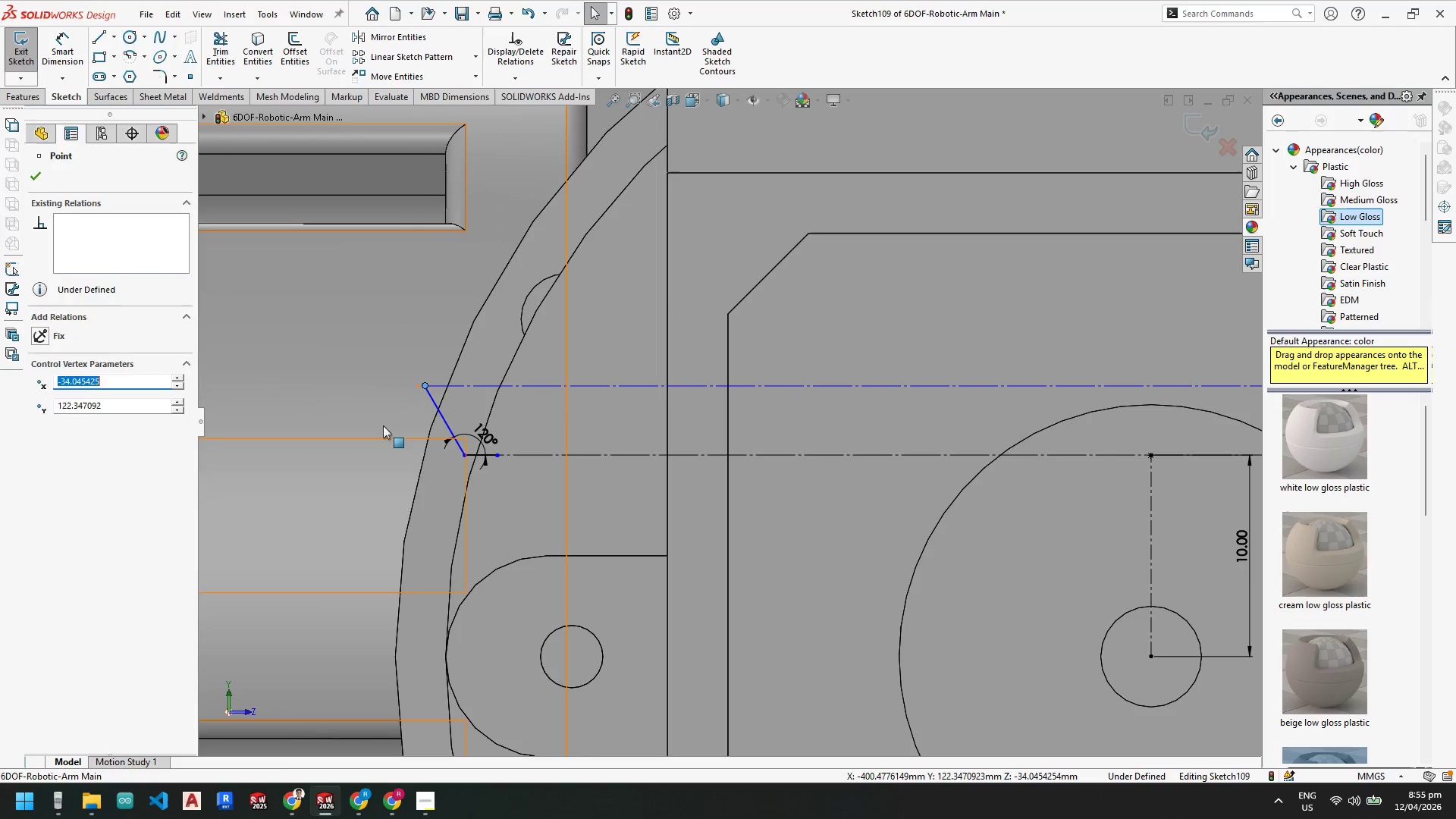 
key(Escape)
 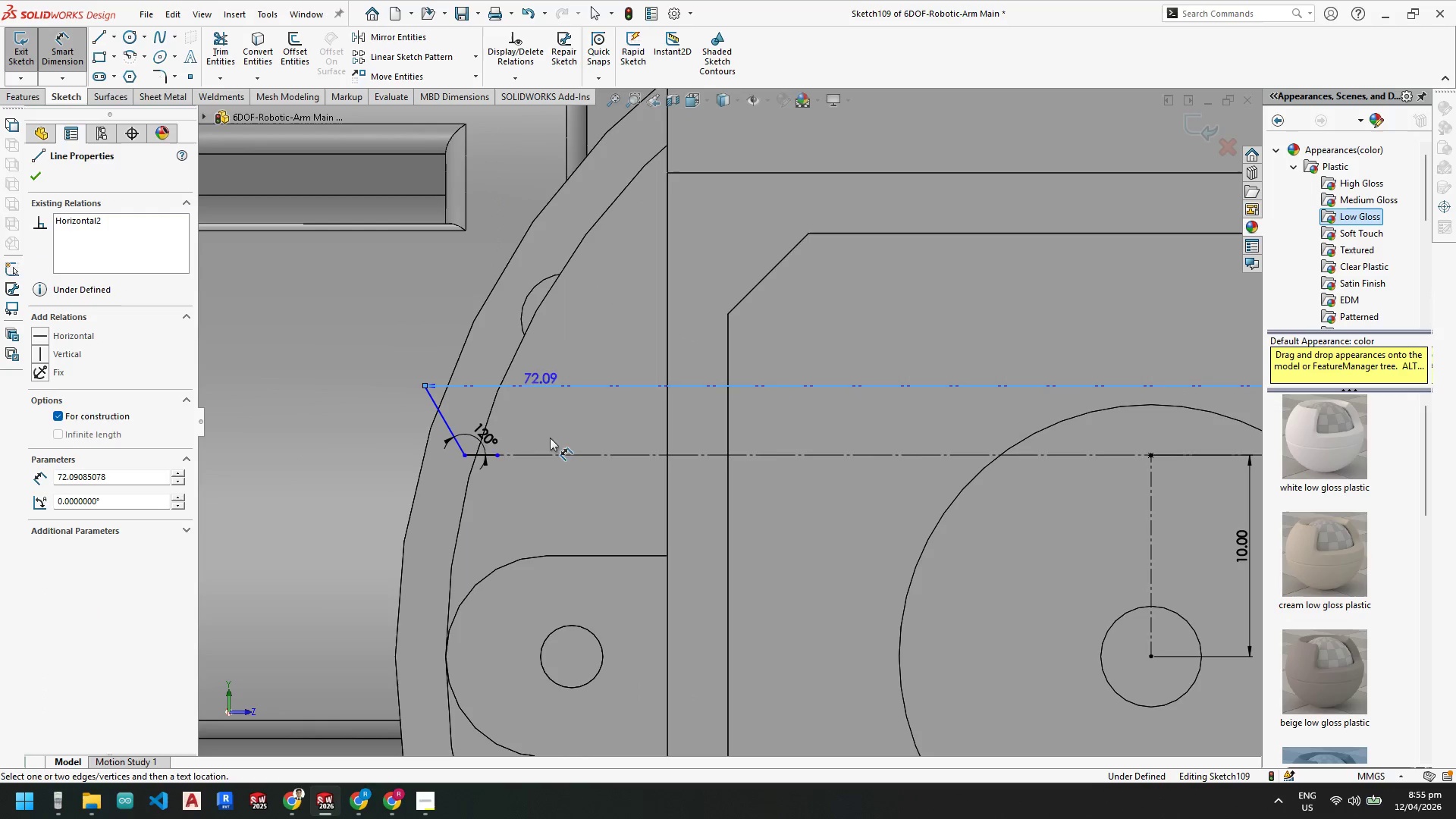 
left_click_drag(start_coordinate=[551, 455], to_coordinate=[544, 454])
 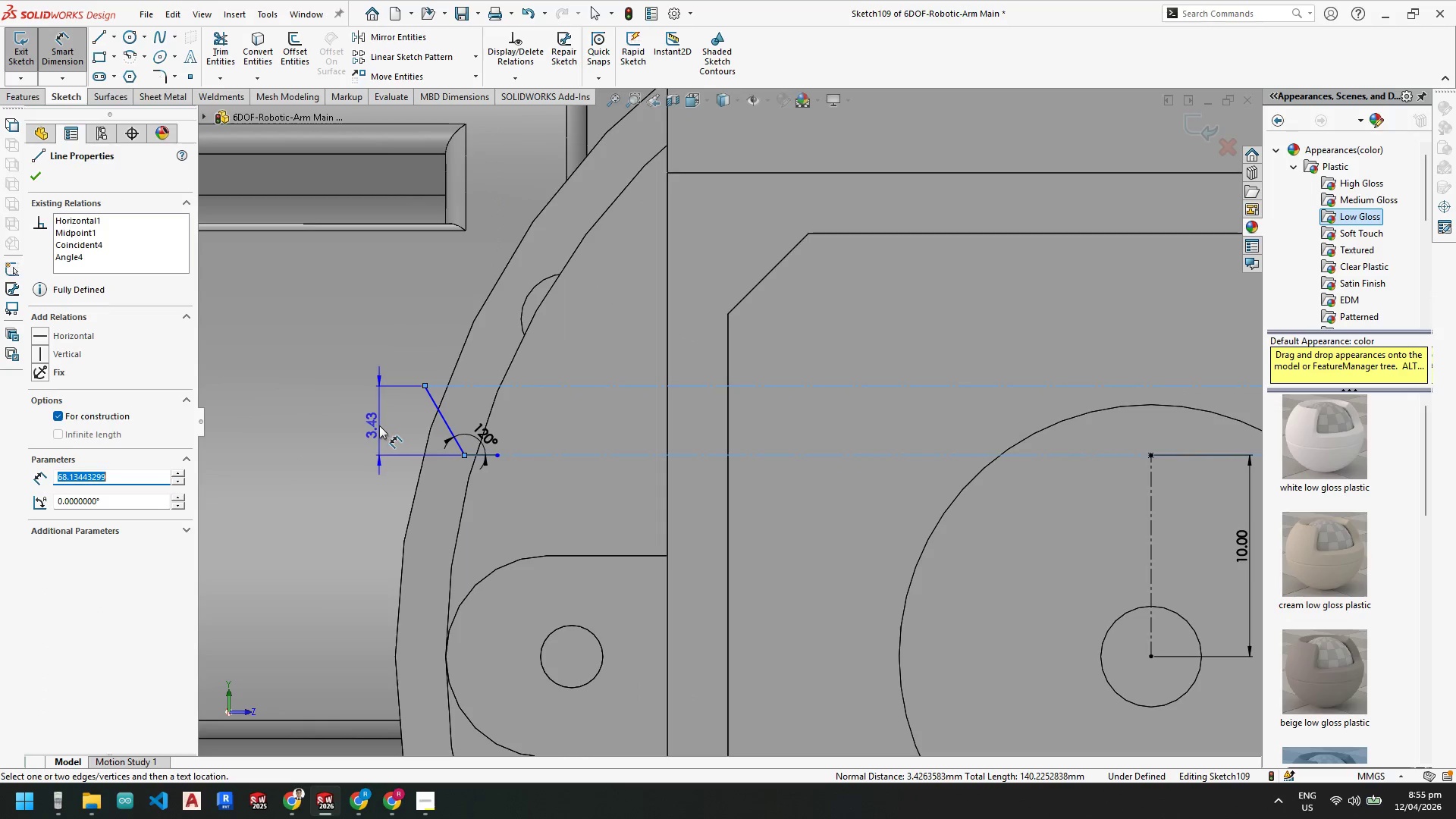 
left_click([377, 422])
 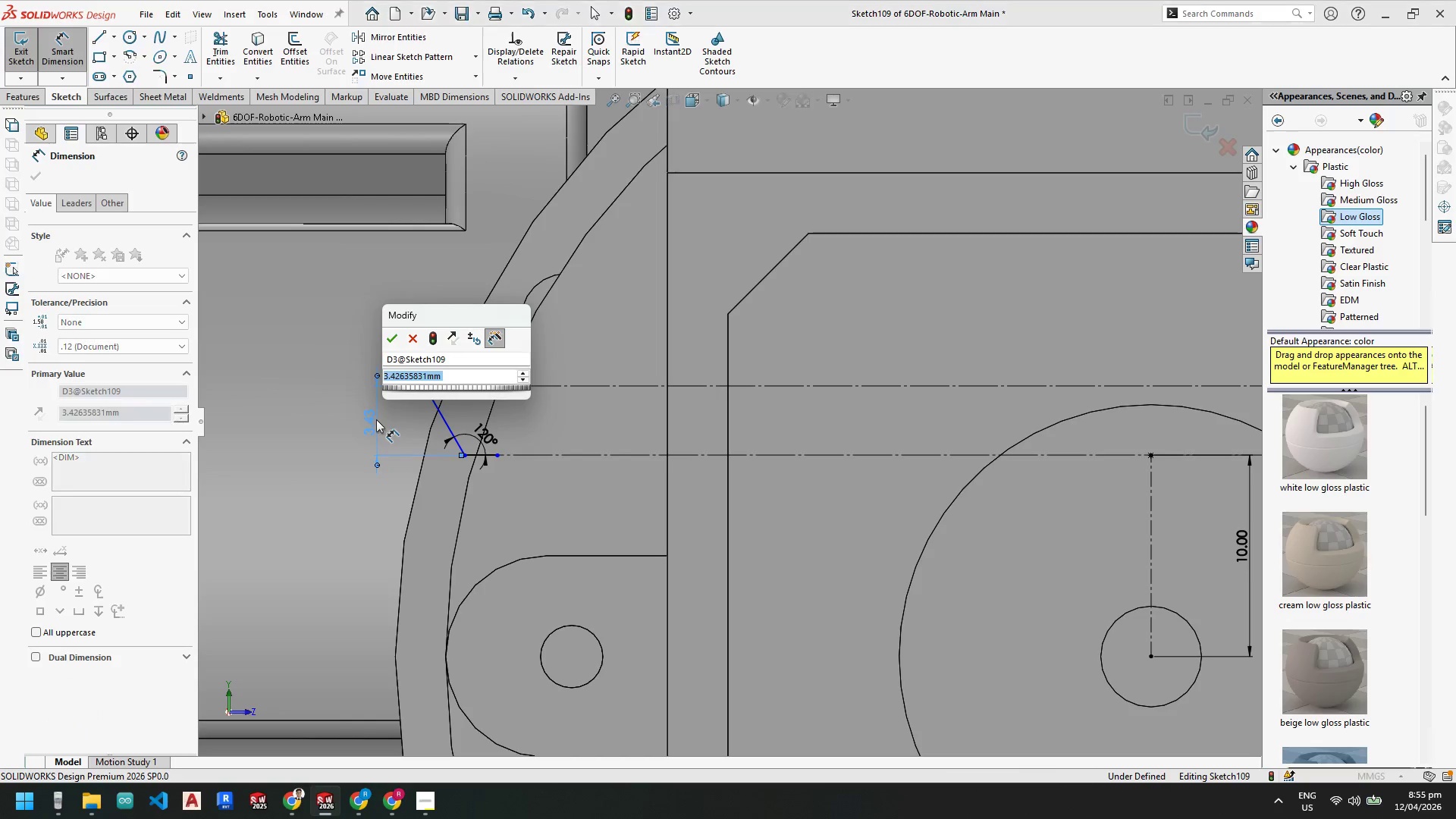 
key(Numpad5)
 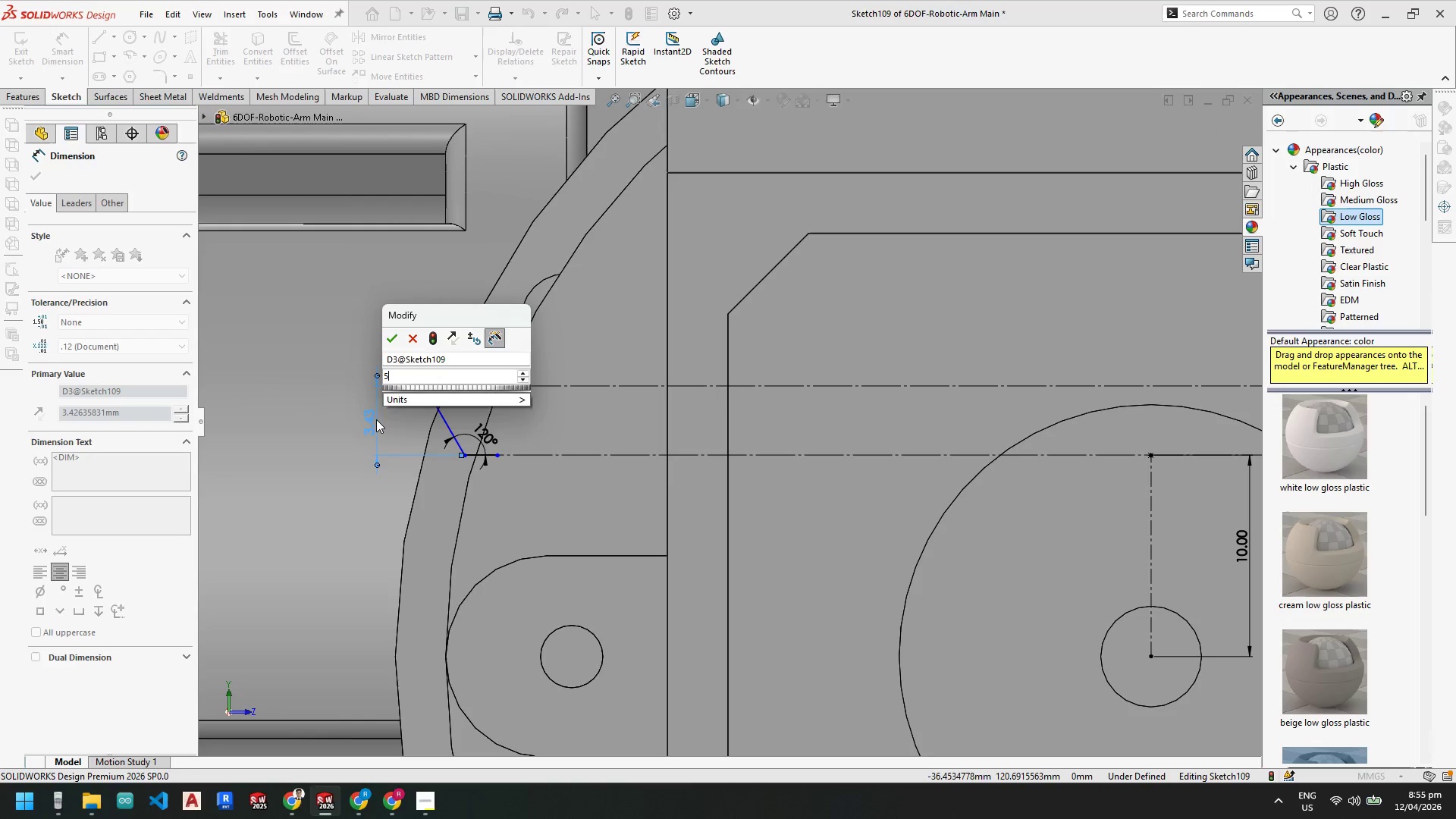 
key(NumpadEnter)
 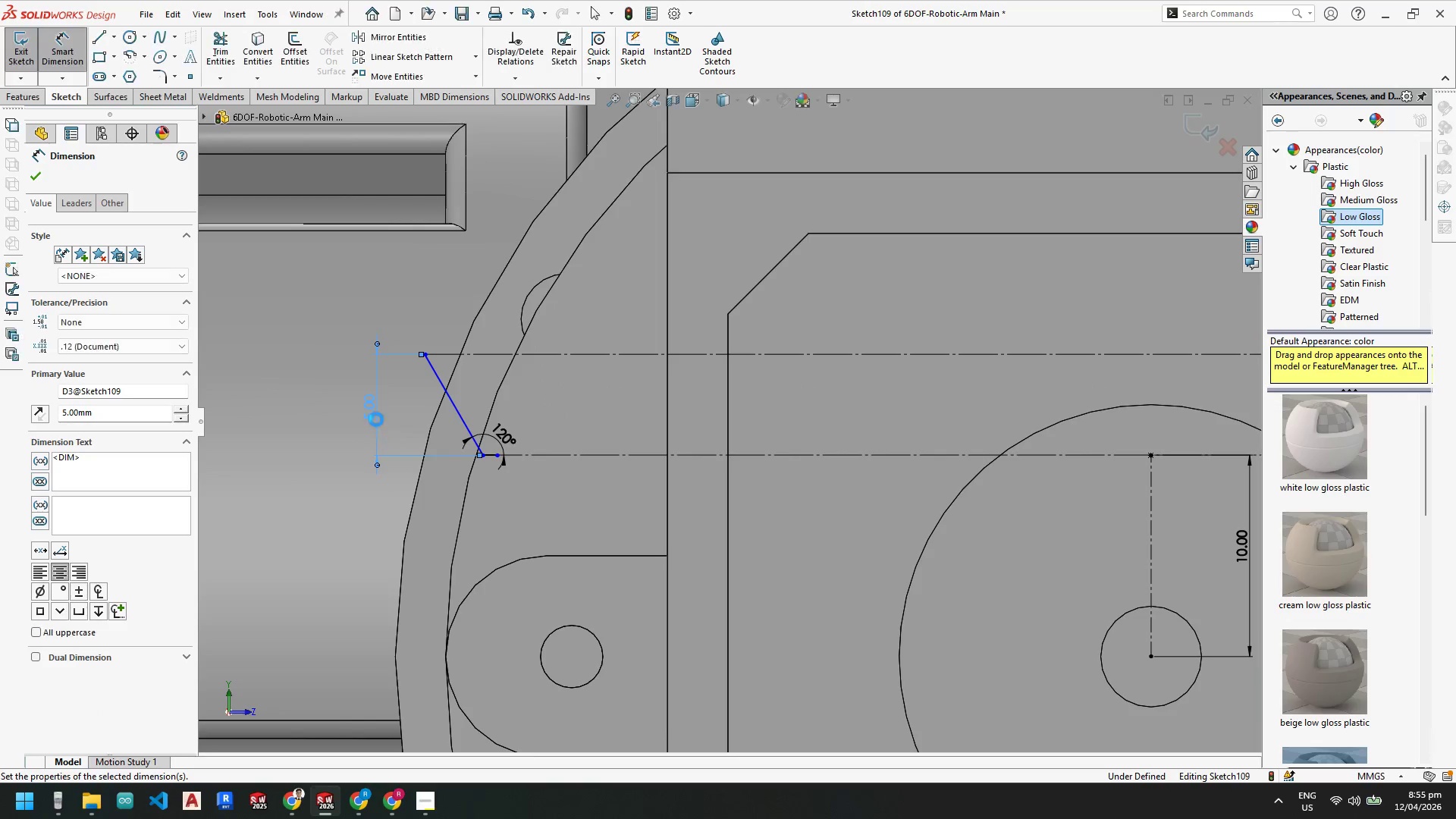 
key(Escape)
 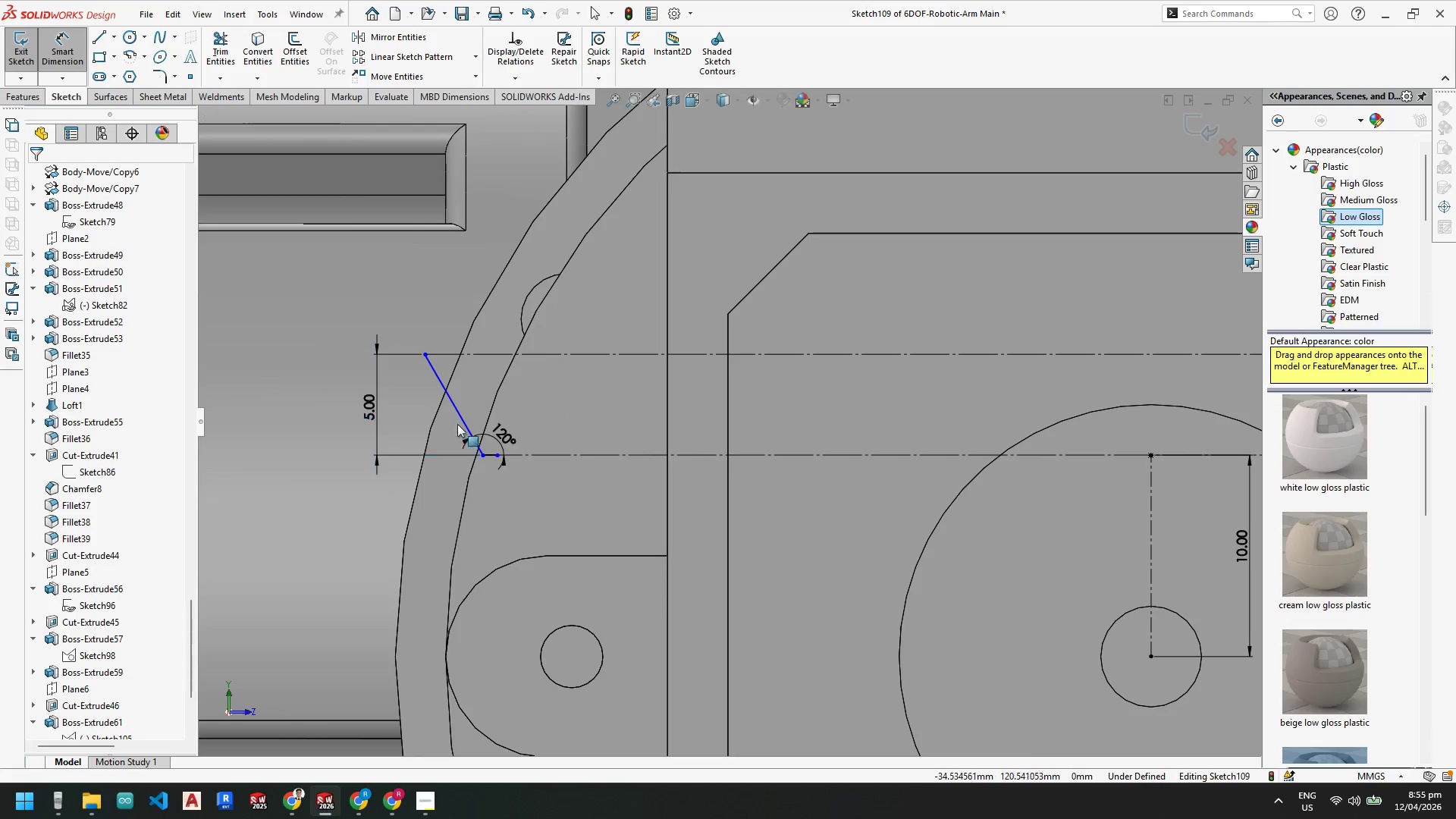 
key(Escape)
 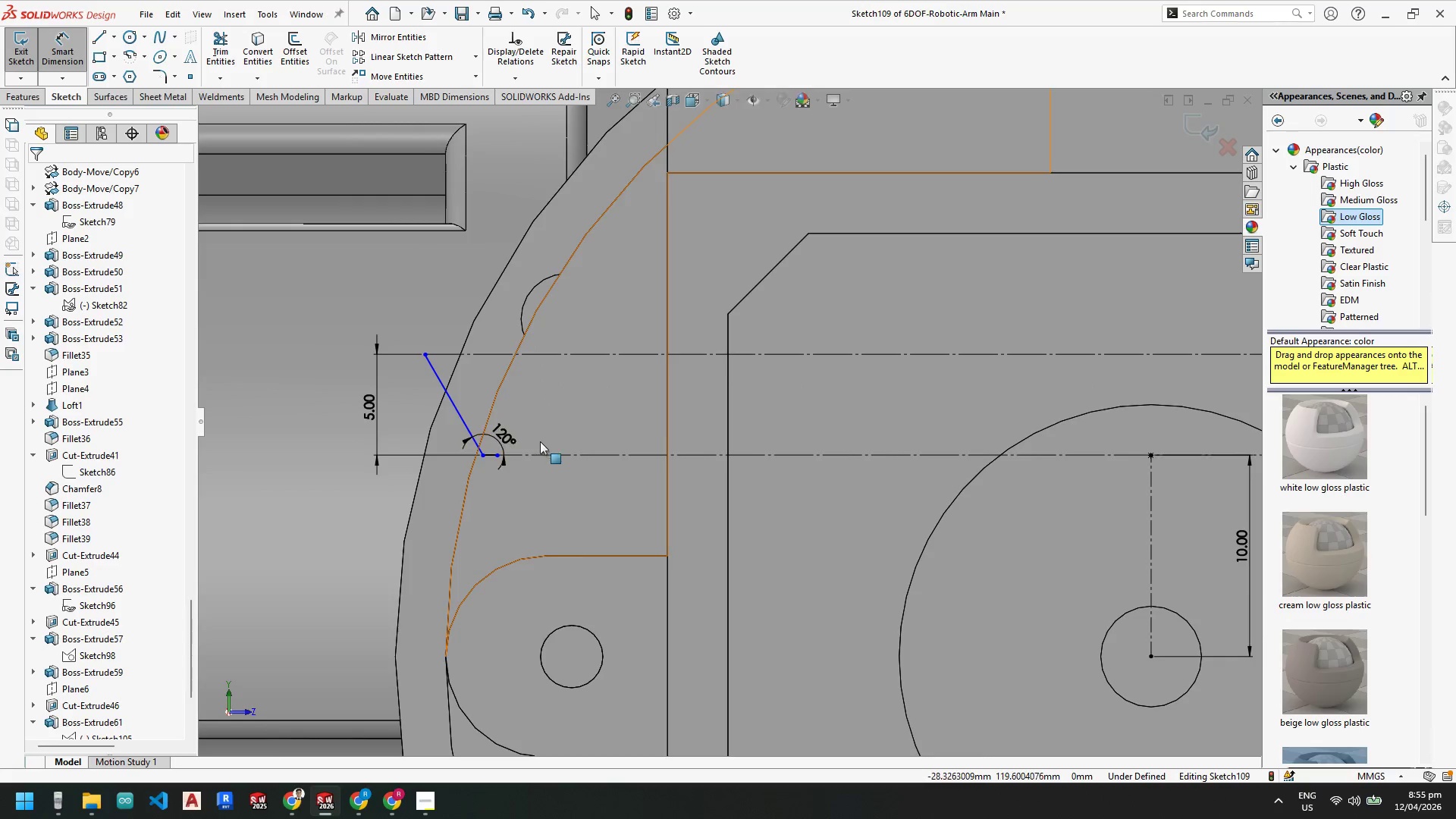 
key(Escape)
 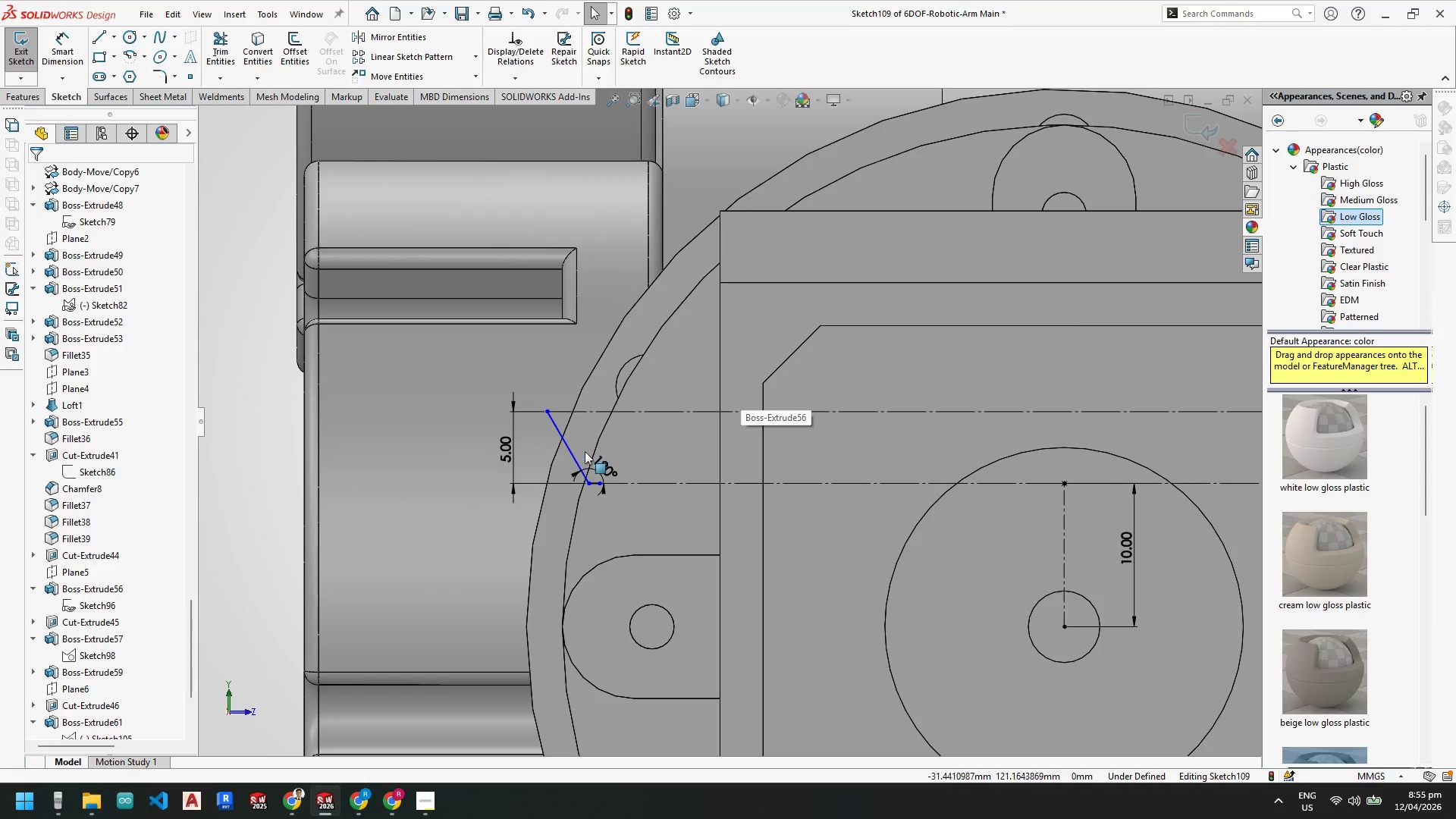 
scroll: coordinate [632, 435], scroll_direction: up, amount: 2.0
 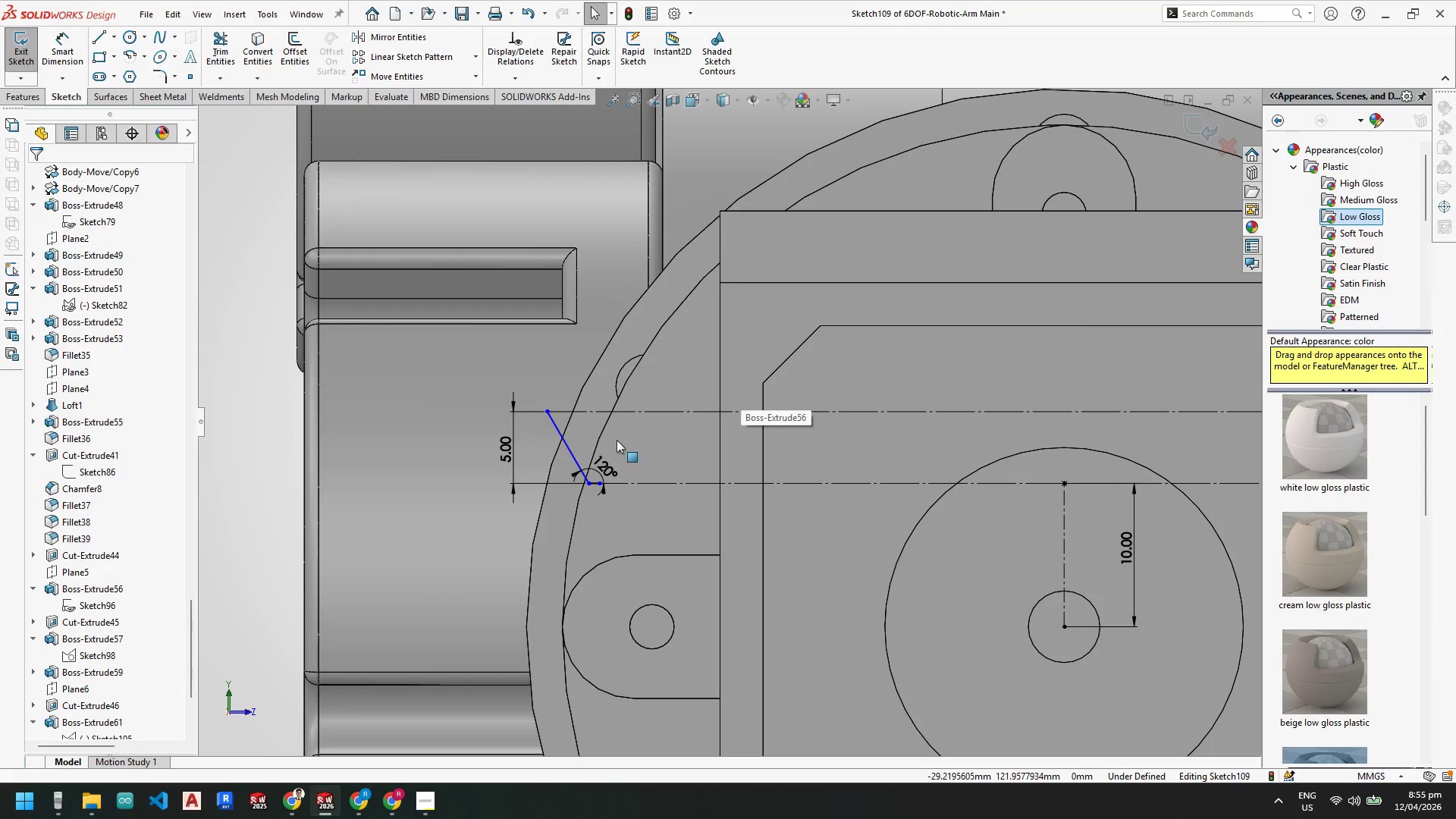 
key(Escape)
 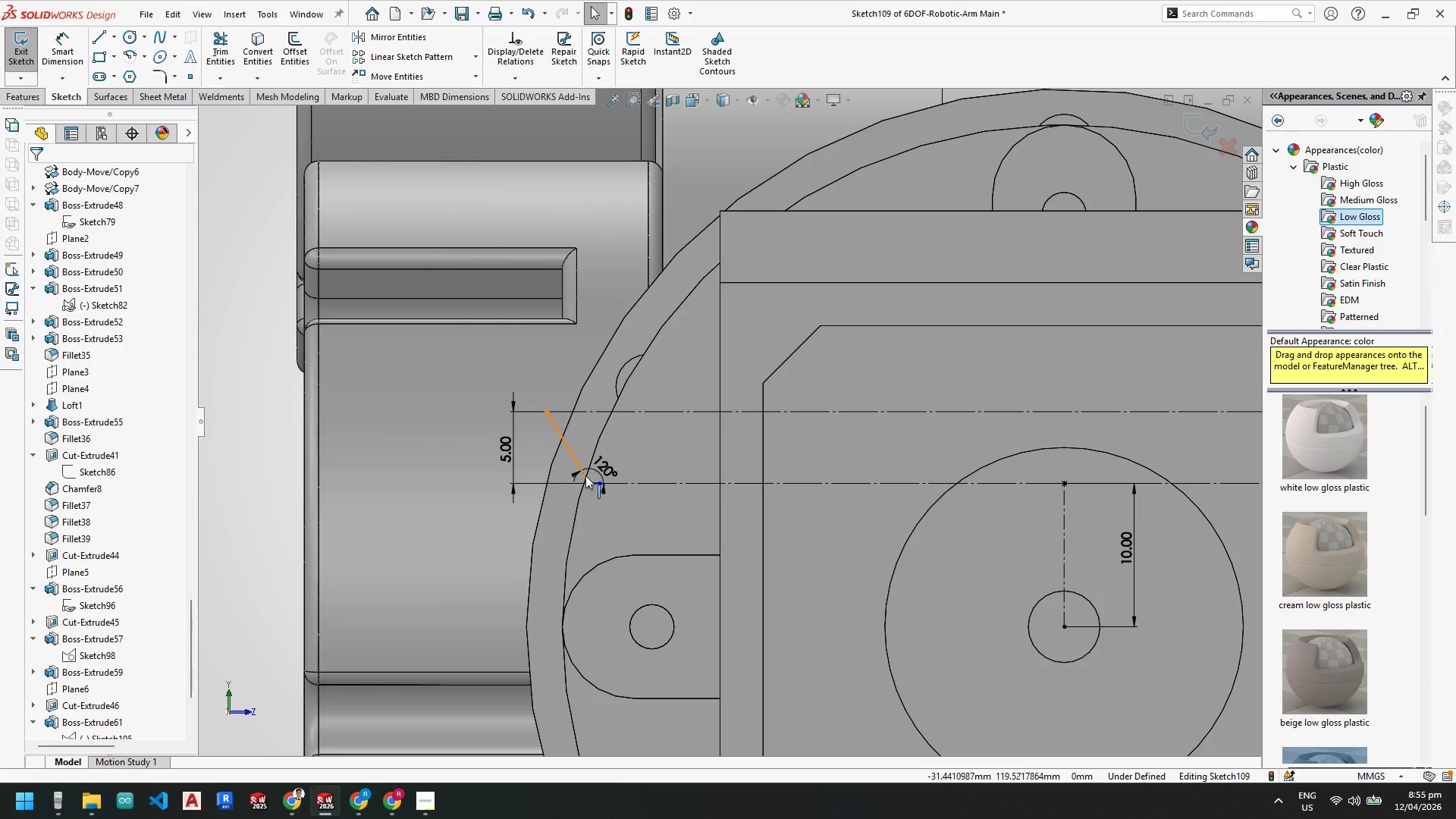 
key(Escape)
 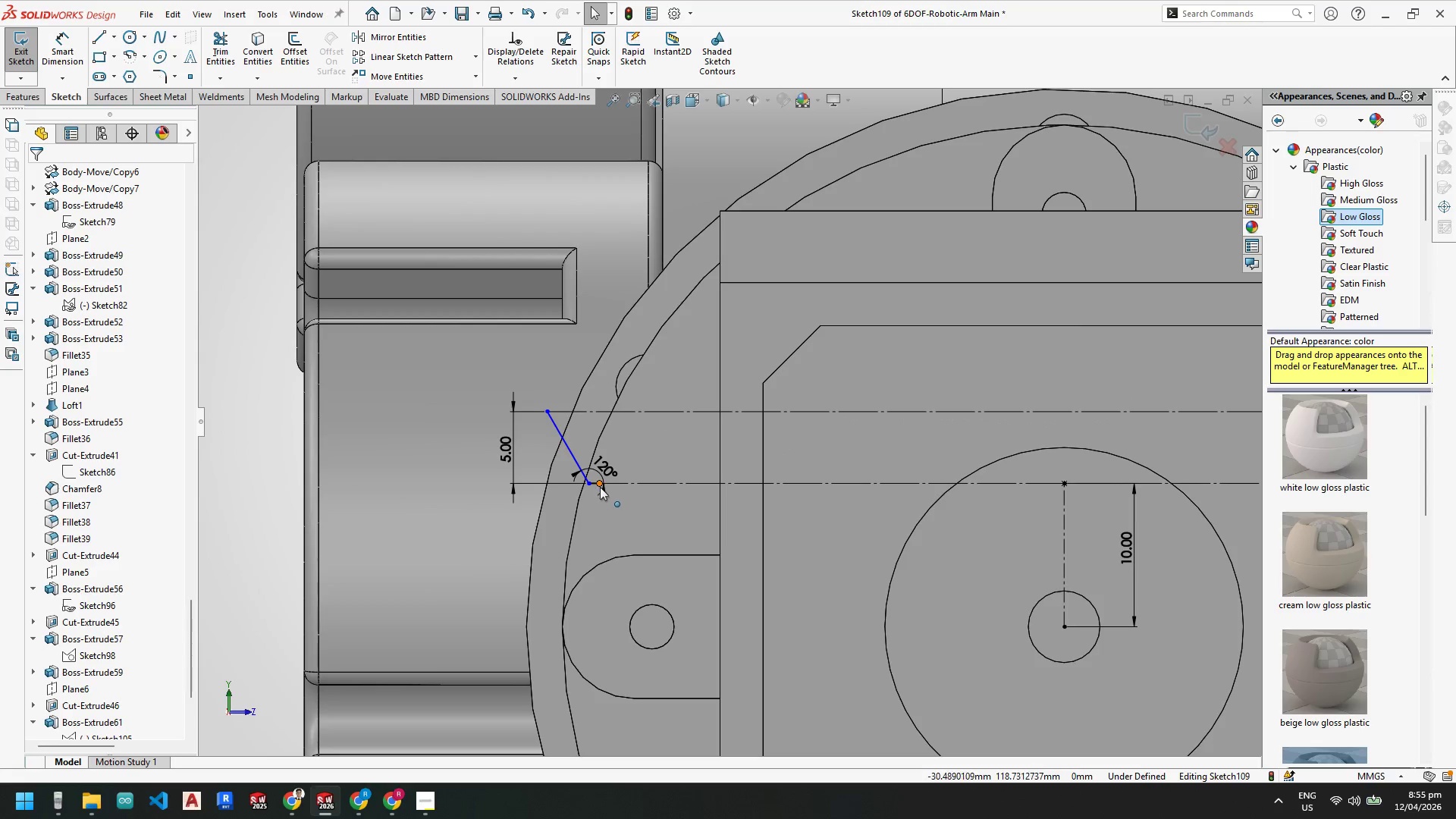 
key(Escape)
 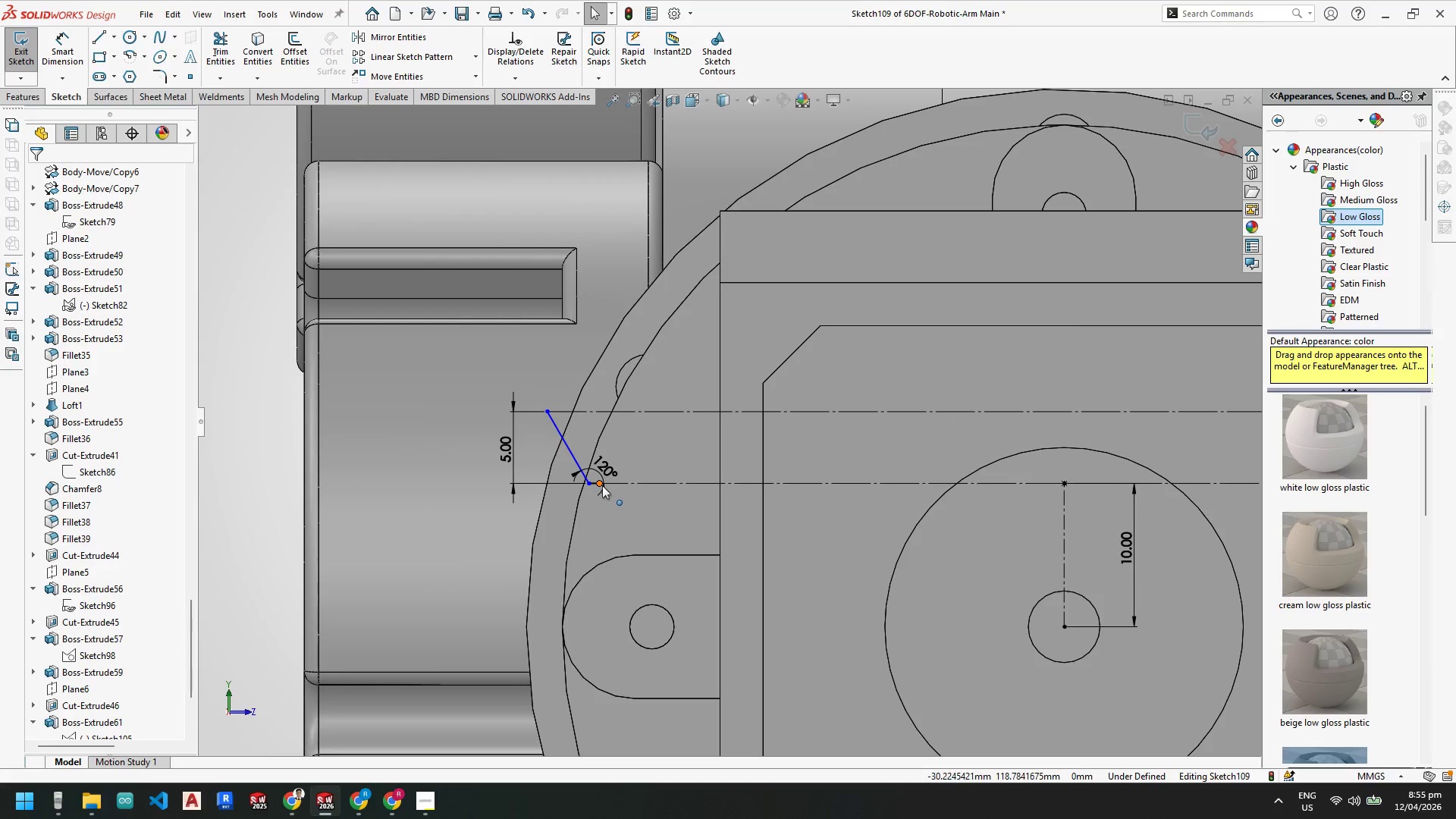 
key(Escape)
 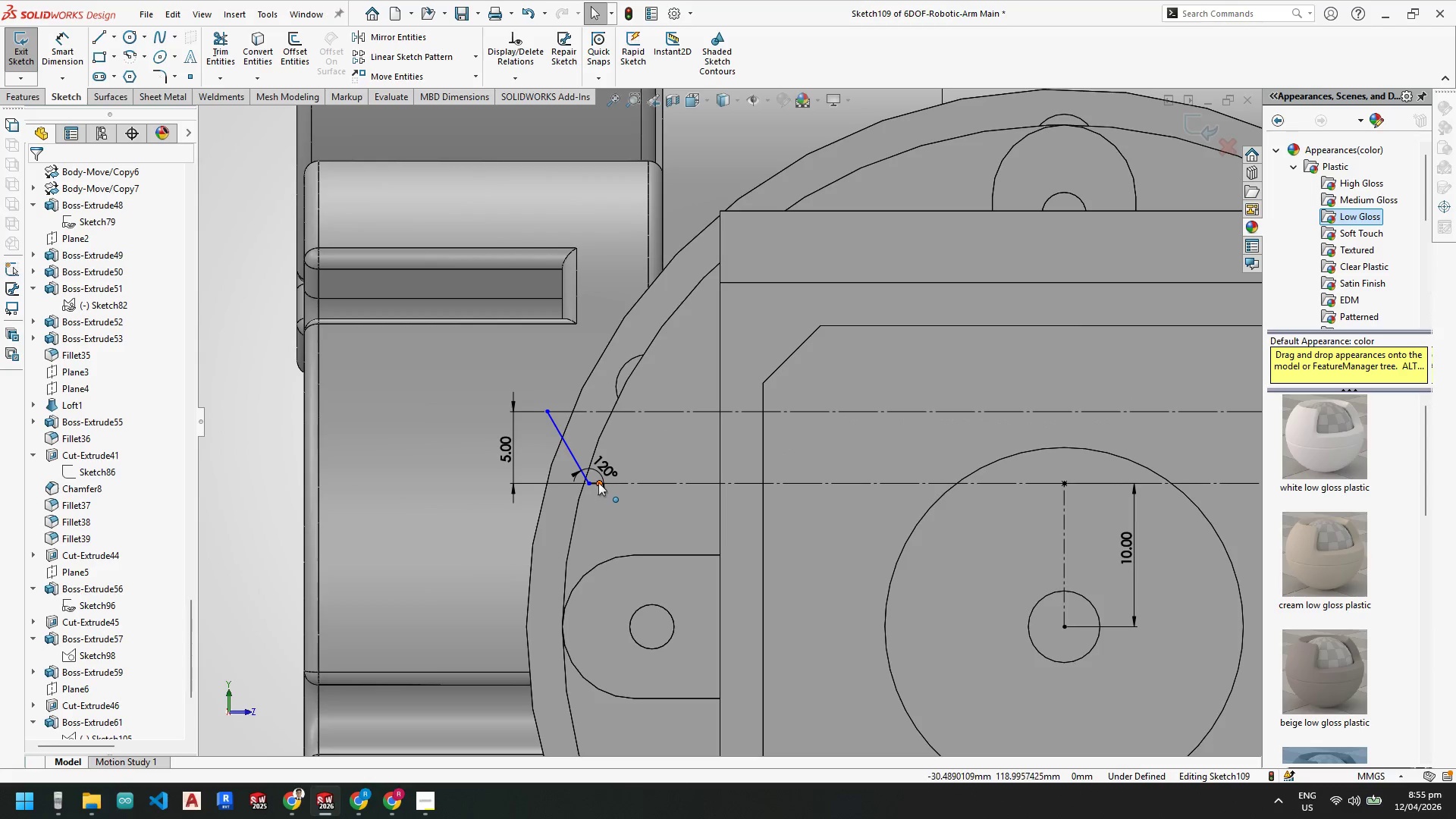 
left_click_drag(start_coordinate=[598, 482], to_coordinate=[620, 484])
 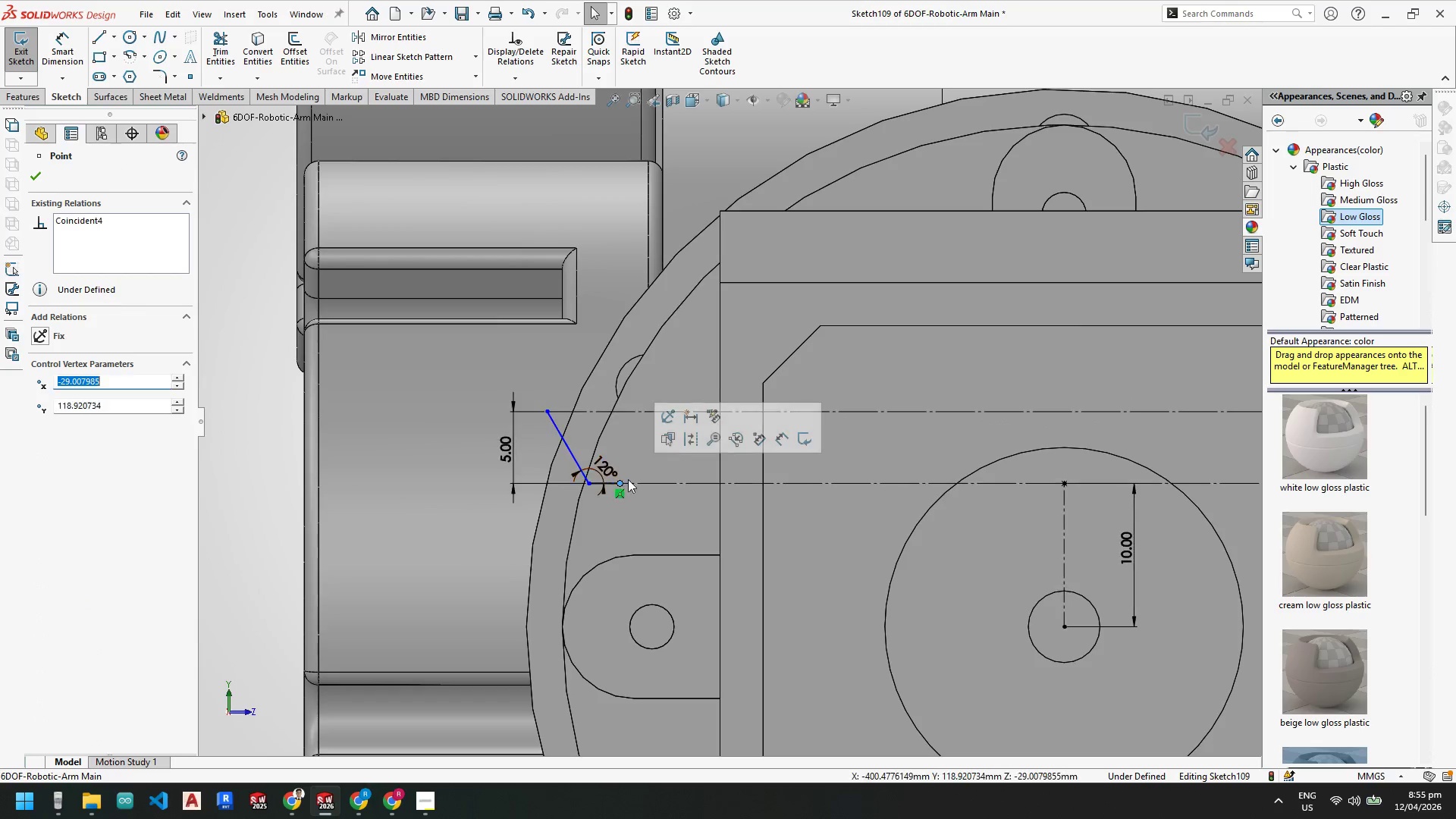 
key(Escape)
 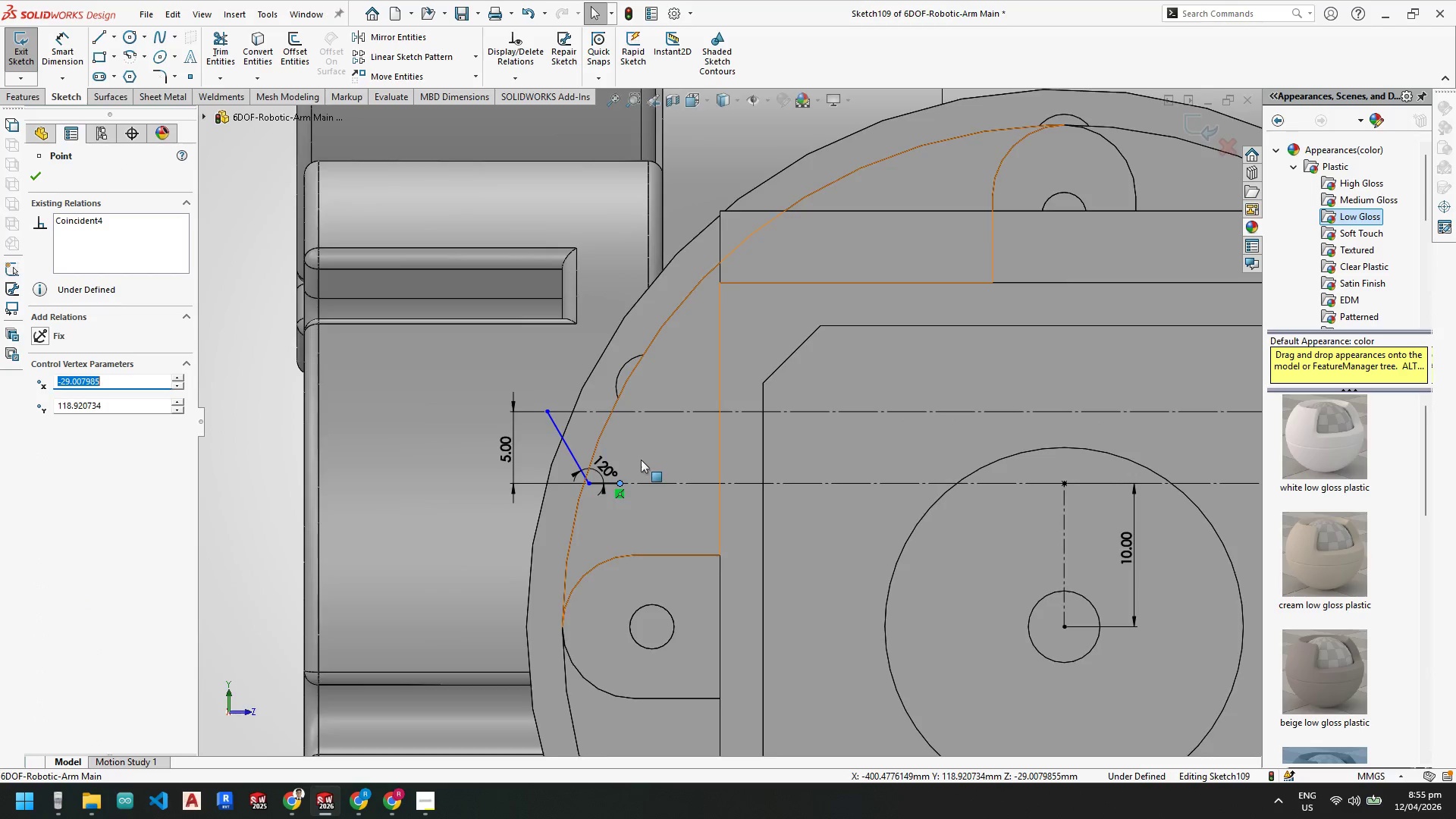 
key(Escape)
 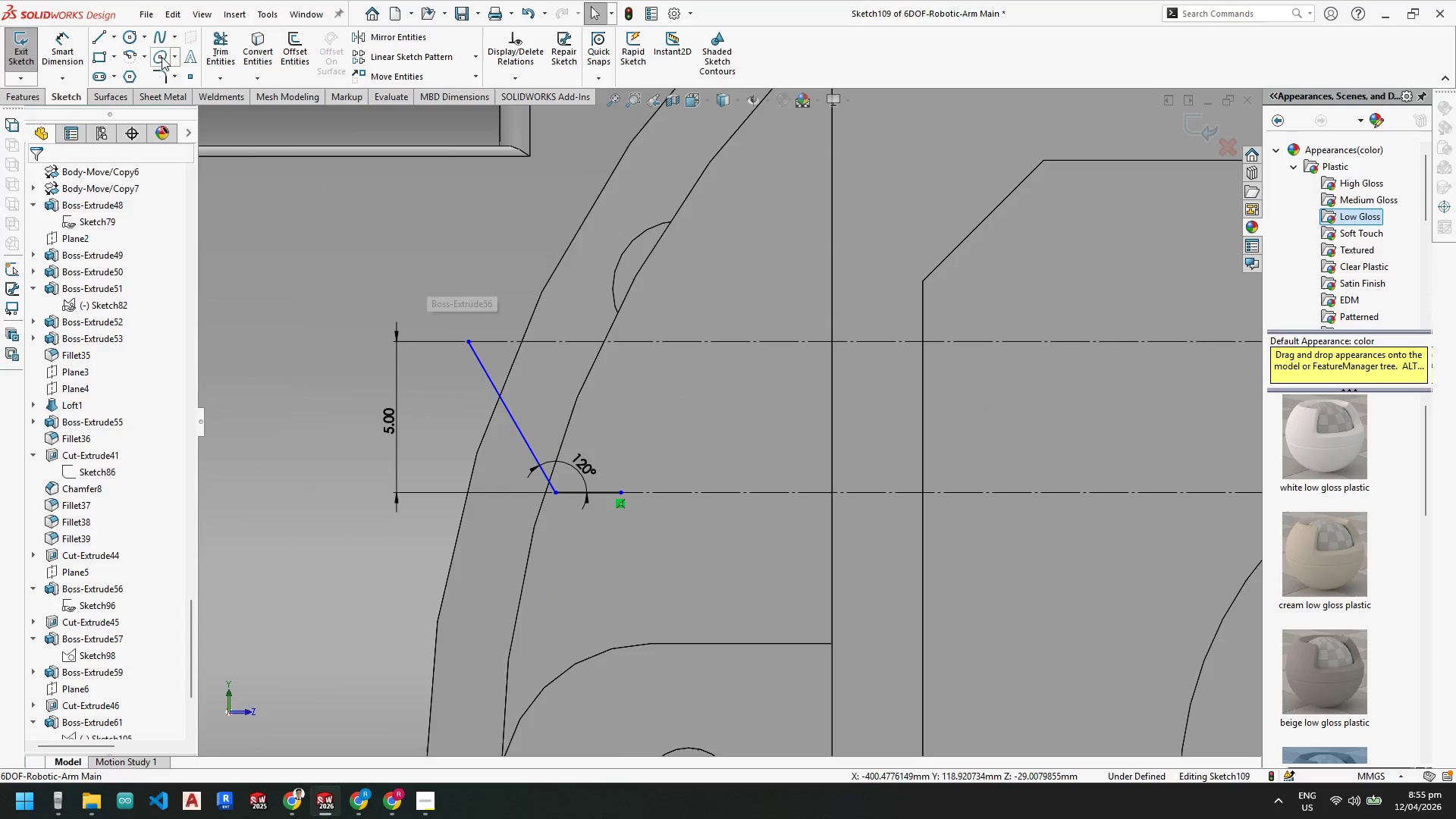 
key(Escape)
 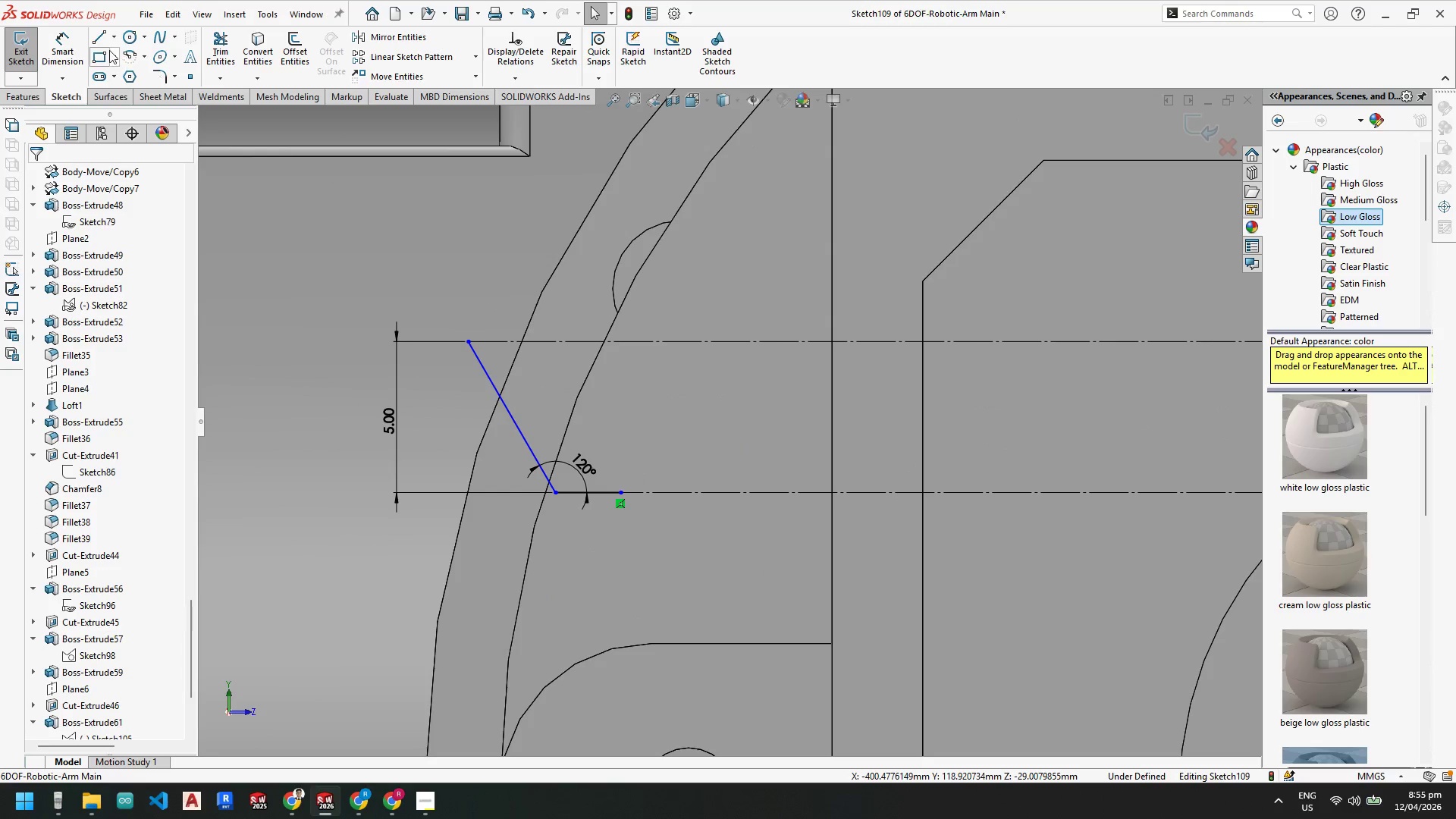 
scroll: coordinate [639, 468], scroll_direction: down, amount: 4.0
 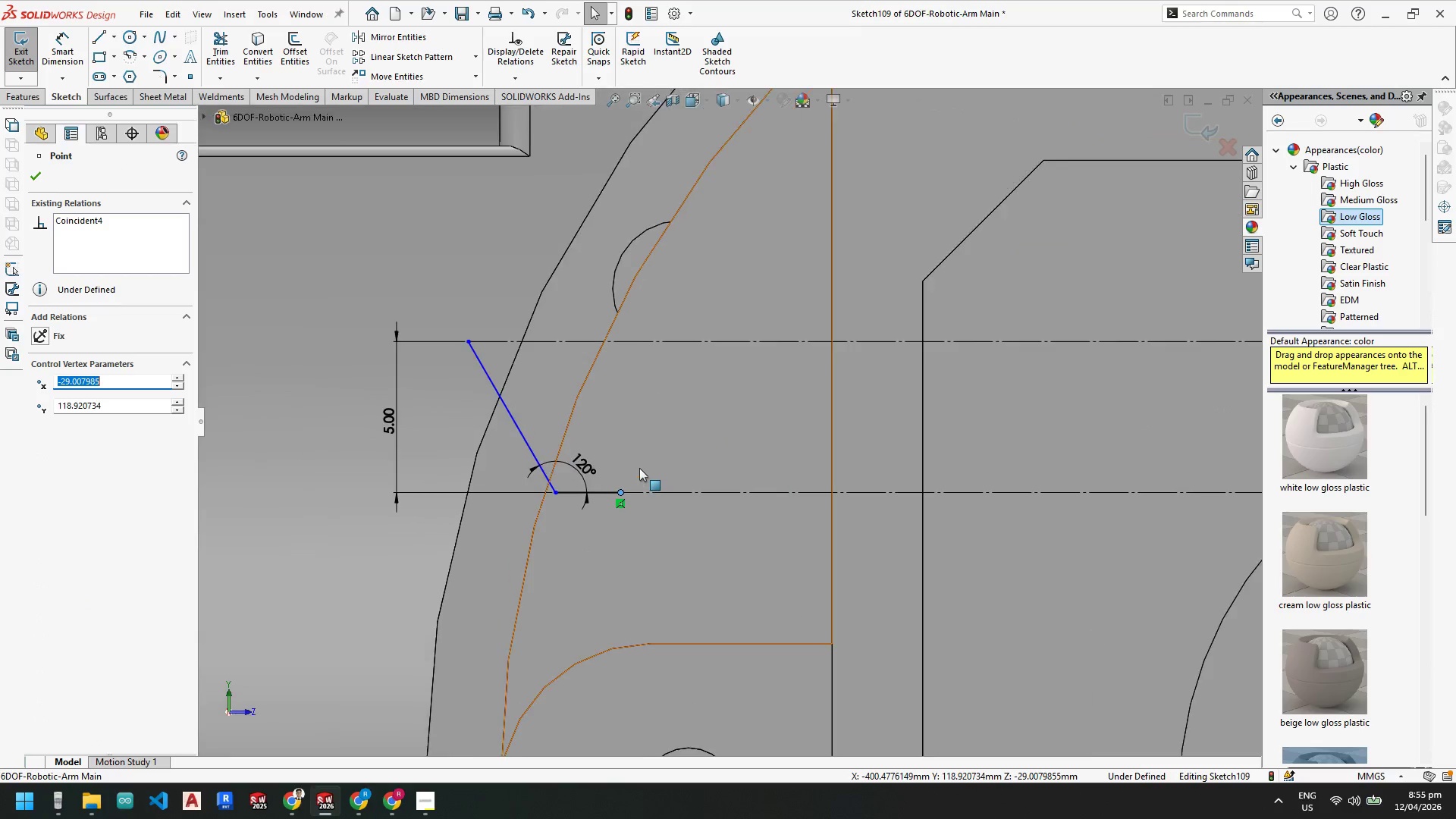 
left_click([104, 44])
 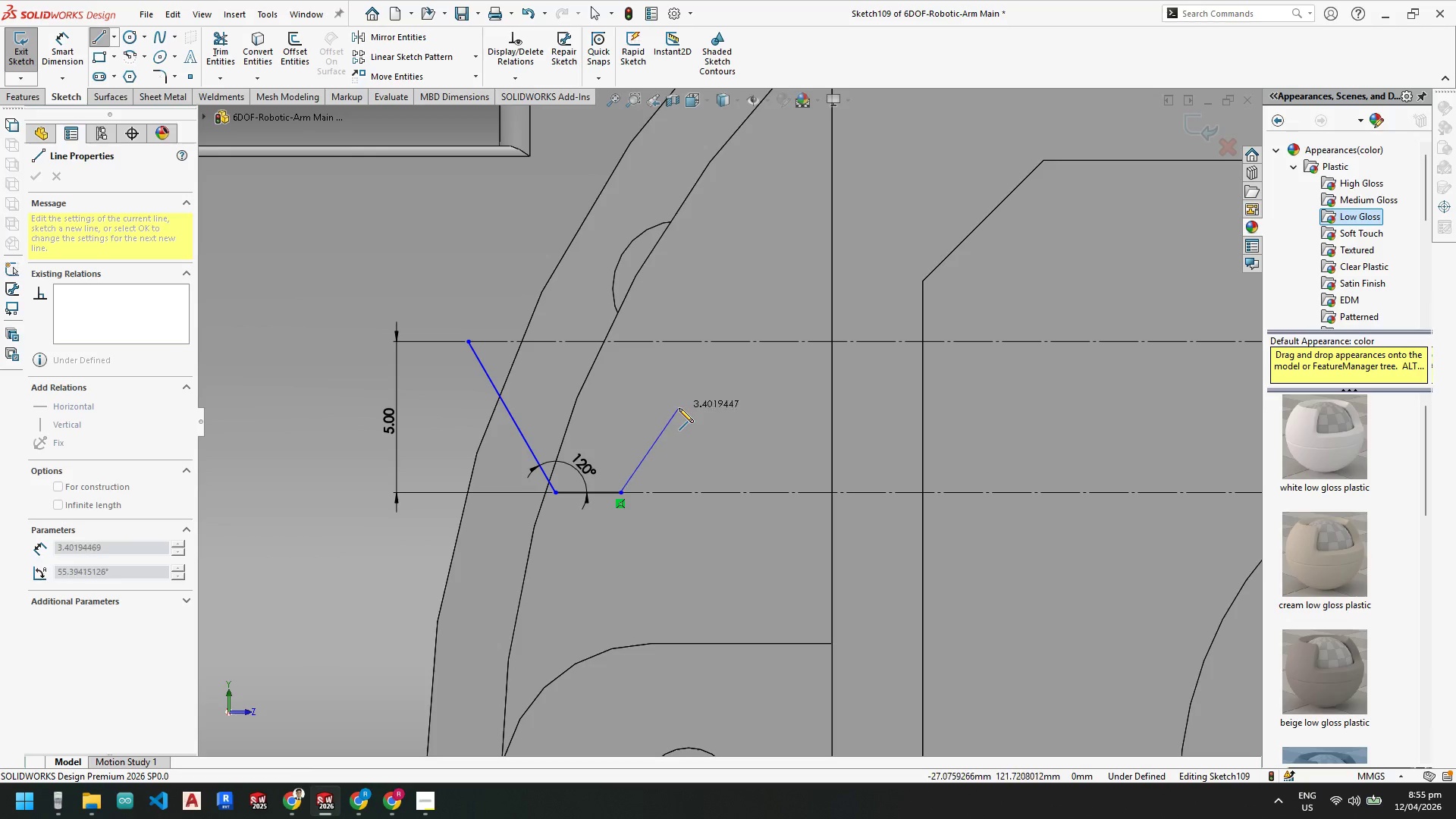 
key(Escape)
 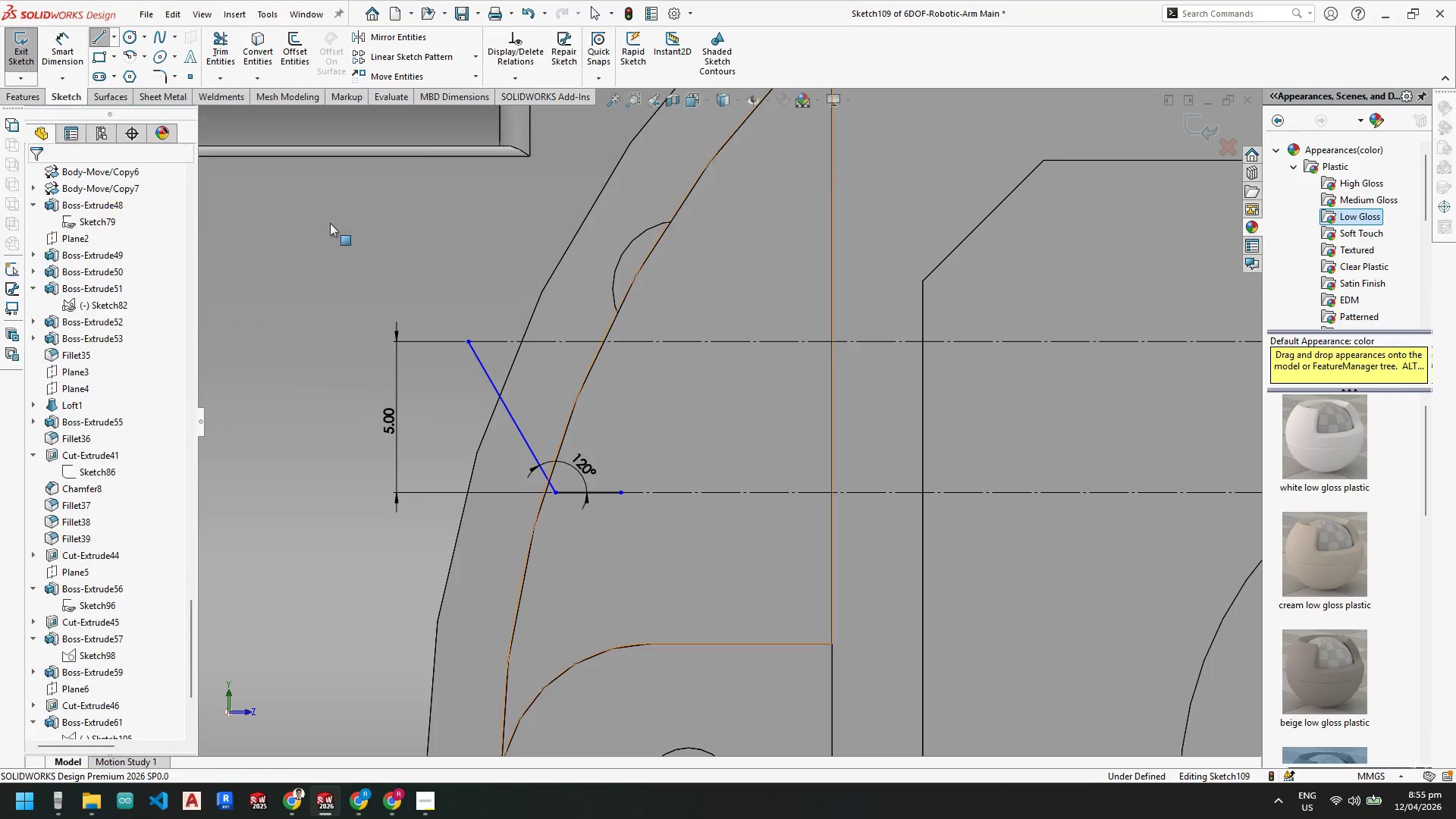 
key(Escape)
 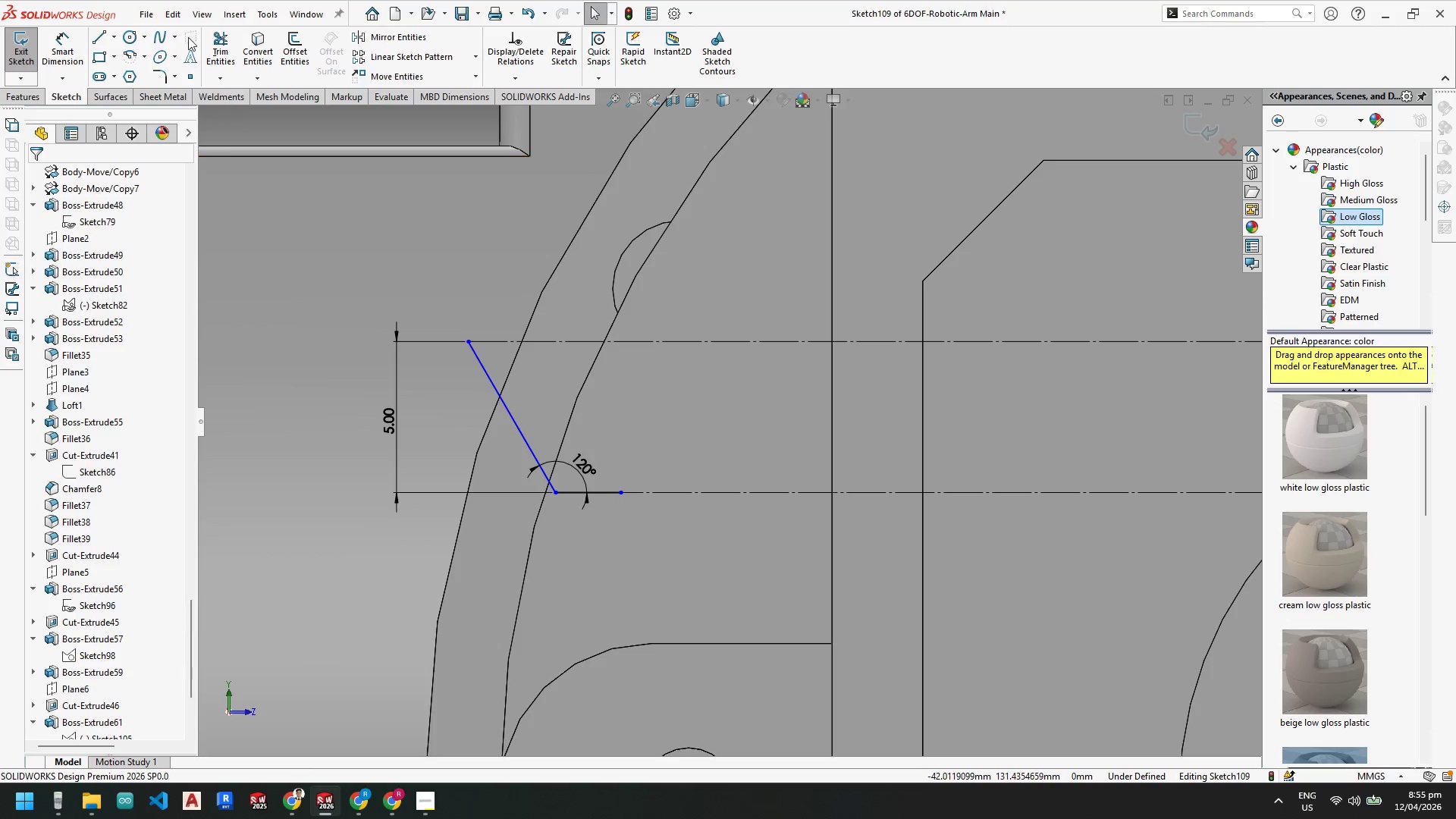 
key(Escape)
 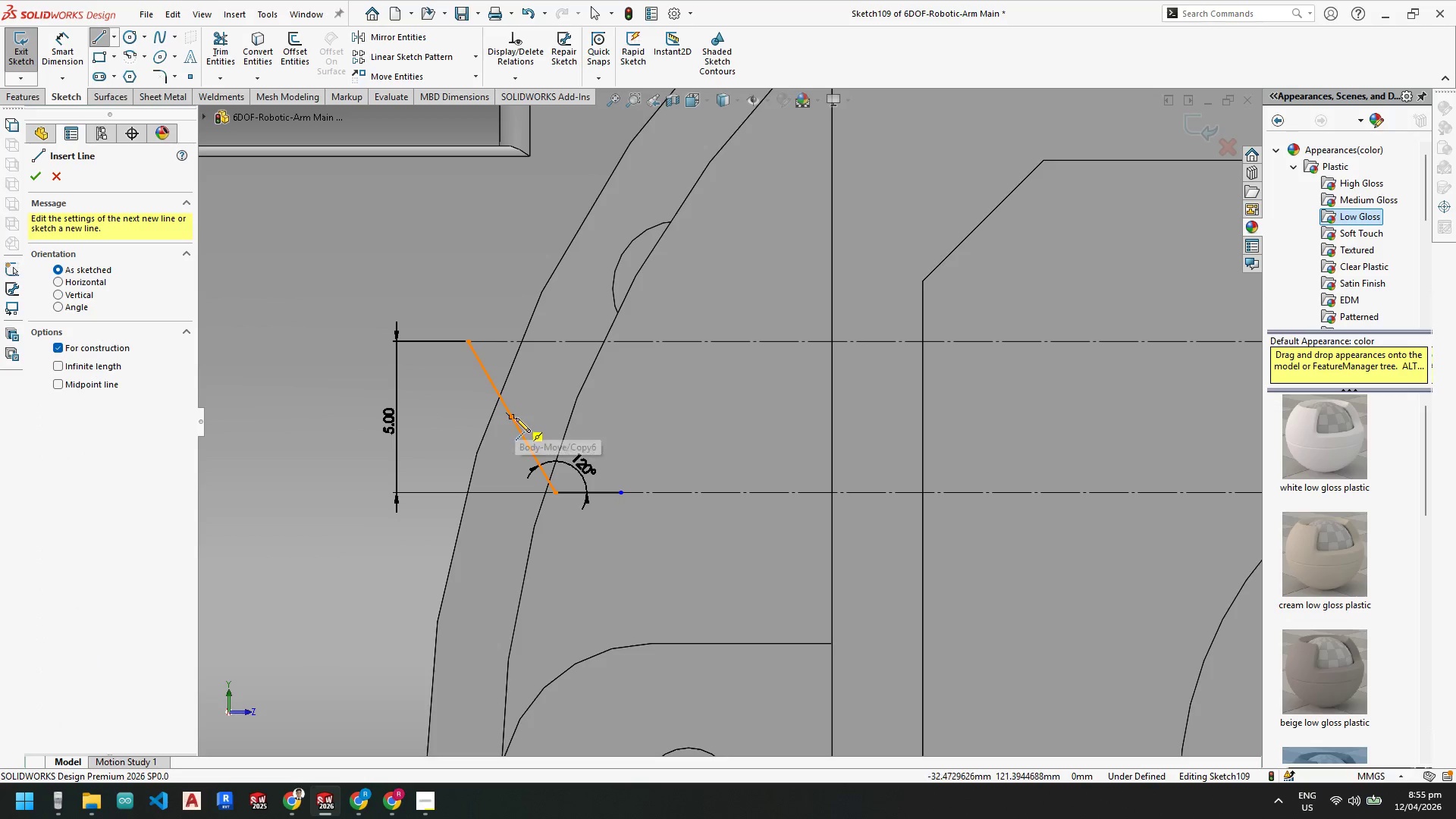 
scroll: coordinate [912, 423], scroll_direction: up, amount: 7.0
 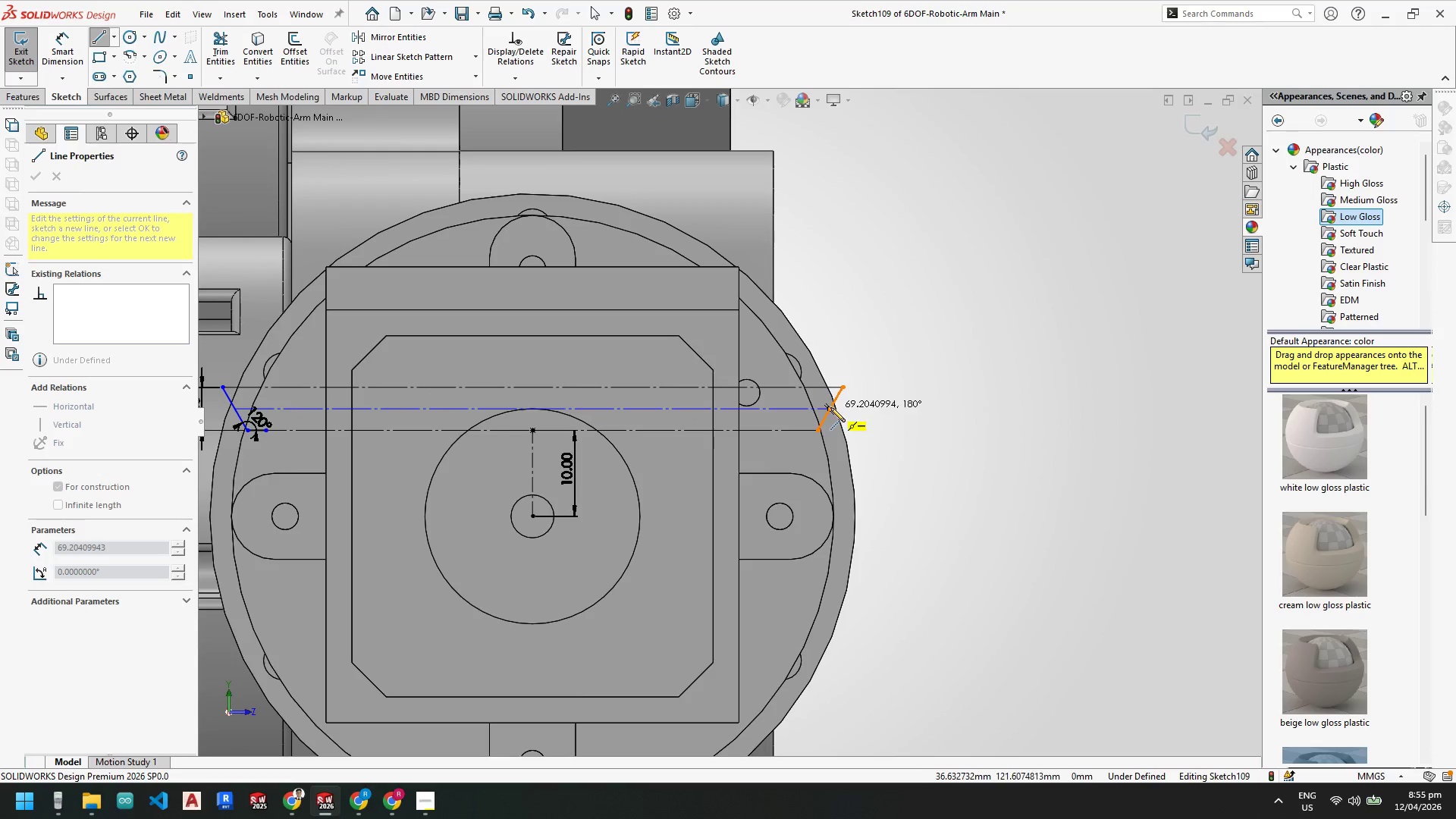 
left_click([831, 410])
 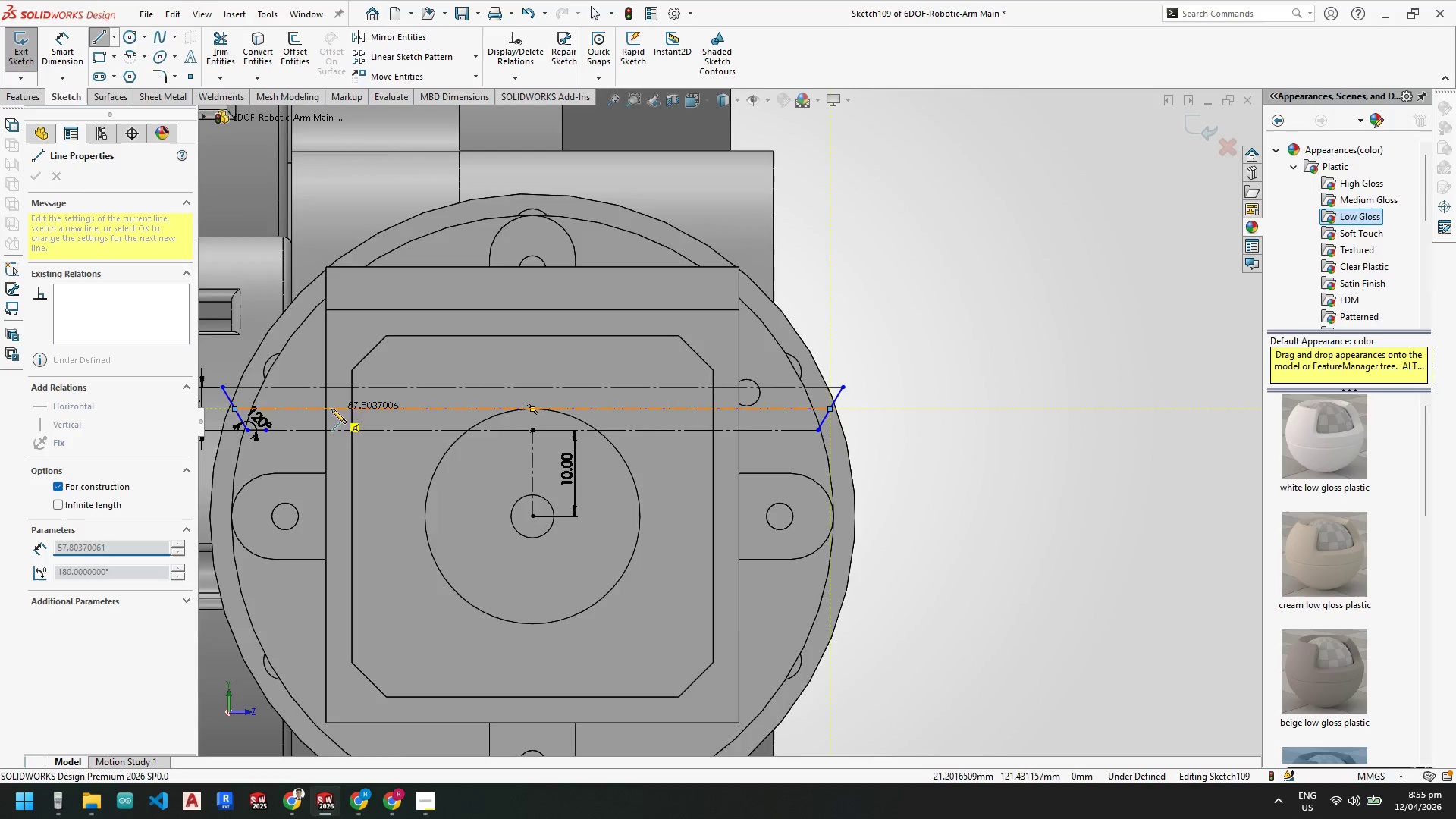 
key(Escape)
 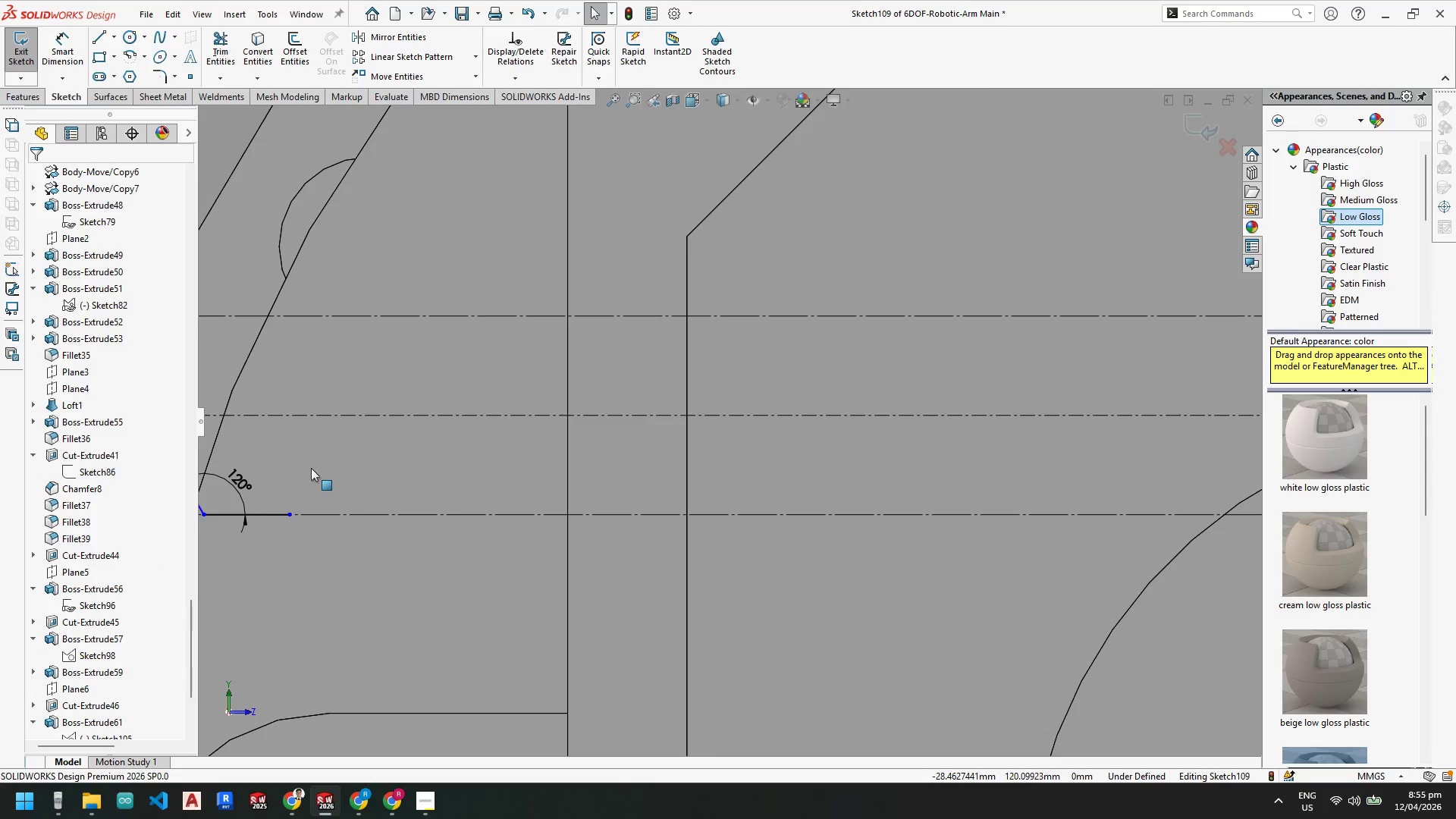 
scroll: coordinate [281, 426], scroll_direction: down, amount: 7.0
 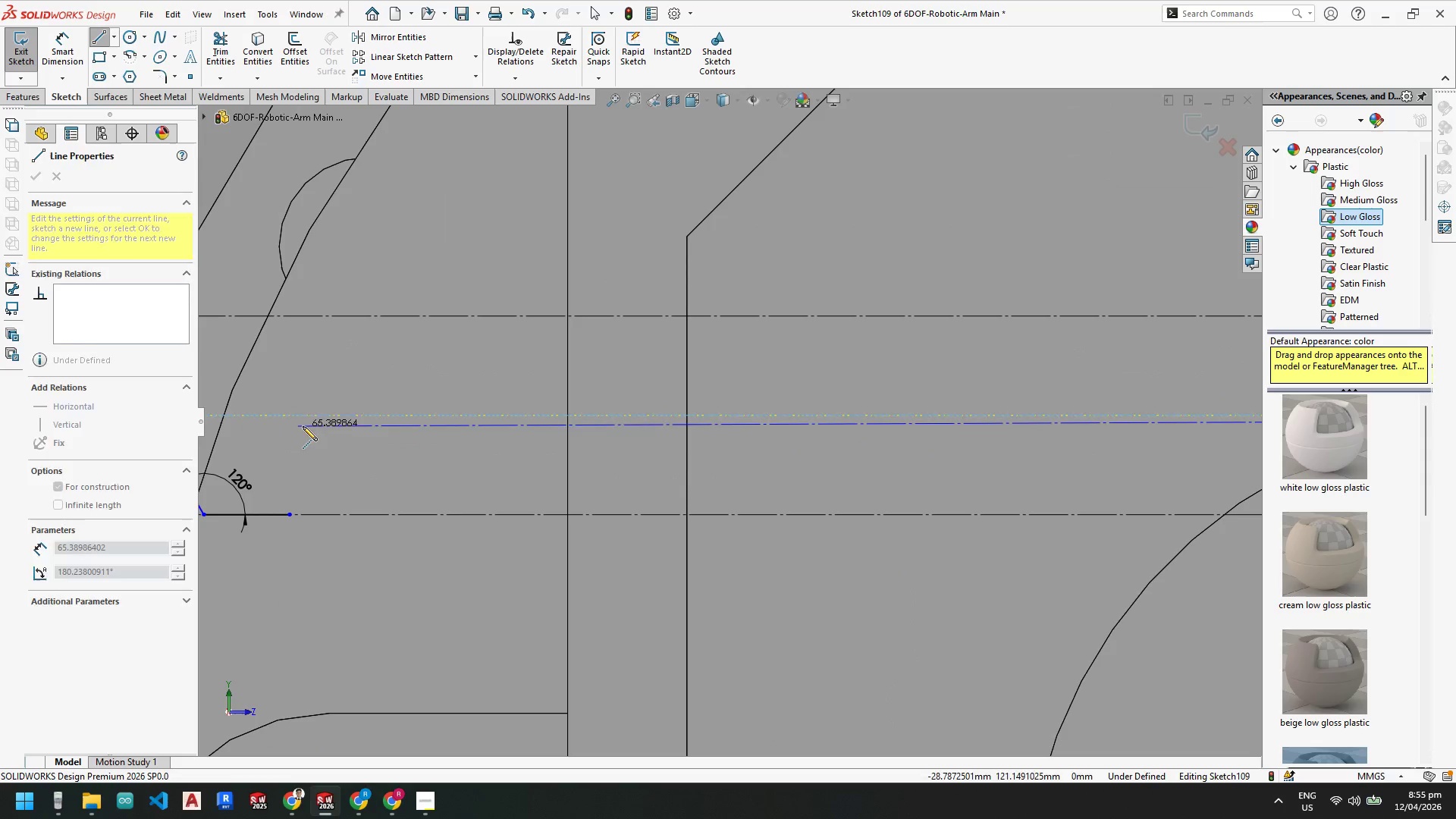 
key(Escape)
 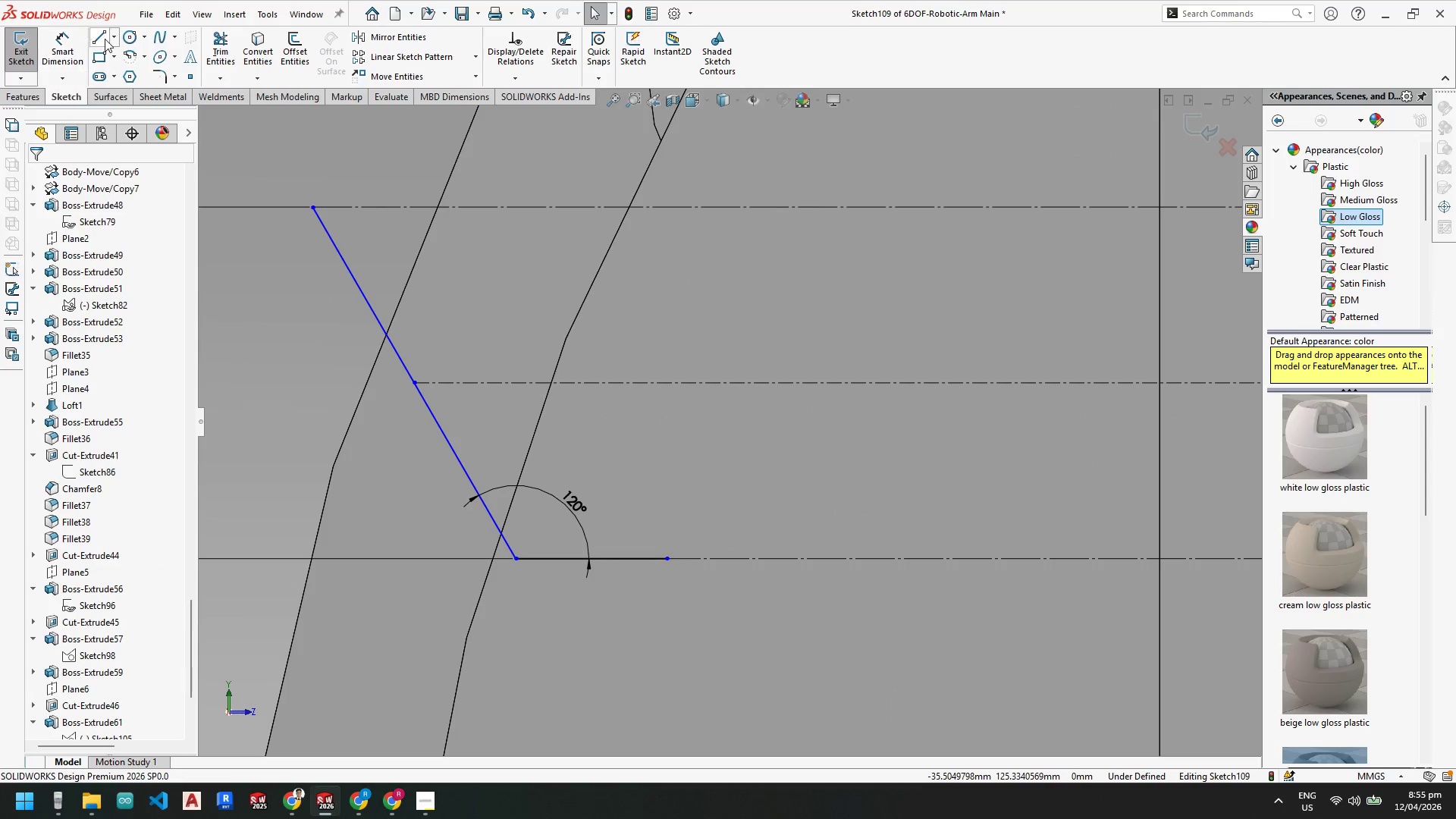 
scroll: coordinate [397, 416], scroll_direction: down, amount: 3.0
 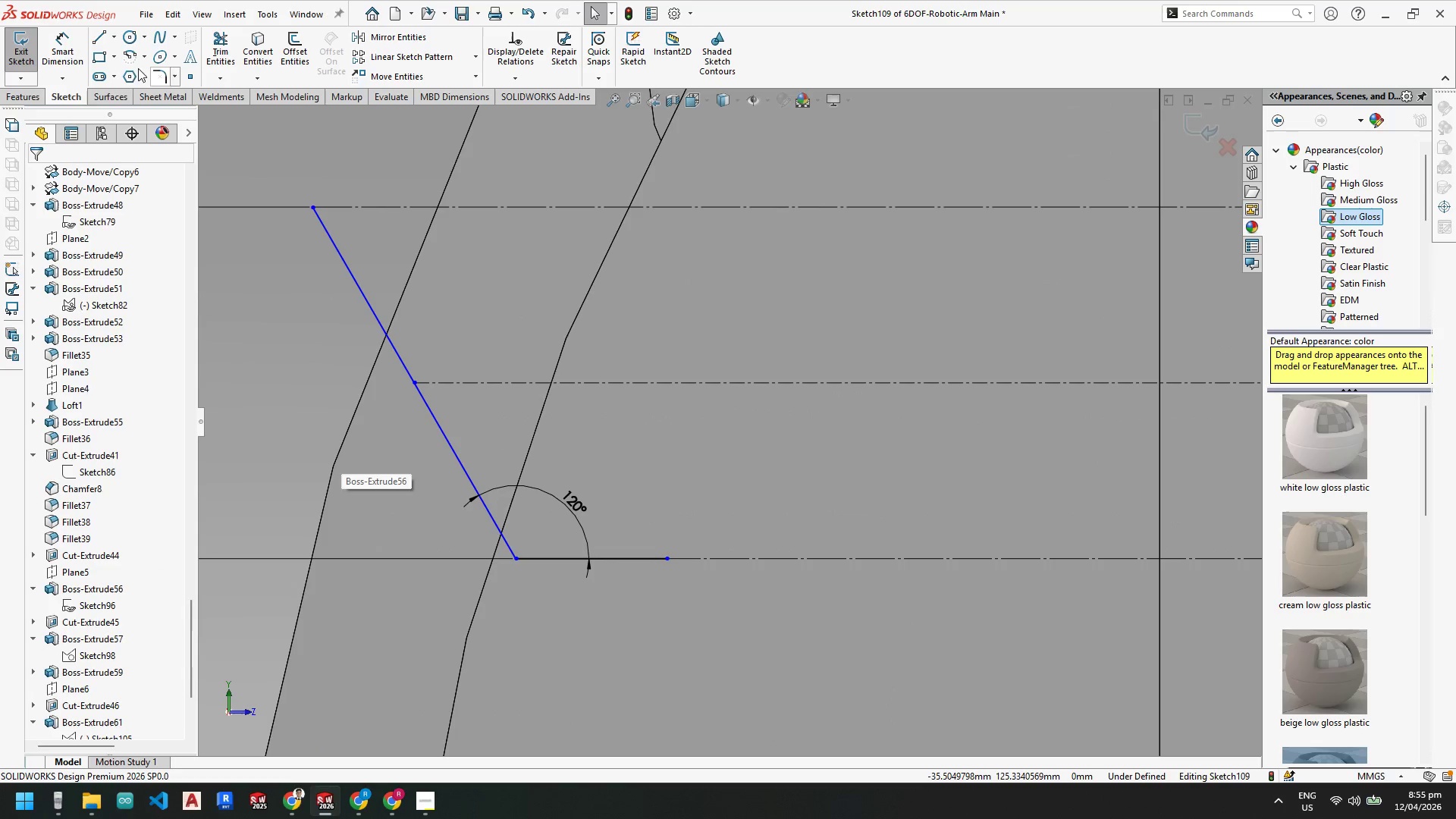 
left_click([104, 39])
 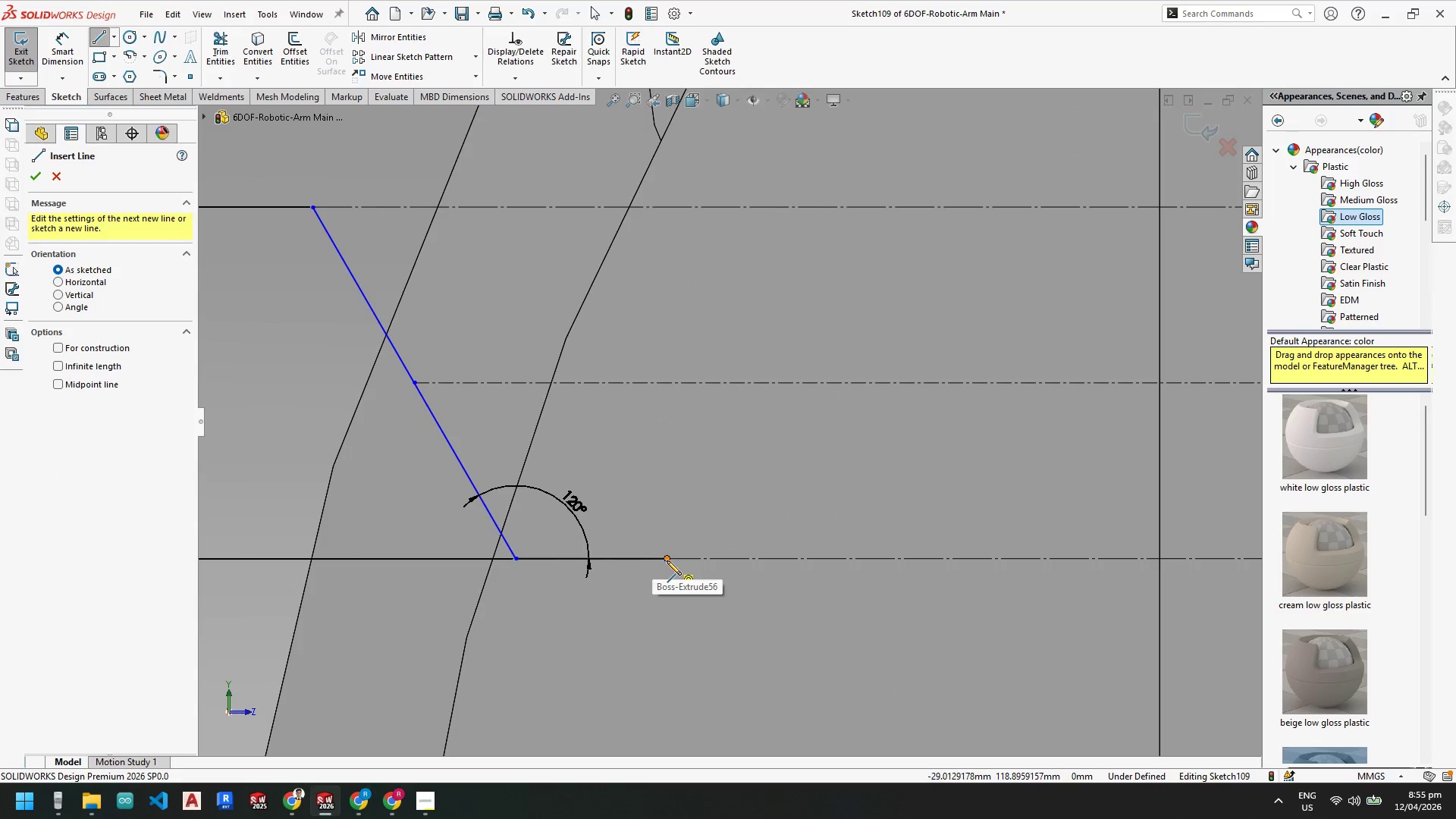 
left_click_drag(start_coordinate=[667, 560], to_coordinate=[669, 549])
 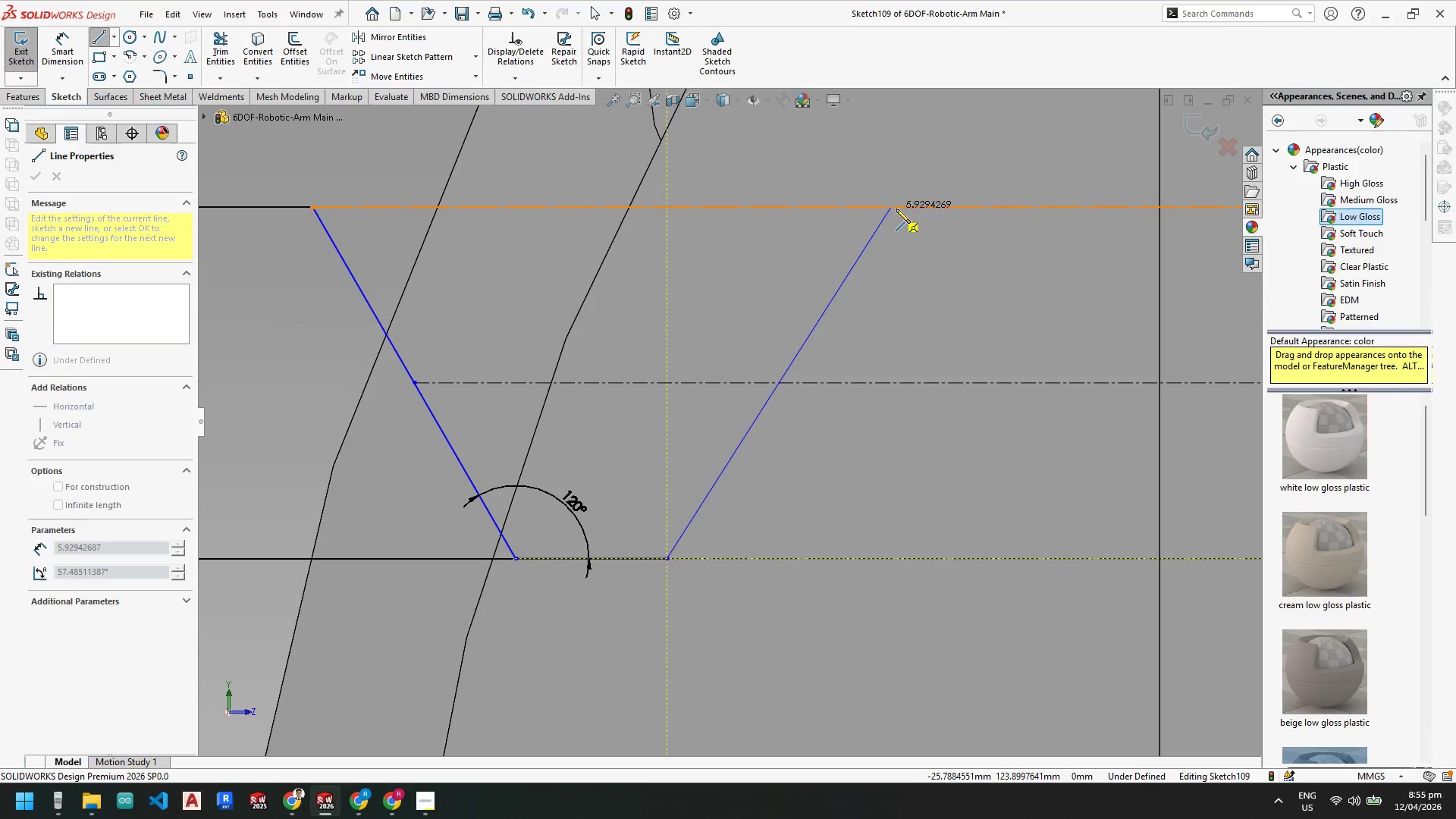 
scroll: coordinate [805, 438], scroll_direction: up, amount: 11.0
 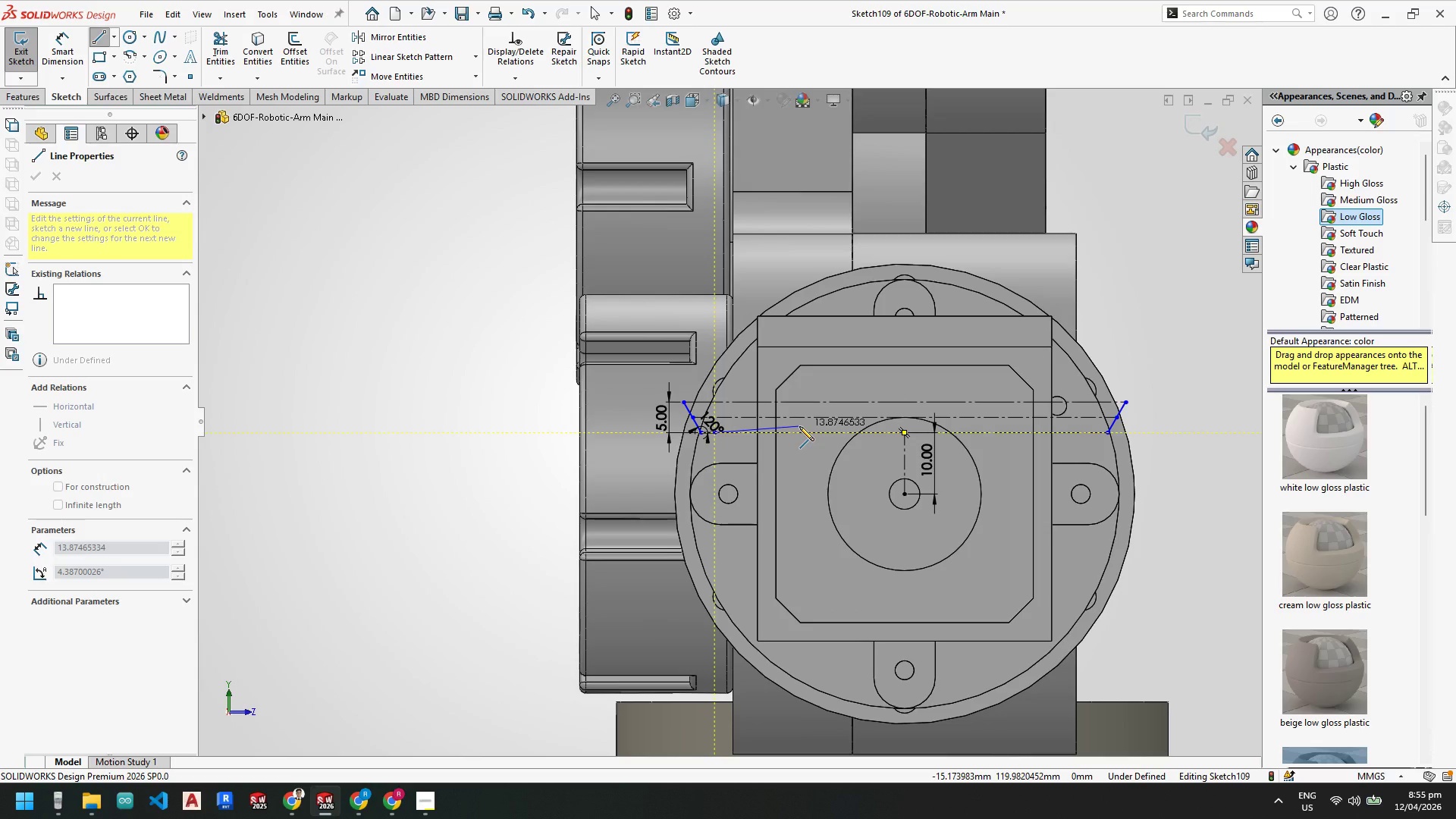 
scroll: coordinate [624, 425], scroll_direction: down, amount: 7.0
 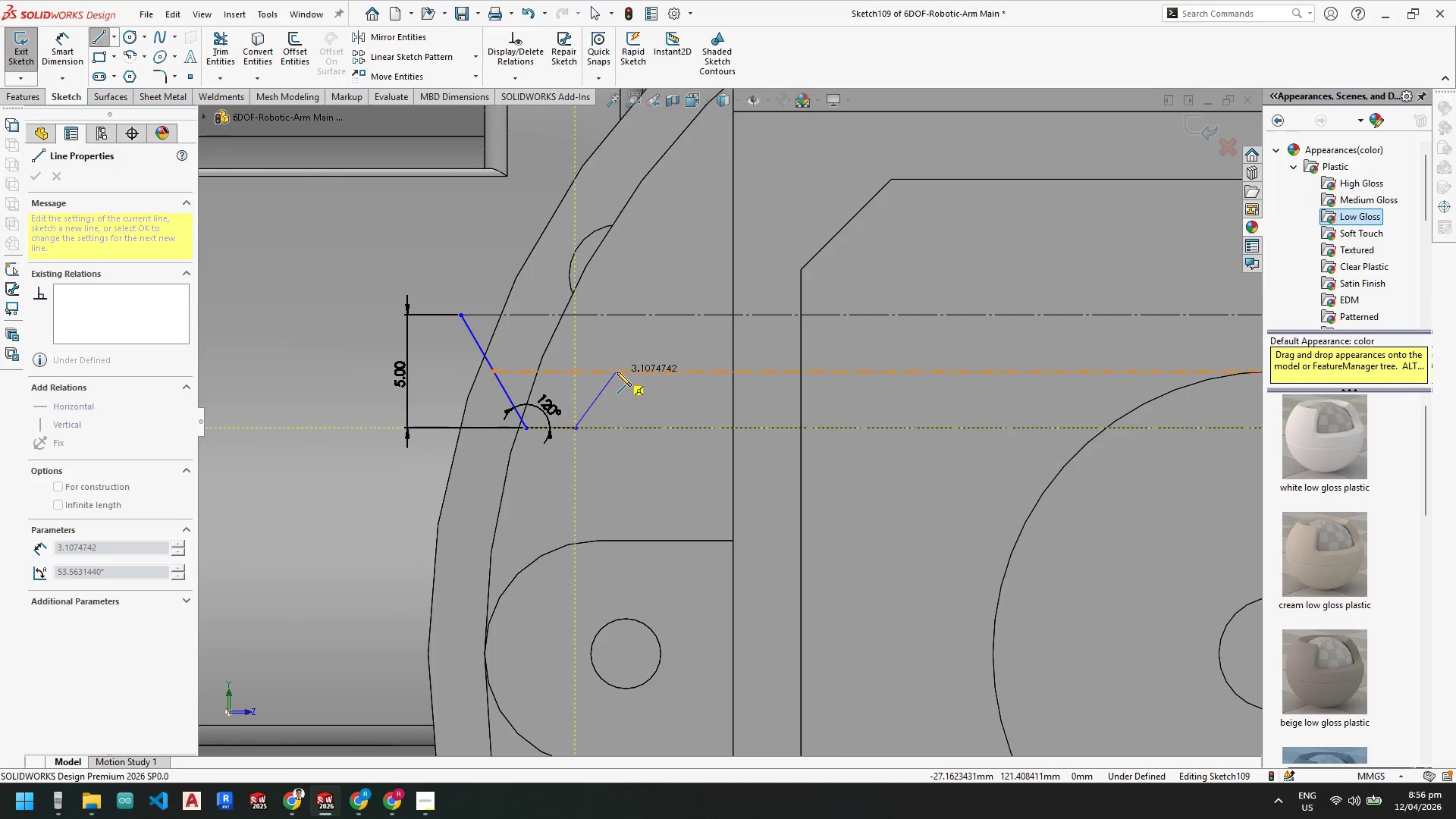 
wait(5.66)
 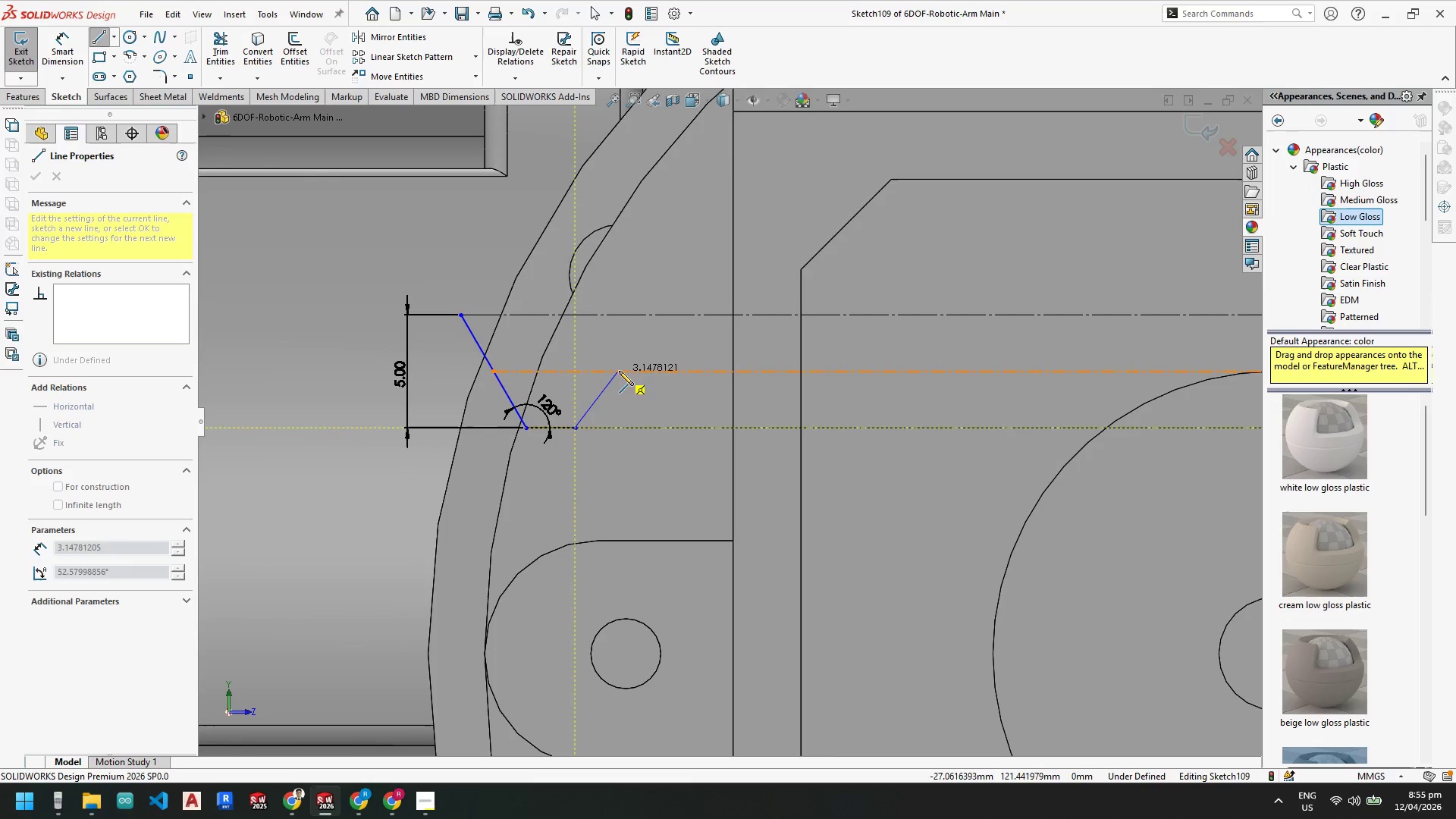 
left_click([617, 372])
 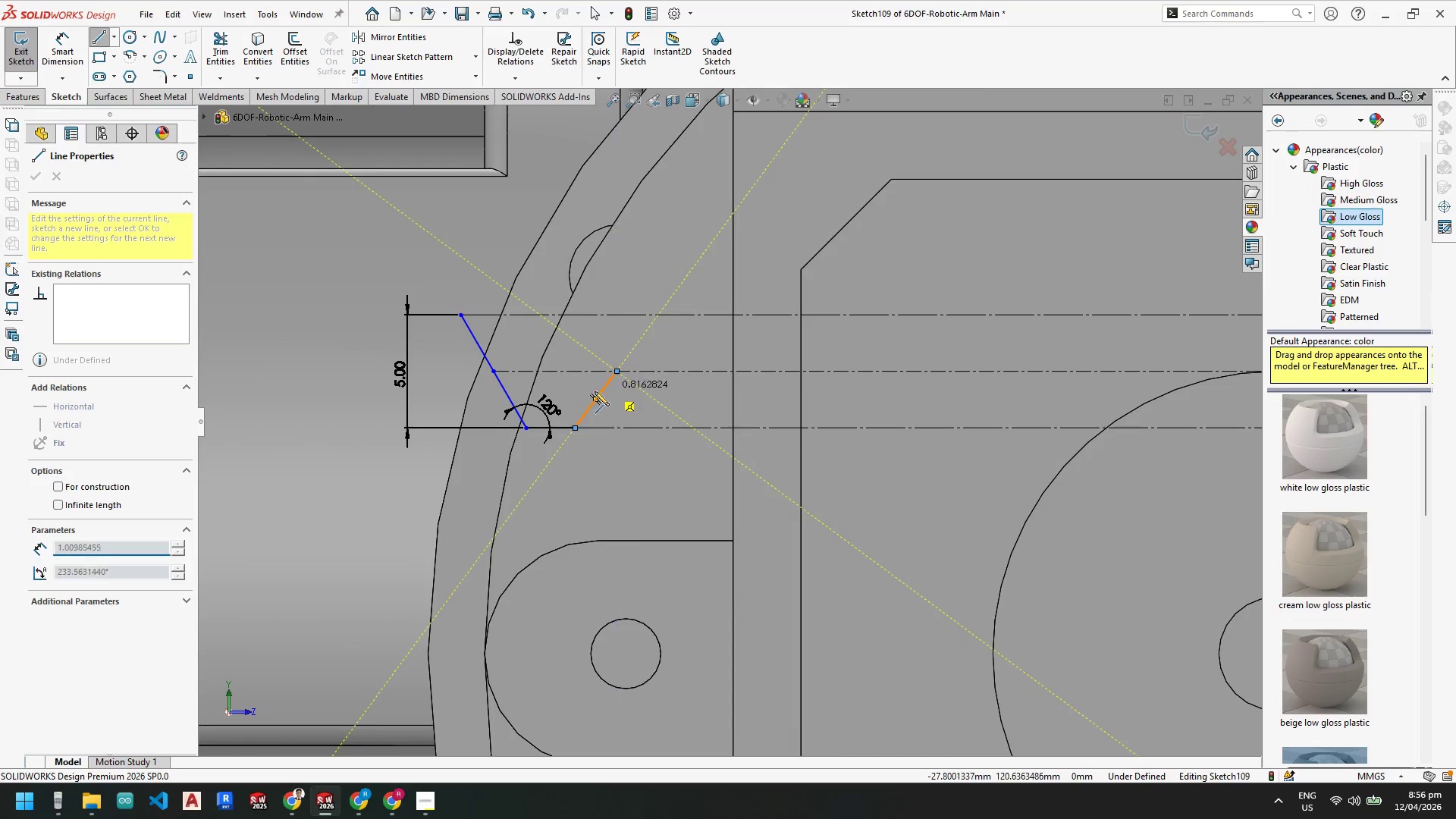 
key(Escape)
 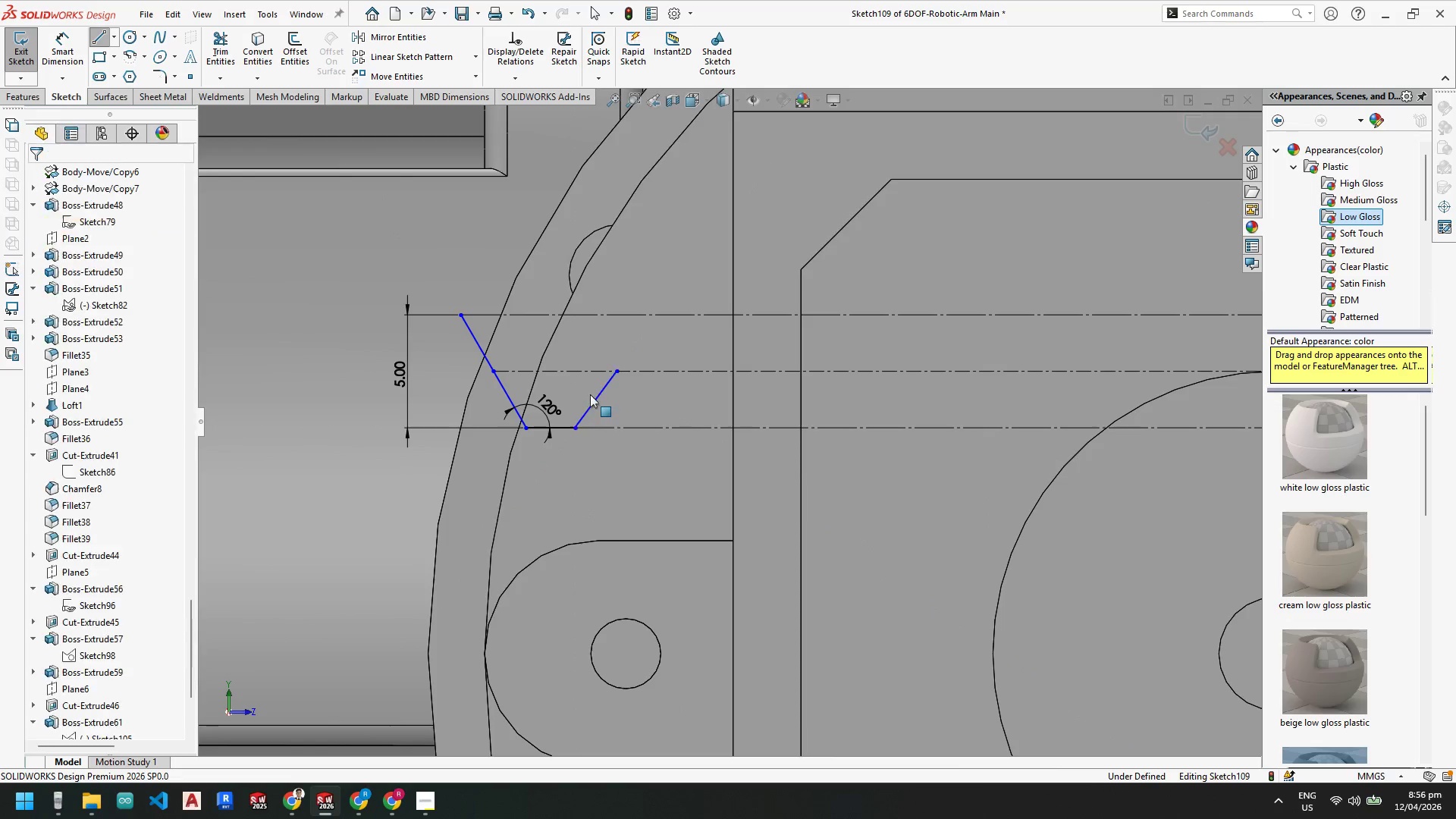 
key(Escape)
 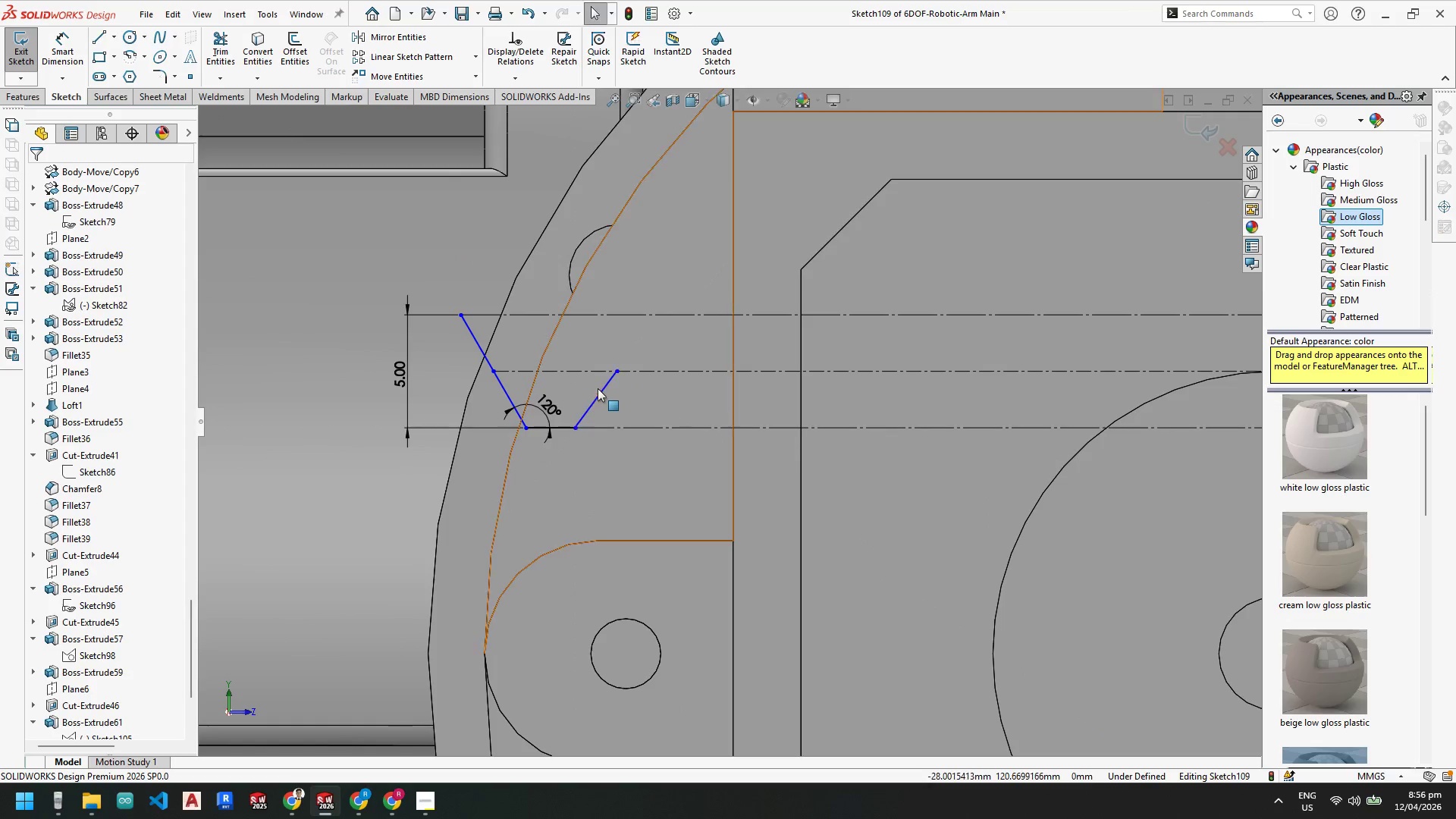 
left_click([598, 388])
 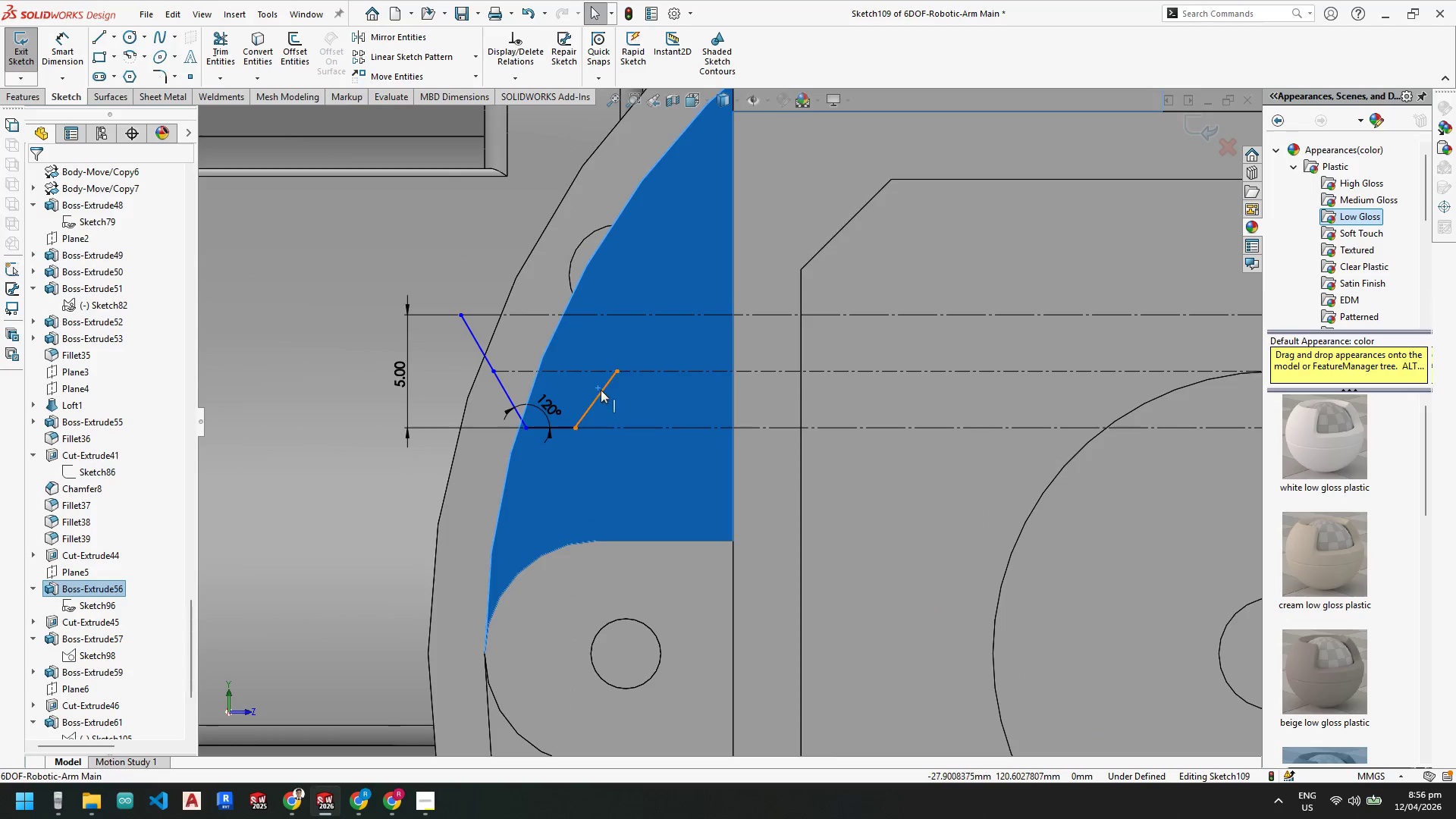 
key(Escape)
 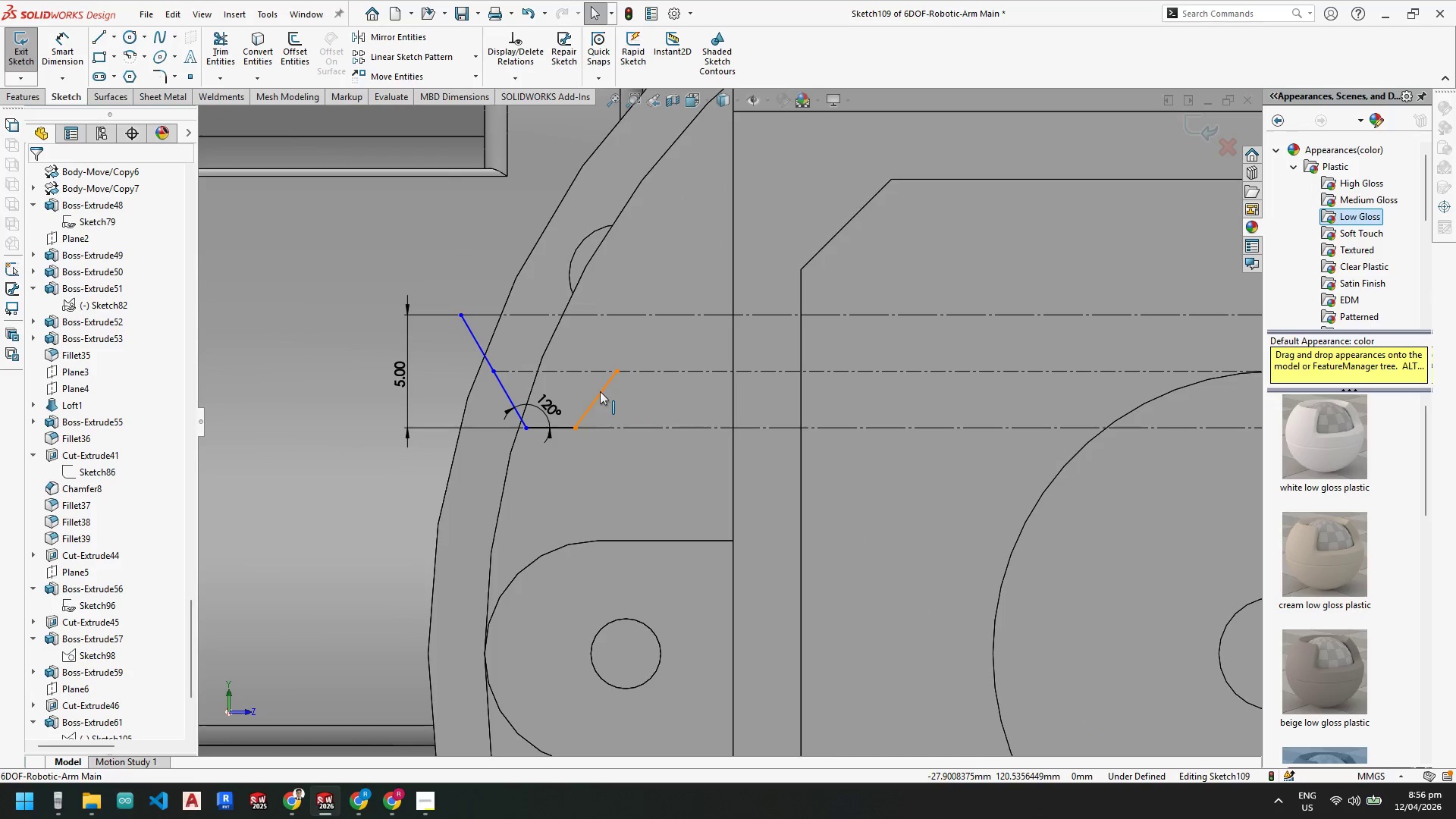 
left_click([601, 391])
 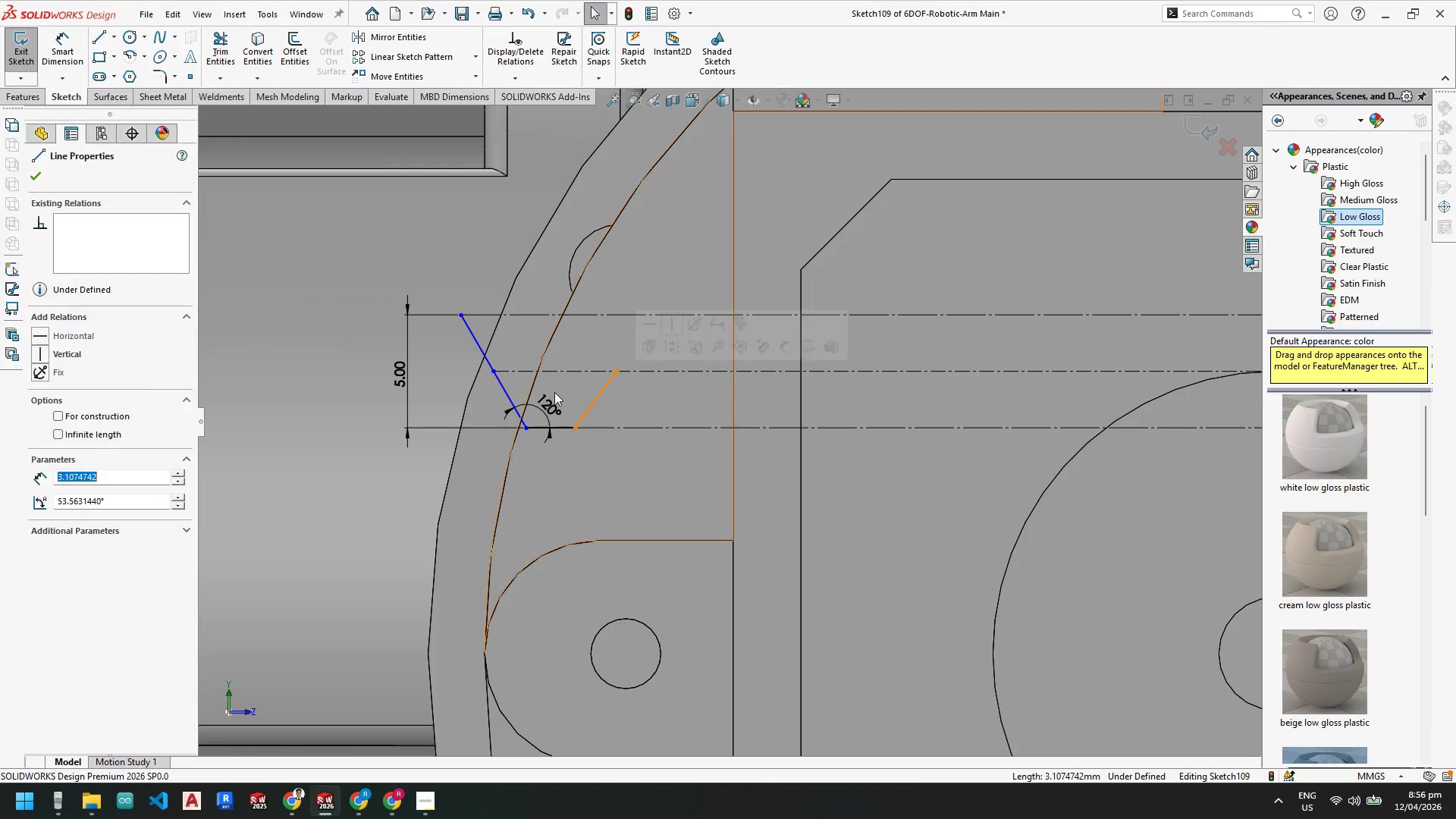 
hold_key(key=ControlLeft, duration=0.78)
left_click([504, 386])
 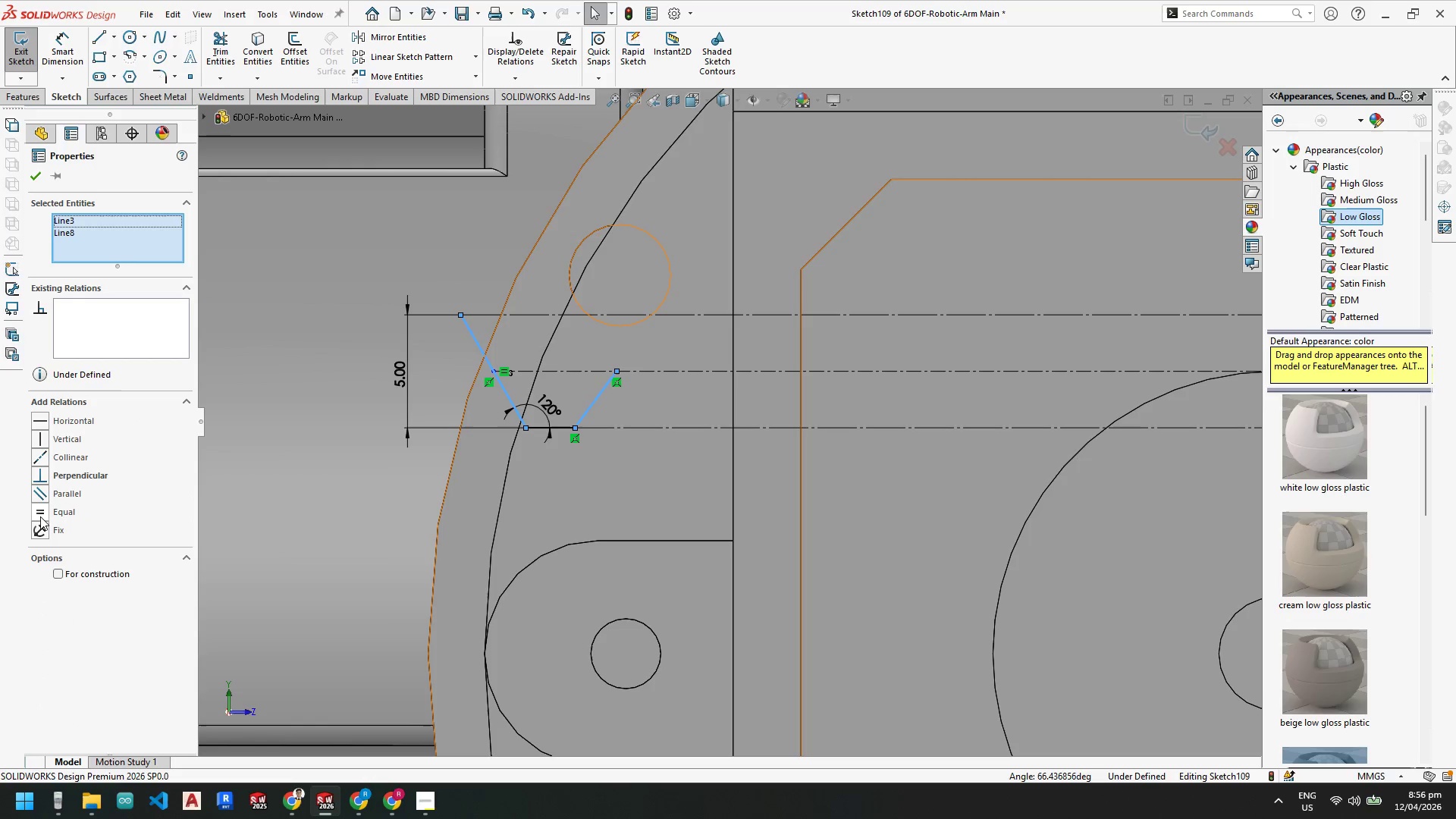 
left_click([40, 512])
 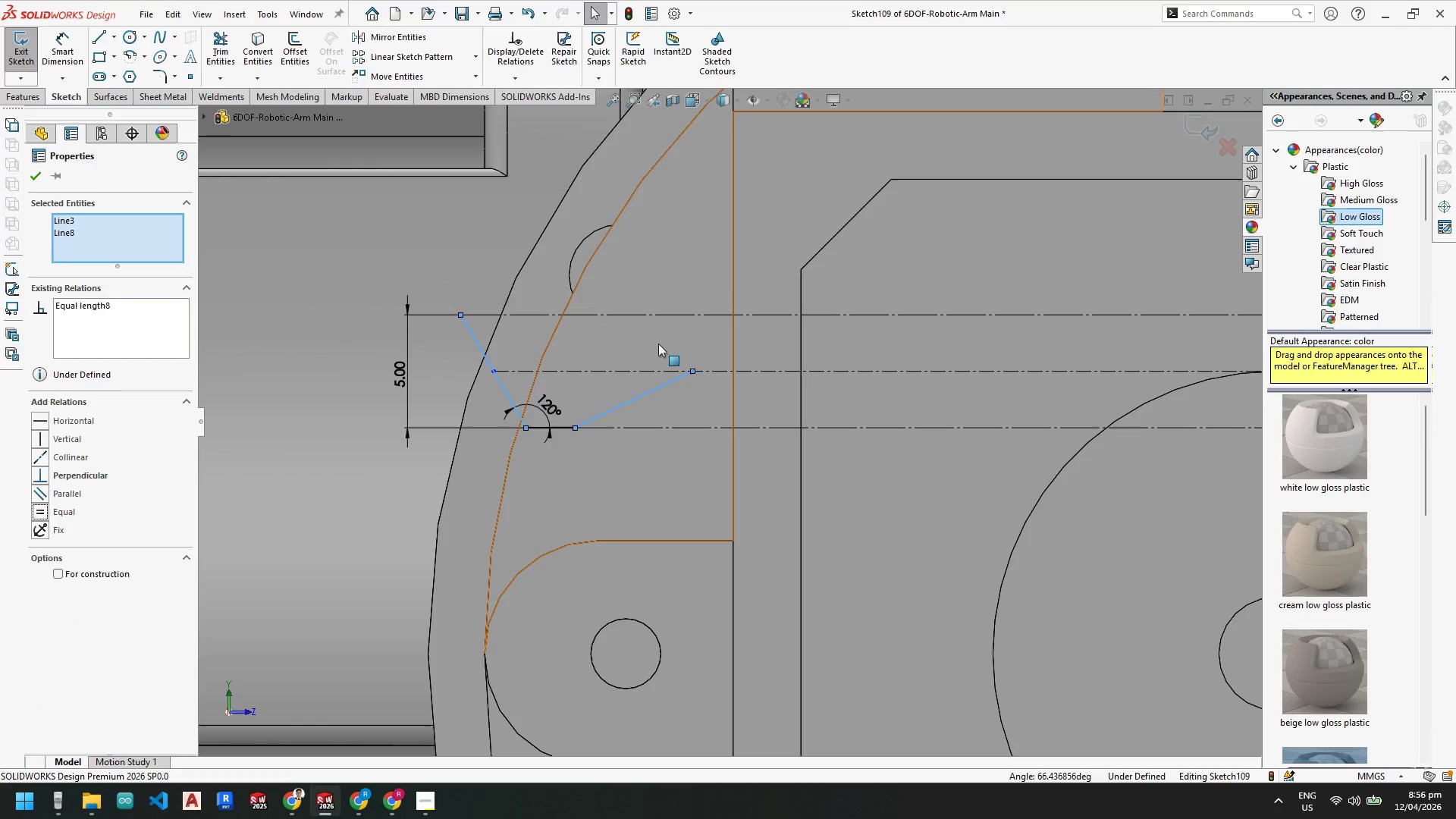 
key(Escape)
 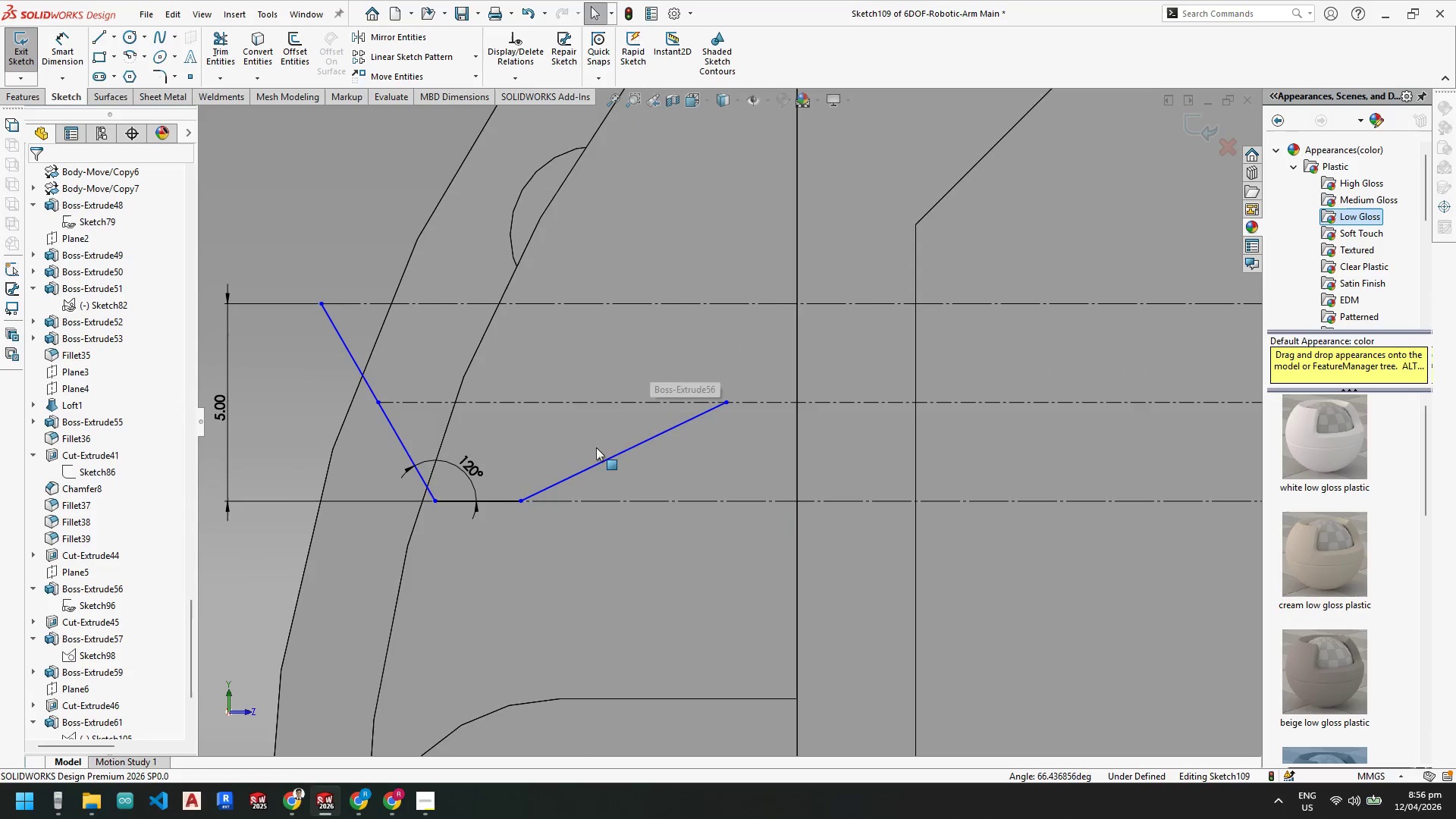 
key(Escape)
 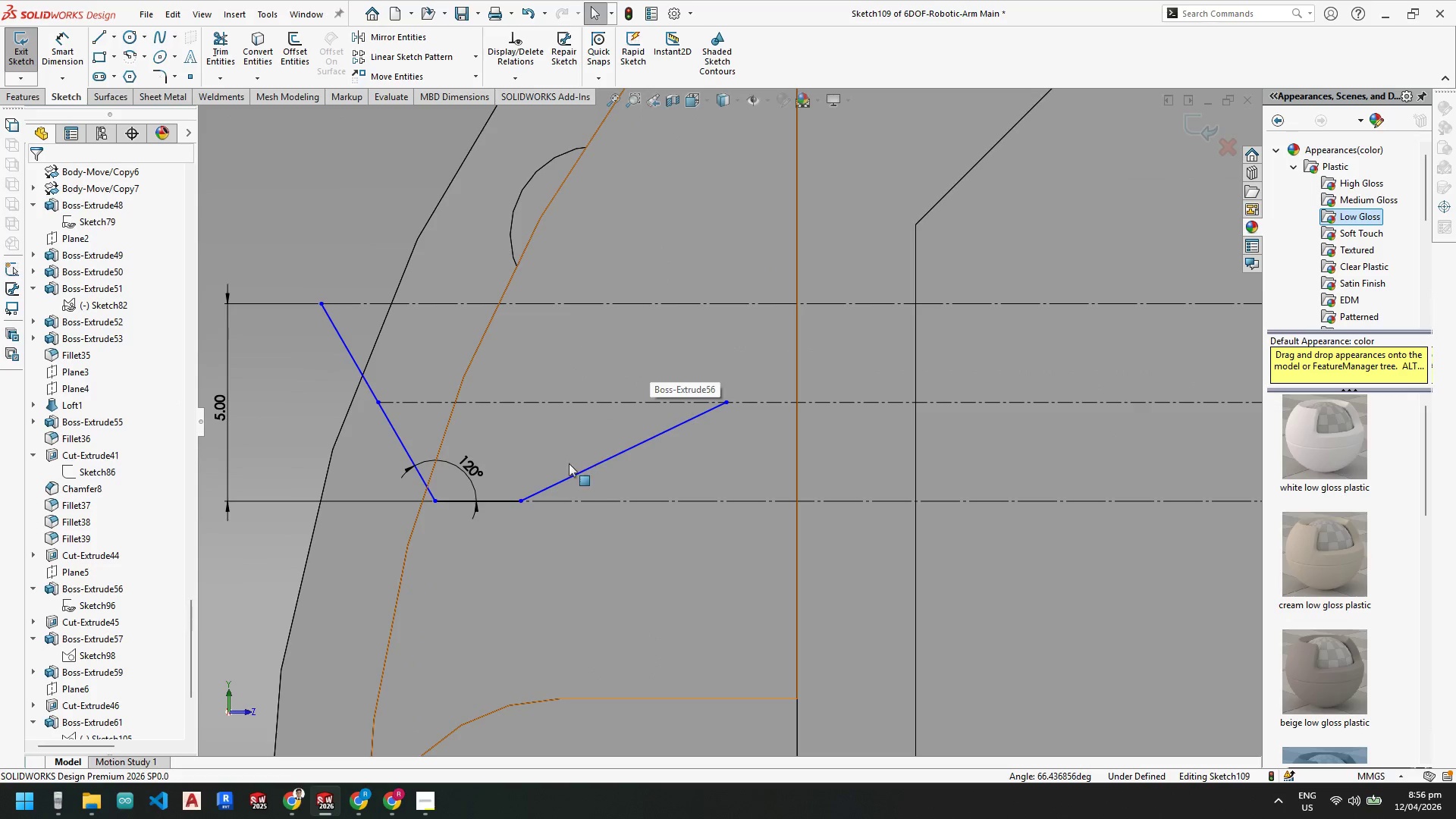 
scroll: coordinate [664, 350], scroll_direction: down, amount: 3.0
 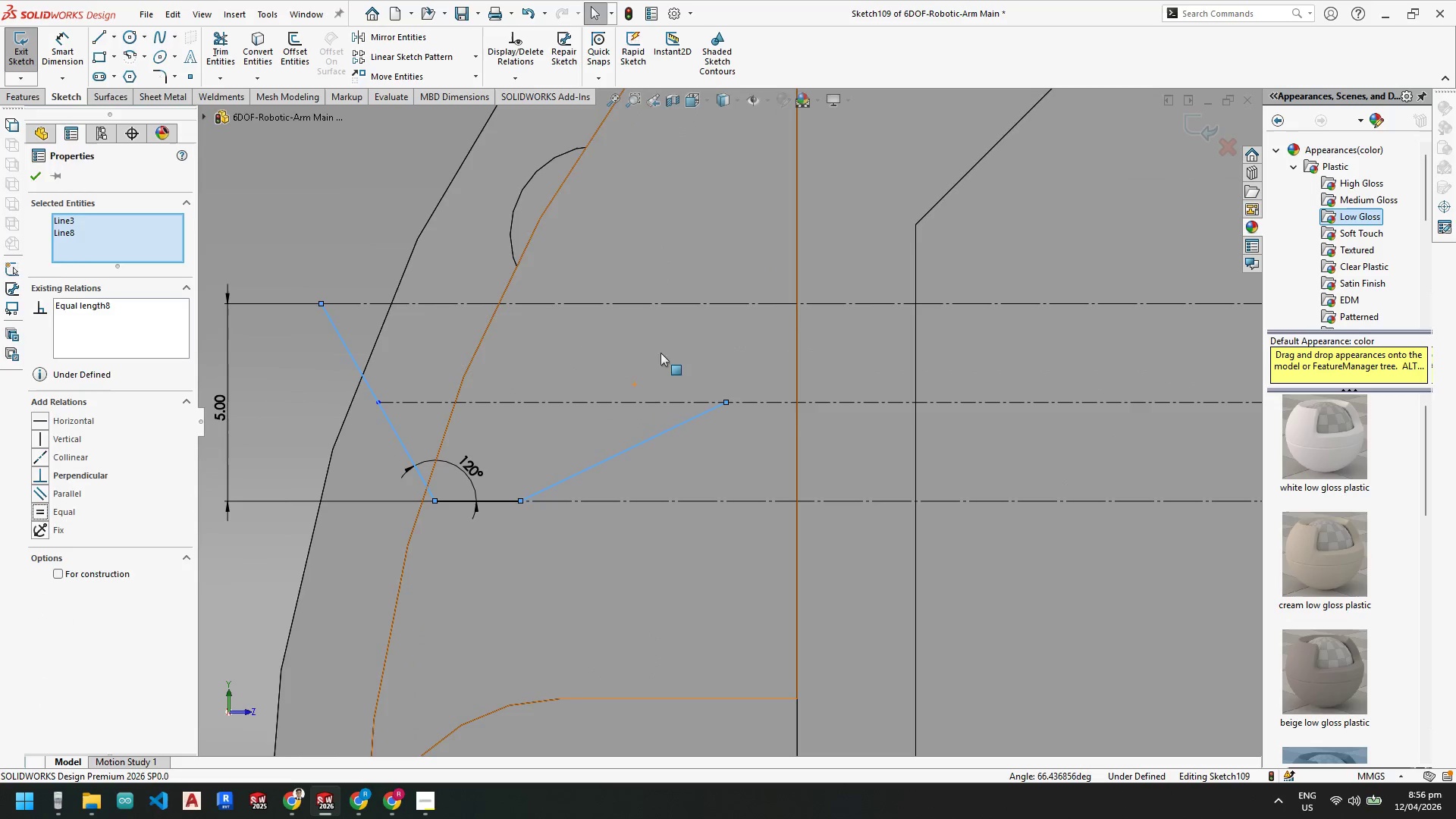 
key(Escape)
 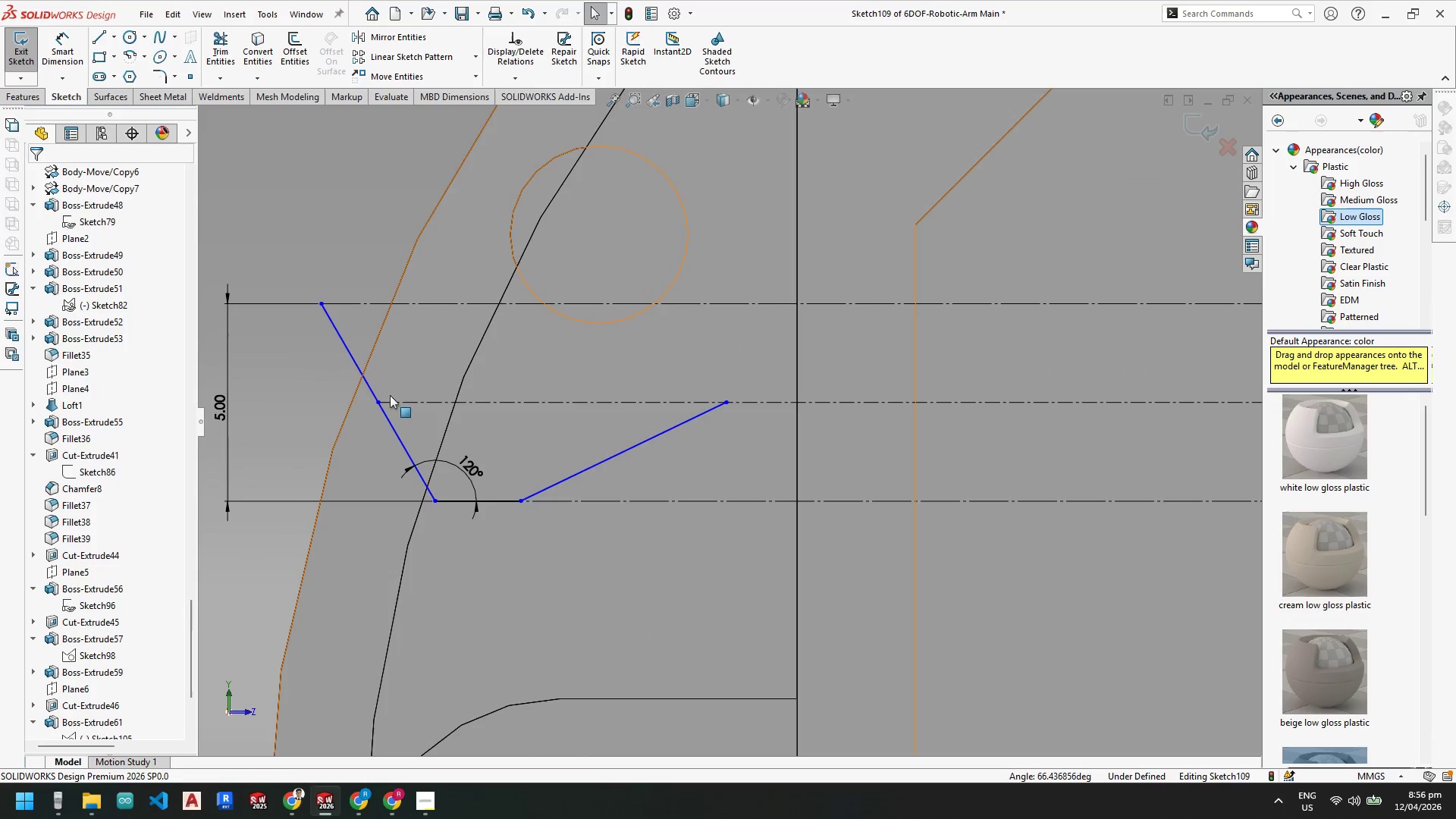 
key(Escape)
 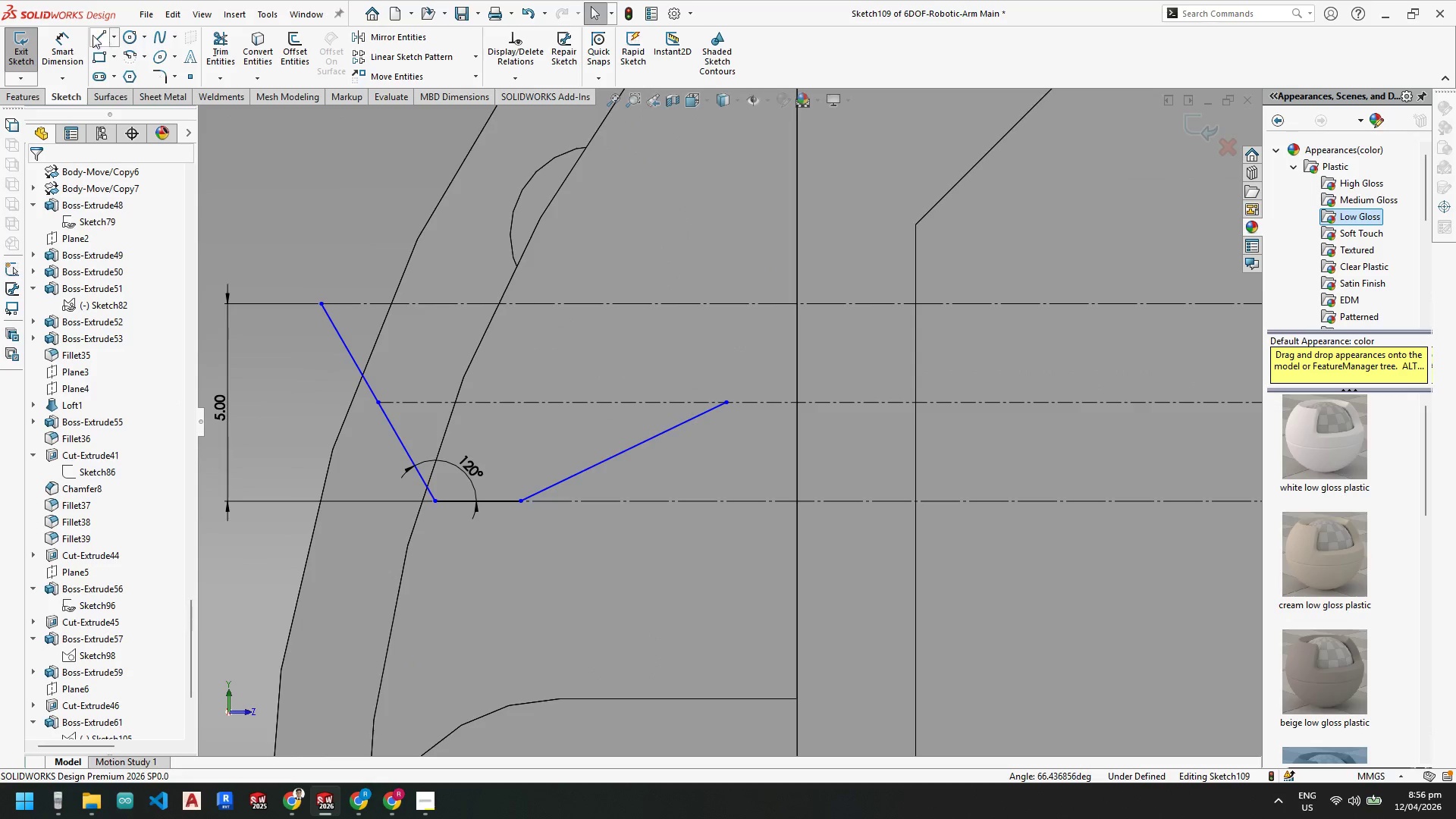 
left_click_drag(start_coordinate=[68, 47], to_coordinate=[73, 50])
 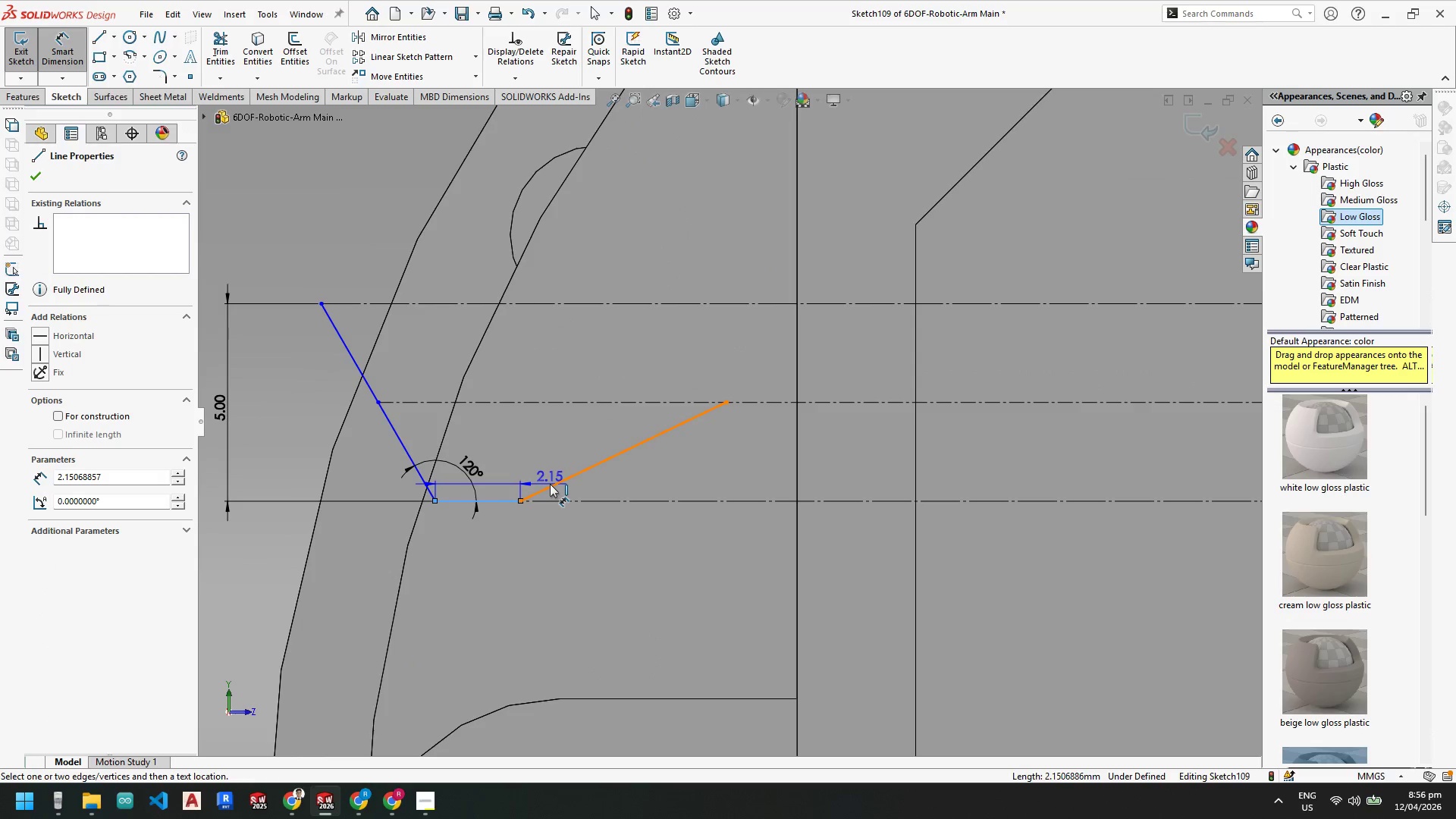 
double_click([529, 473])
 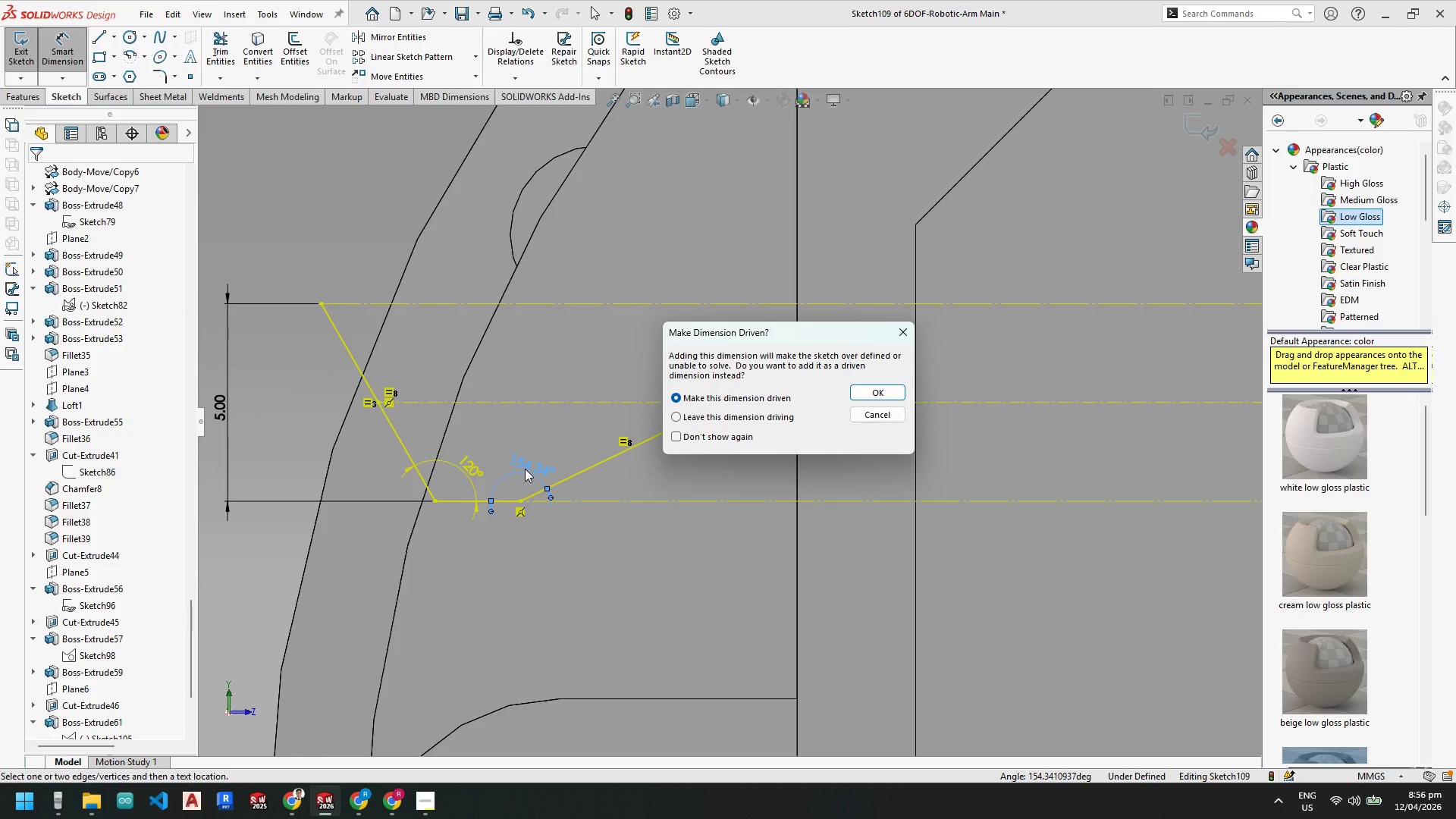 
key(Escape)
 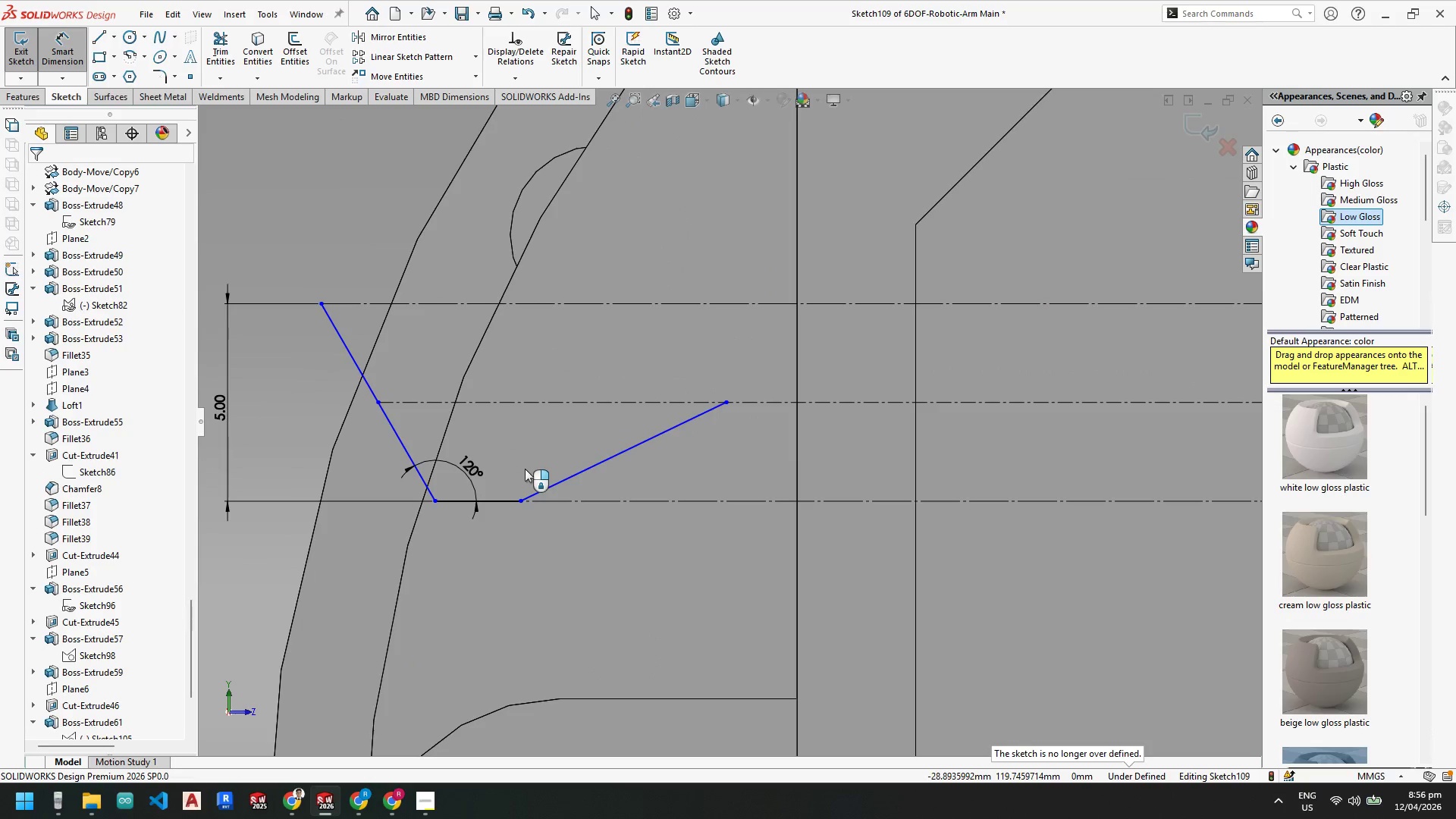 
key(Escape)
 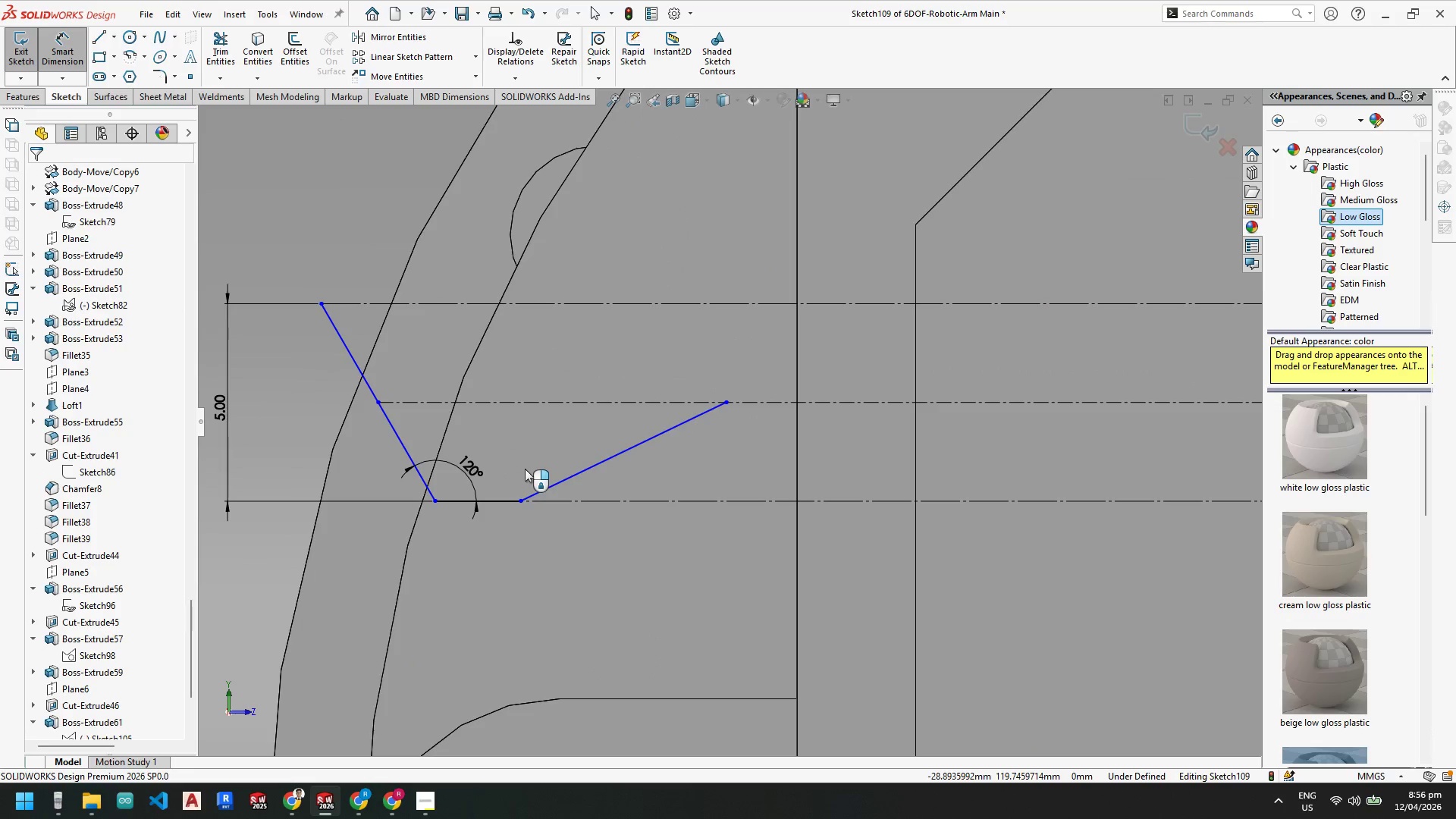 
key(Escape)
 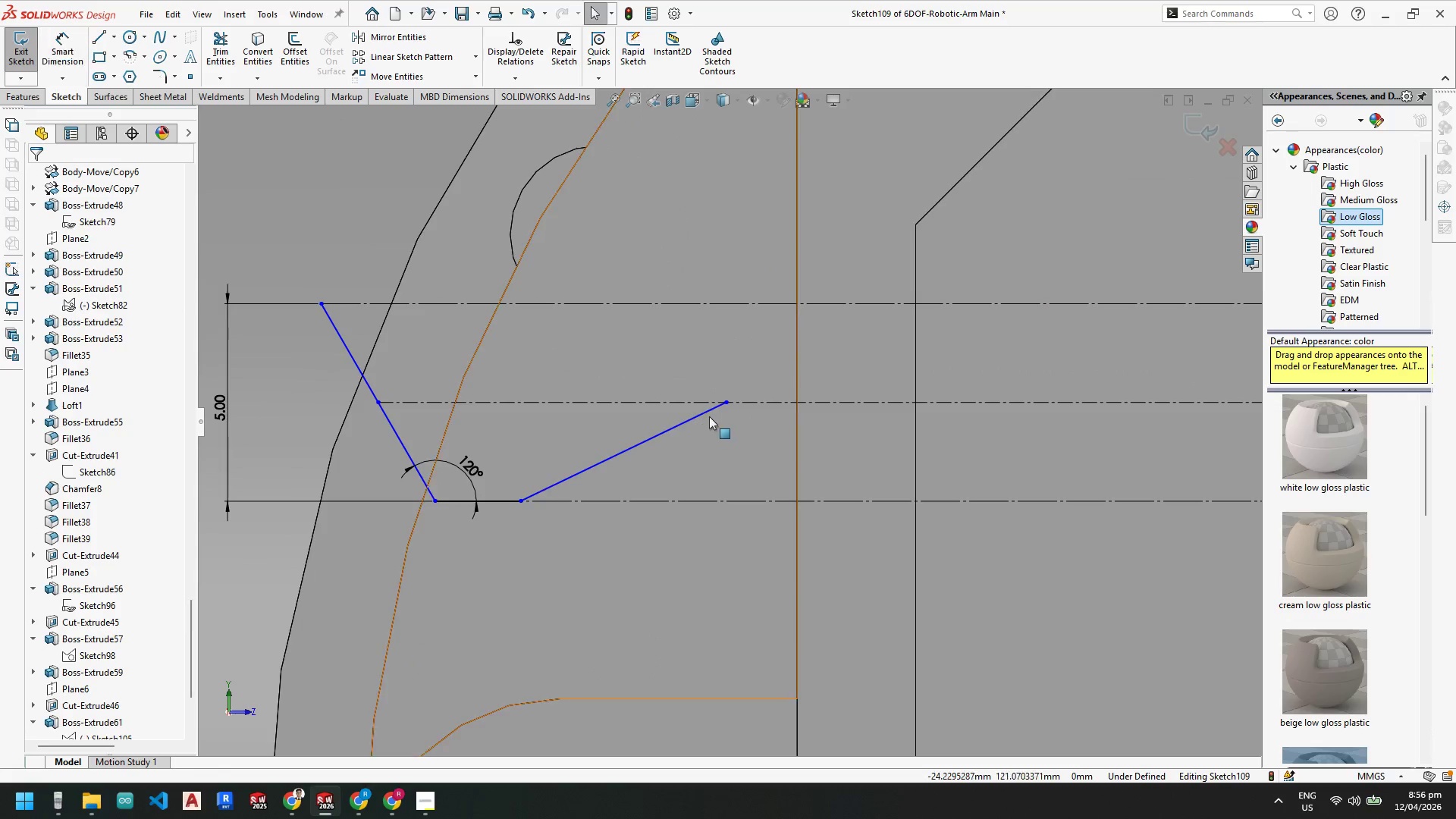 
key(Escape)
 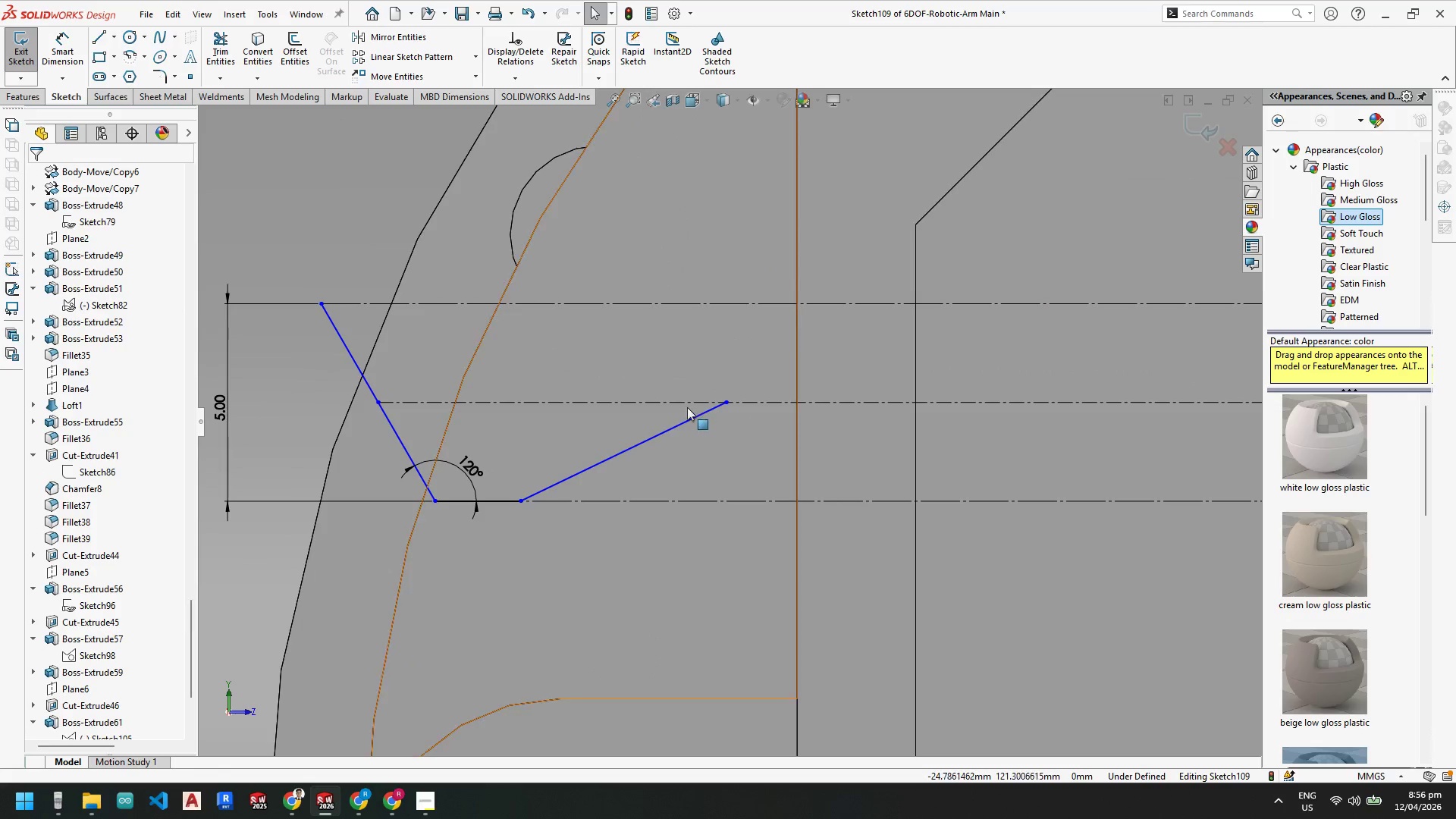 
key(Escape)
 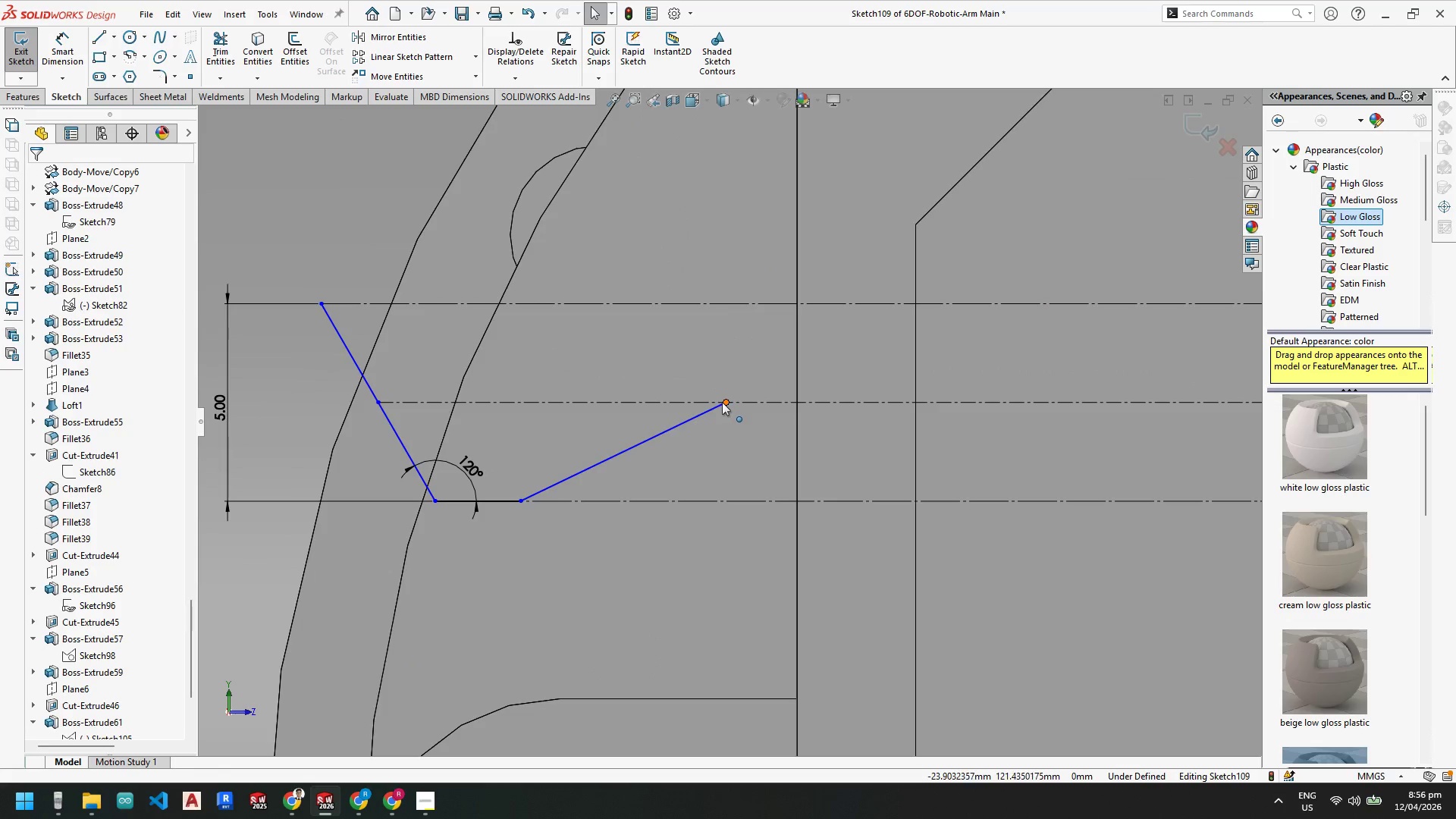 
left_click_drag(start_coordinate=[722, 401], to_coordinate=[795, 422])
 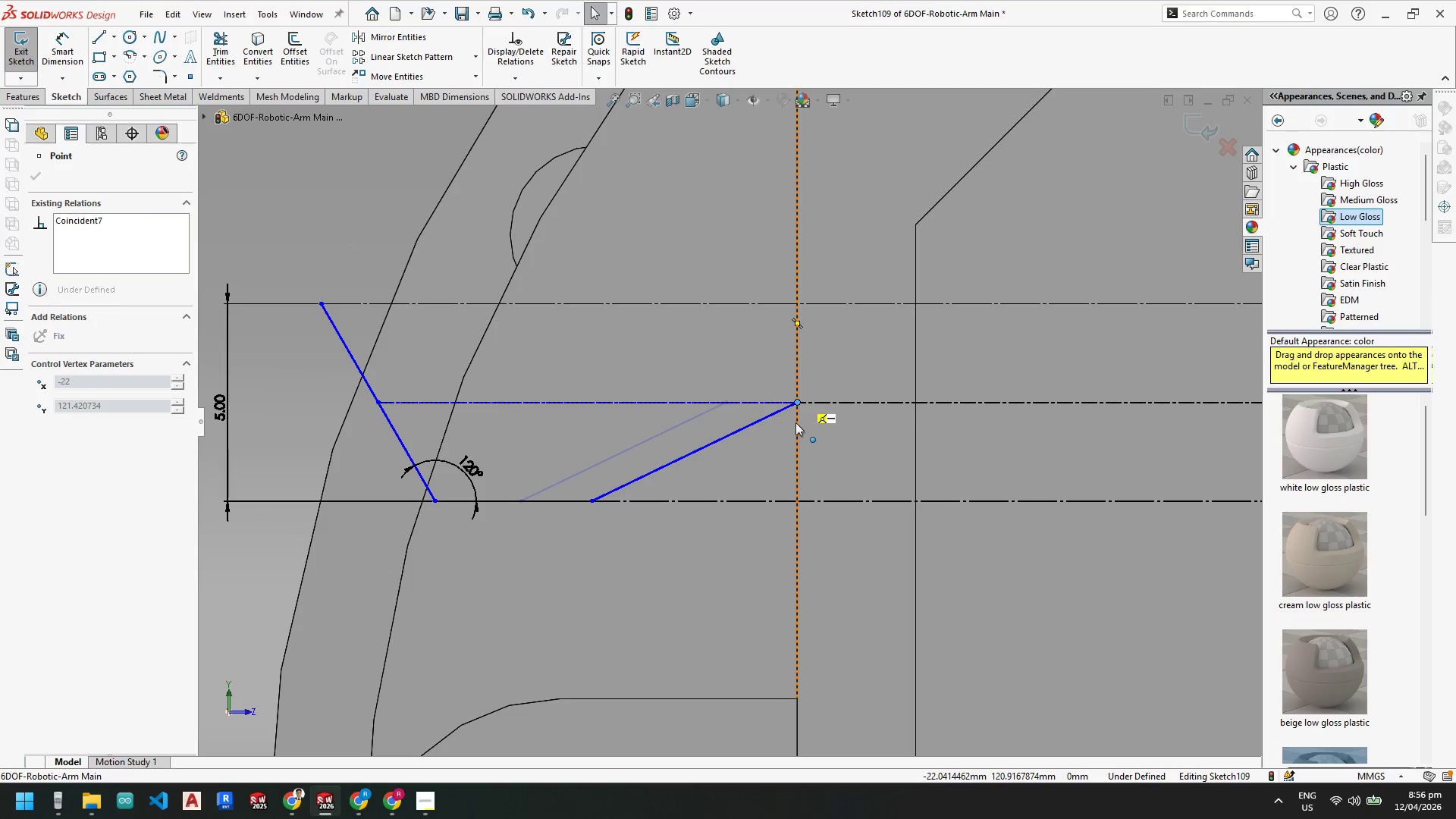 
key(Control+Z)
 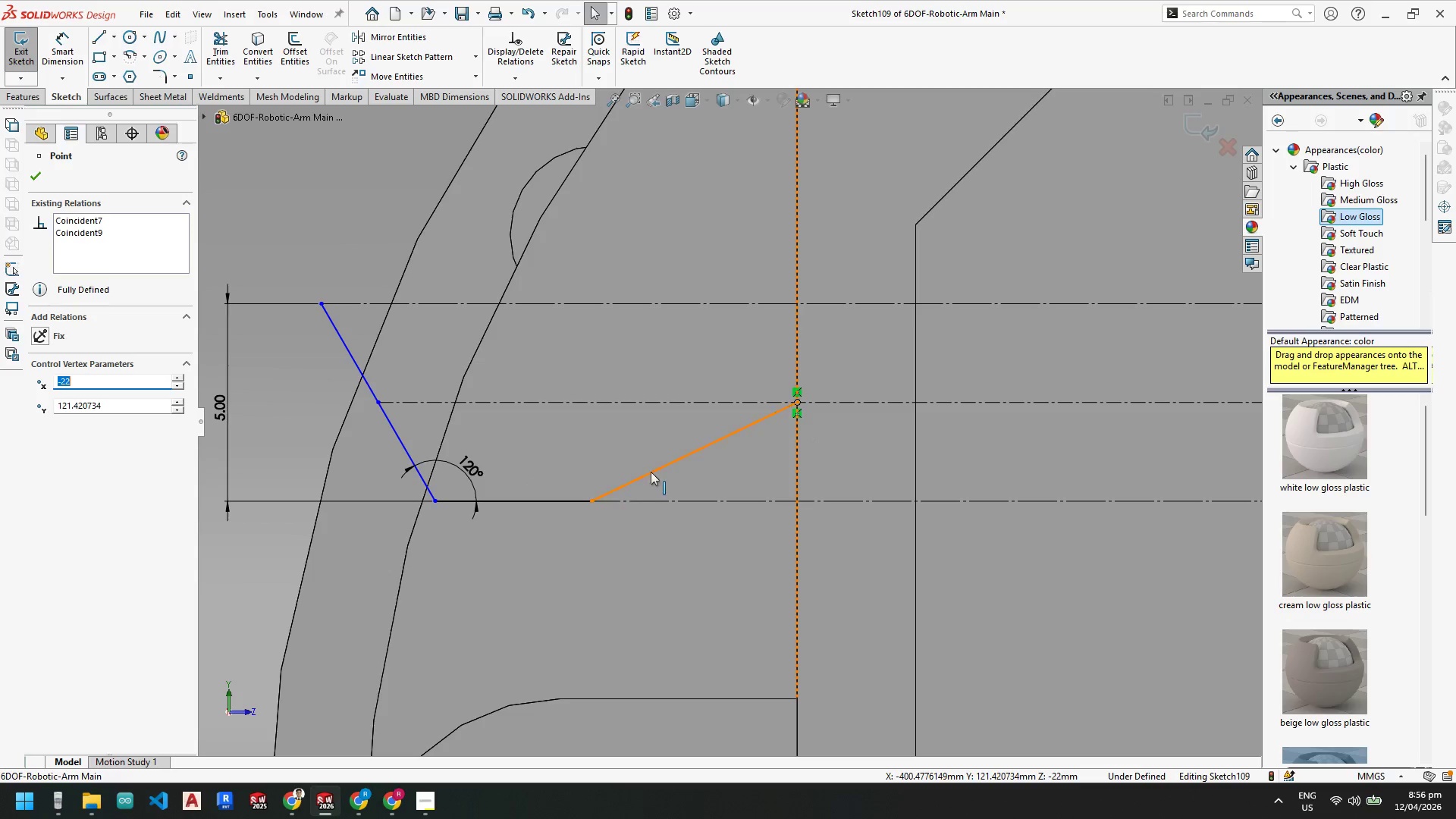 
key(Control+Z)
 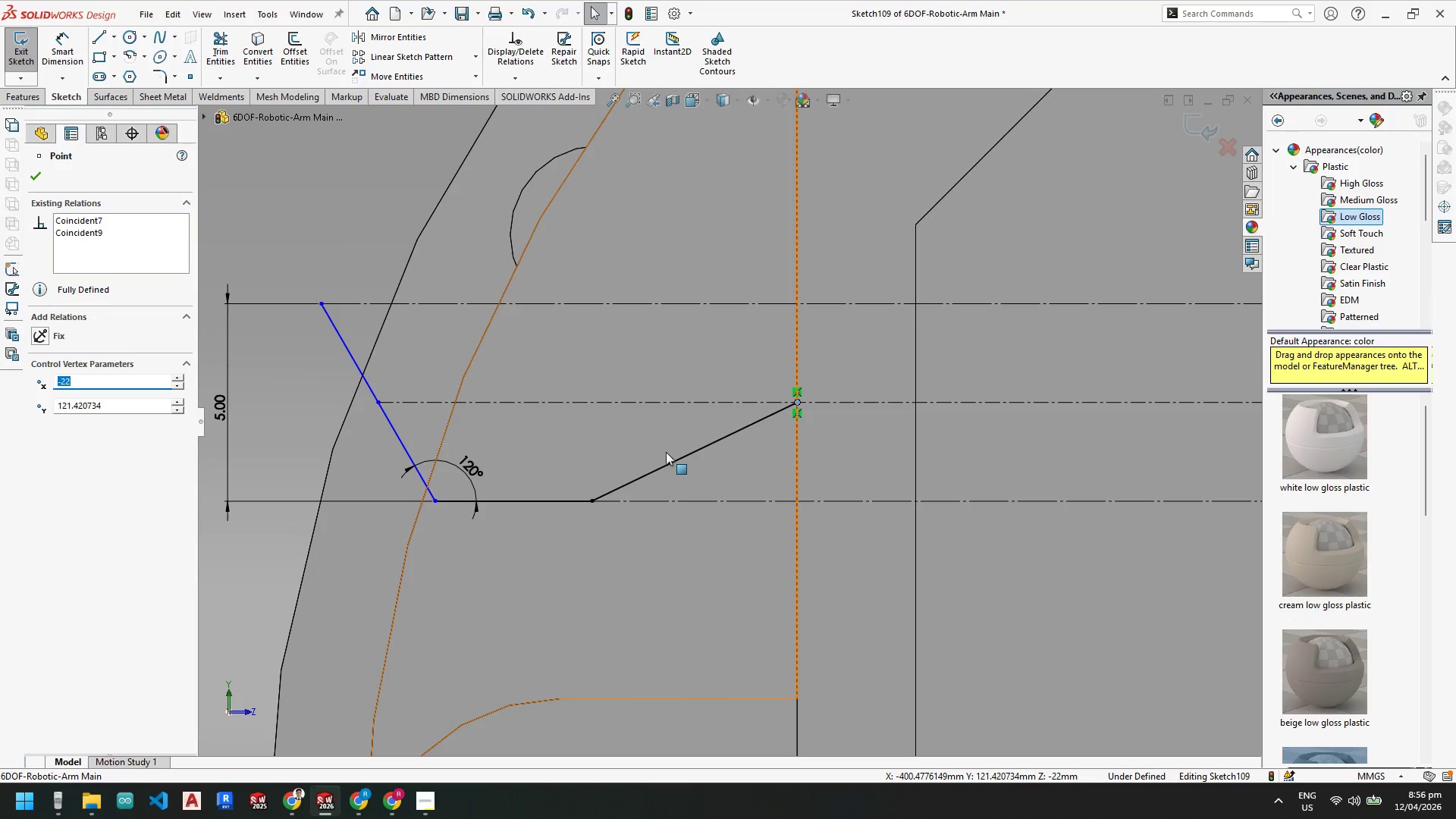 
key(Control+Z)
 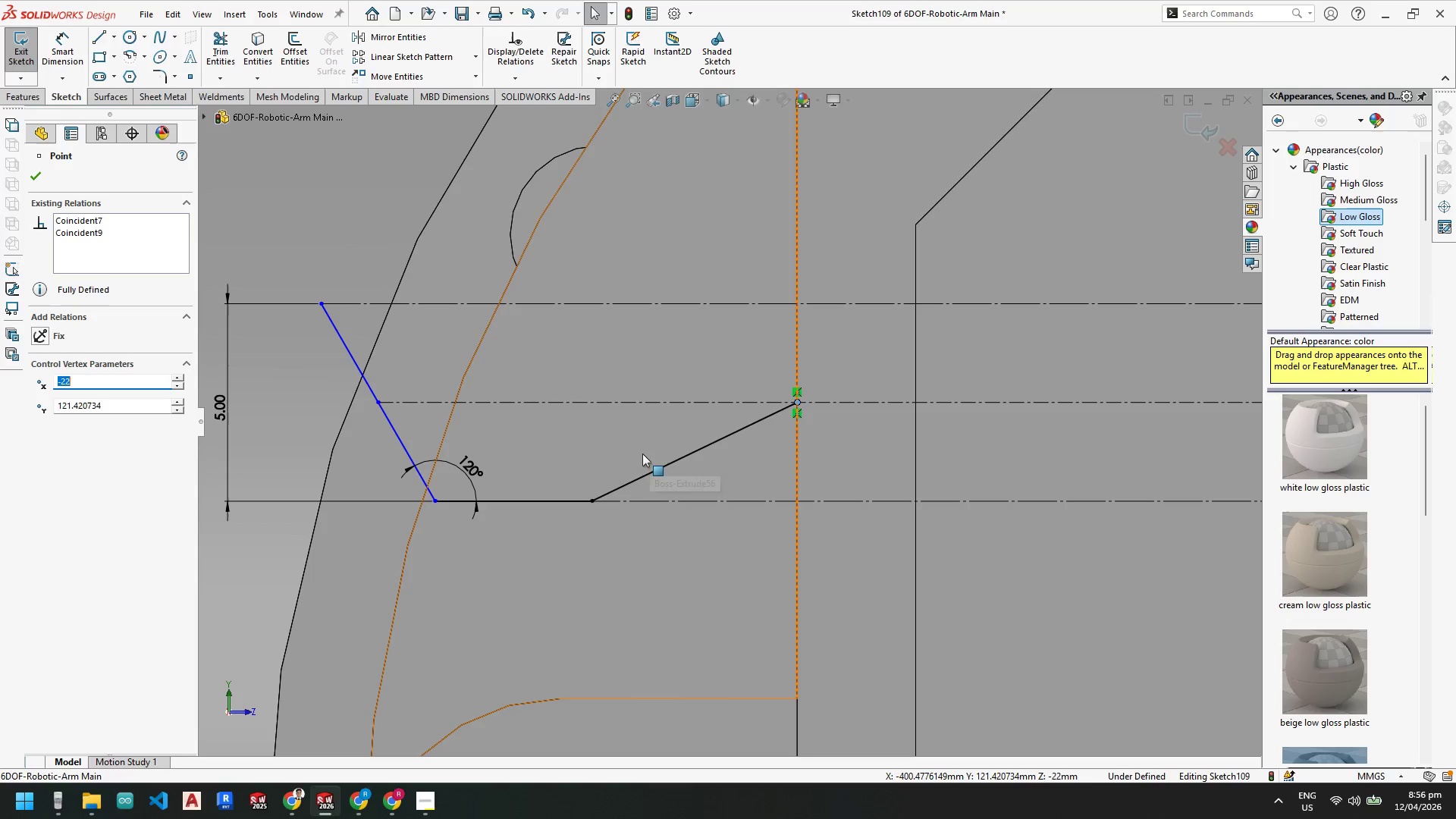 
key(Control+Z)
 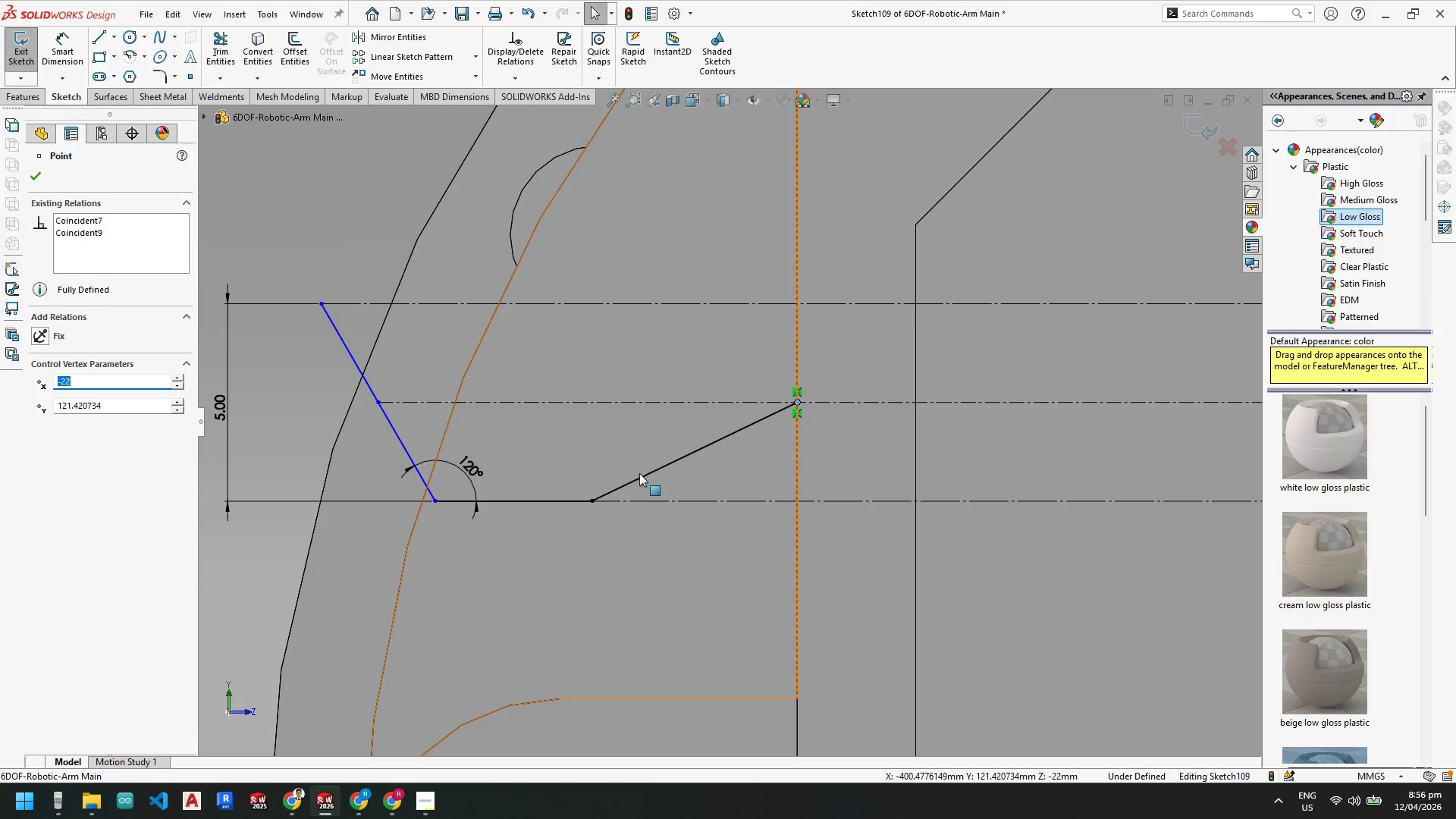 
left_click([646, 481])
 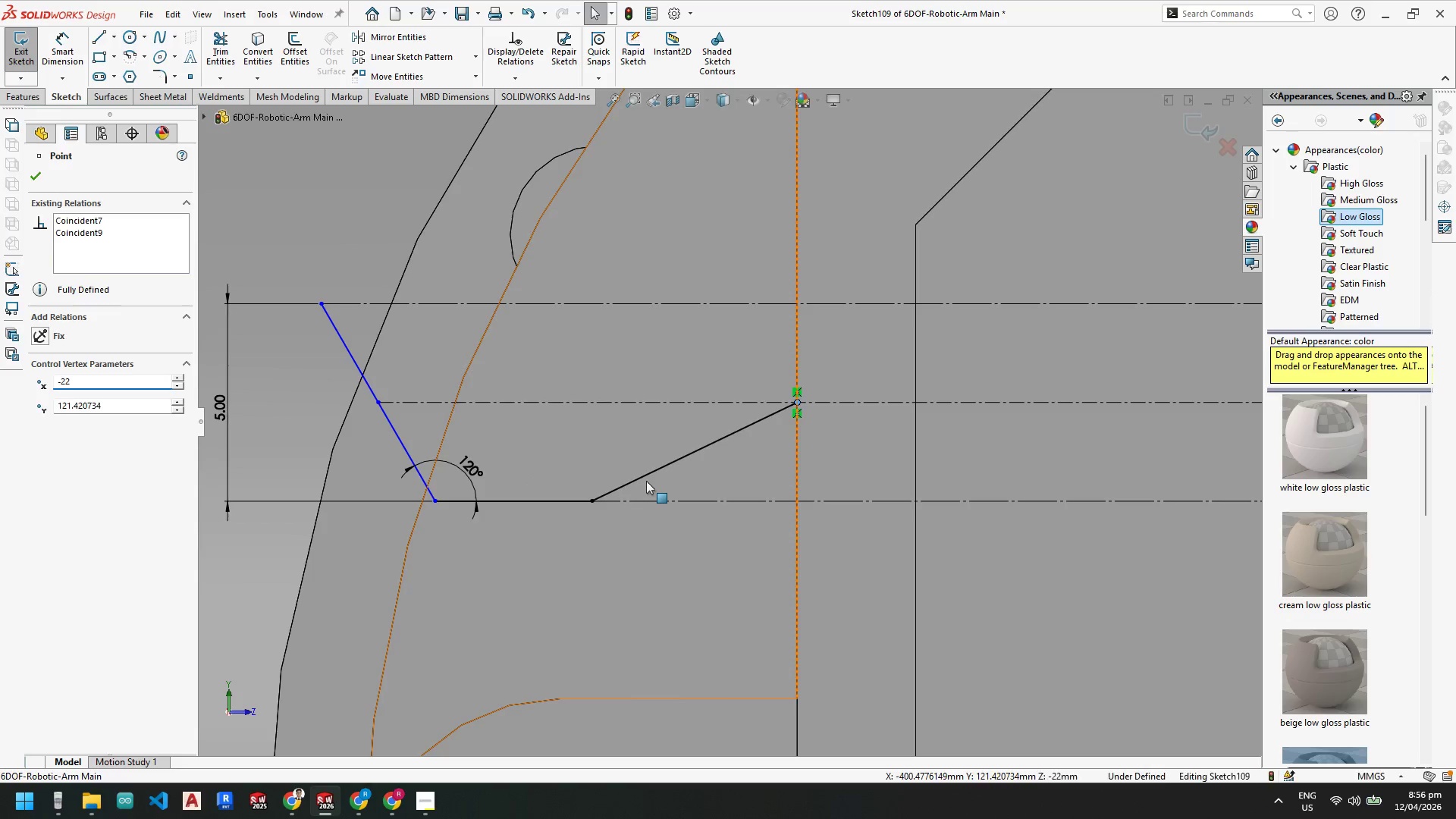 
key(Control+Z)
 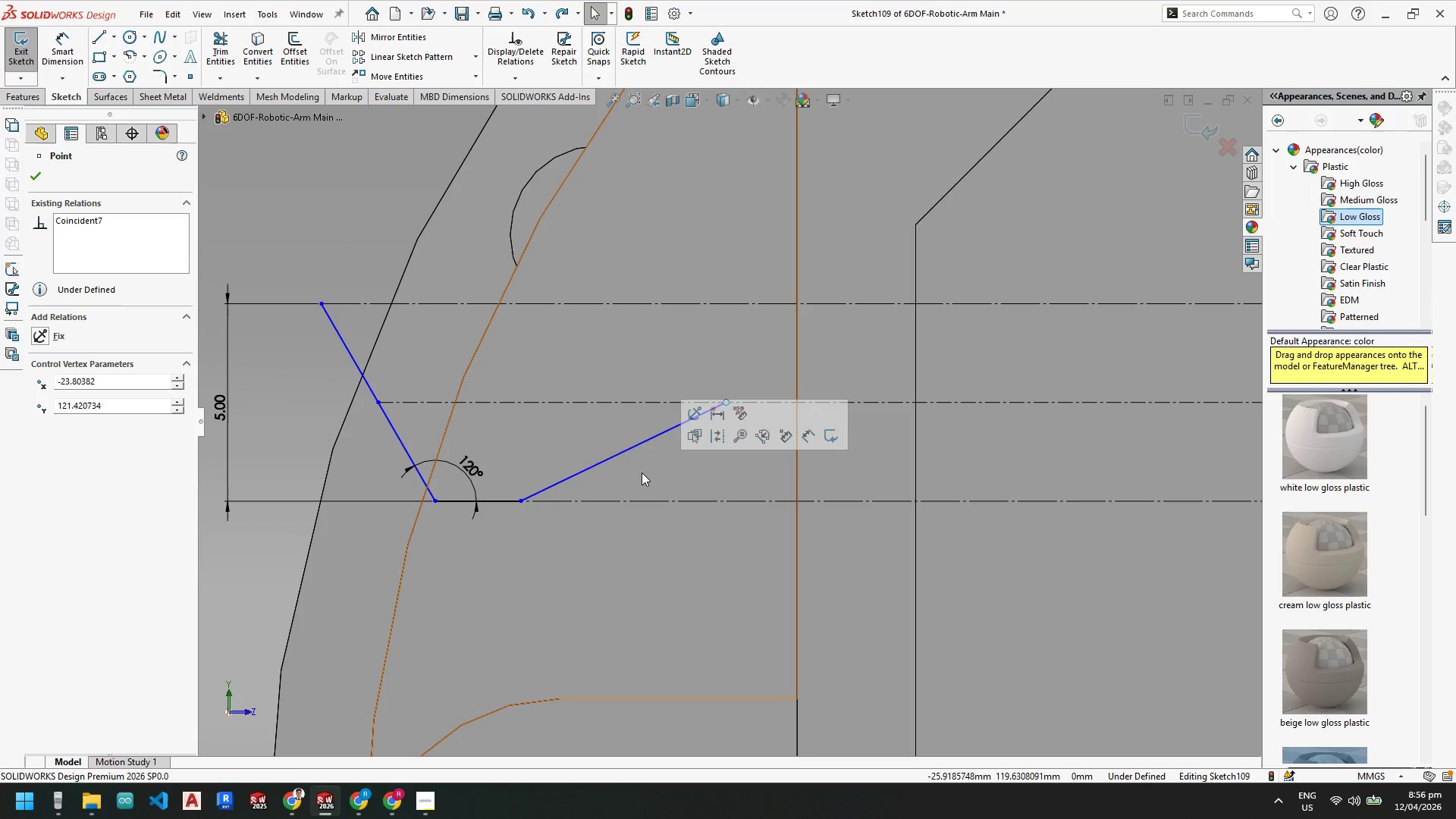 
key(Control+ControlLeft)
 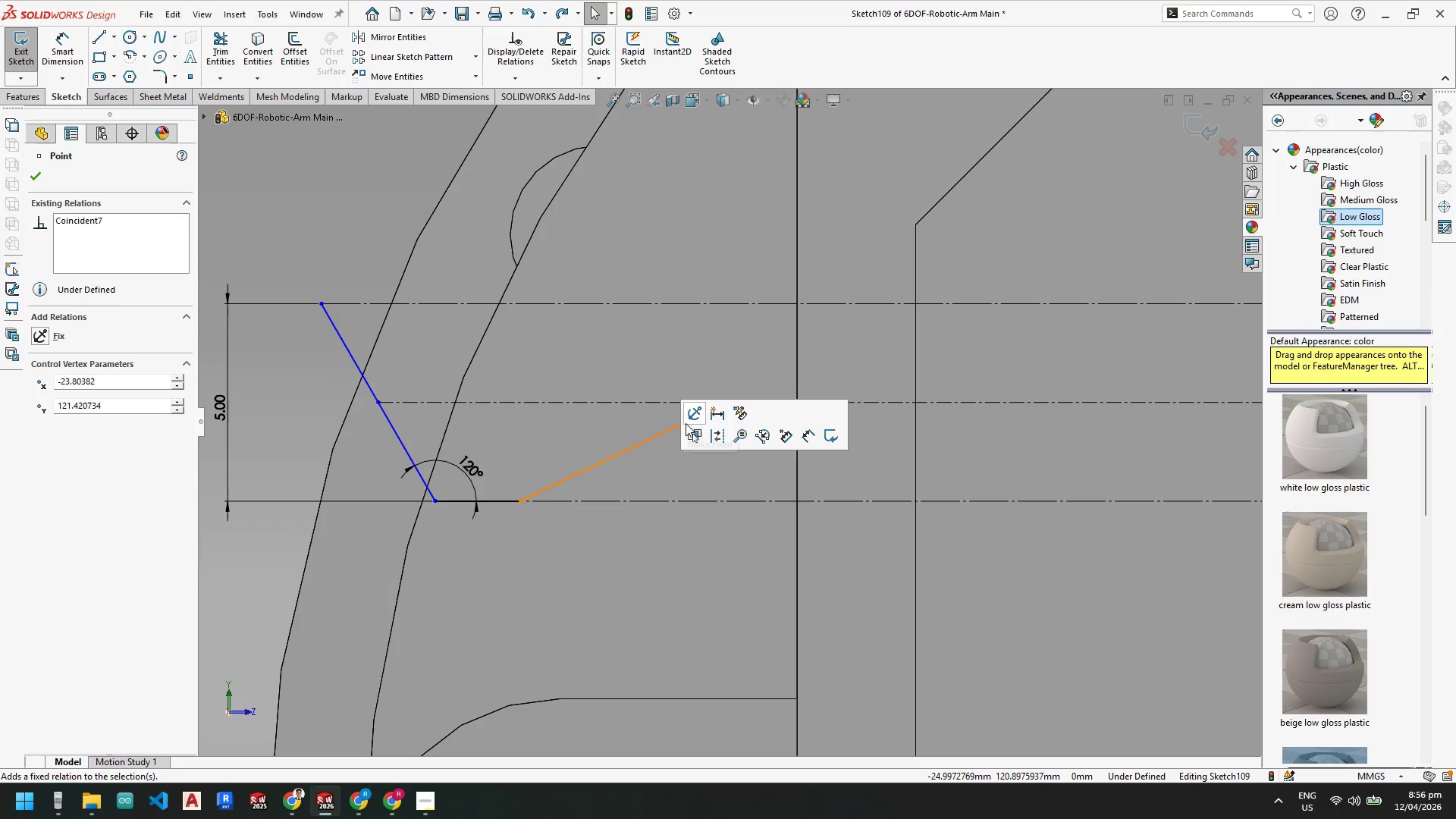 
hold_key(key=ControlLeft, duration=1.66)
 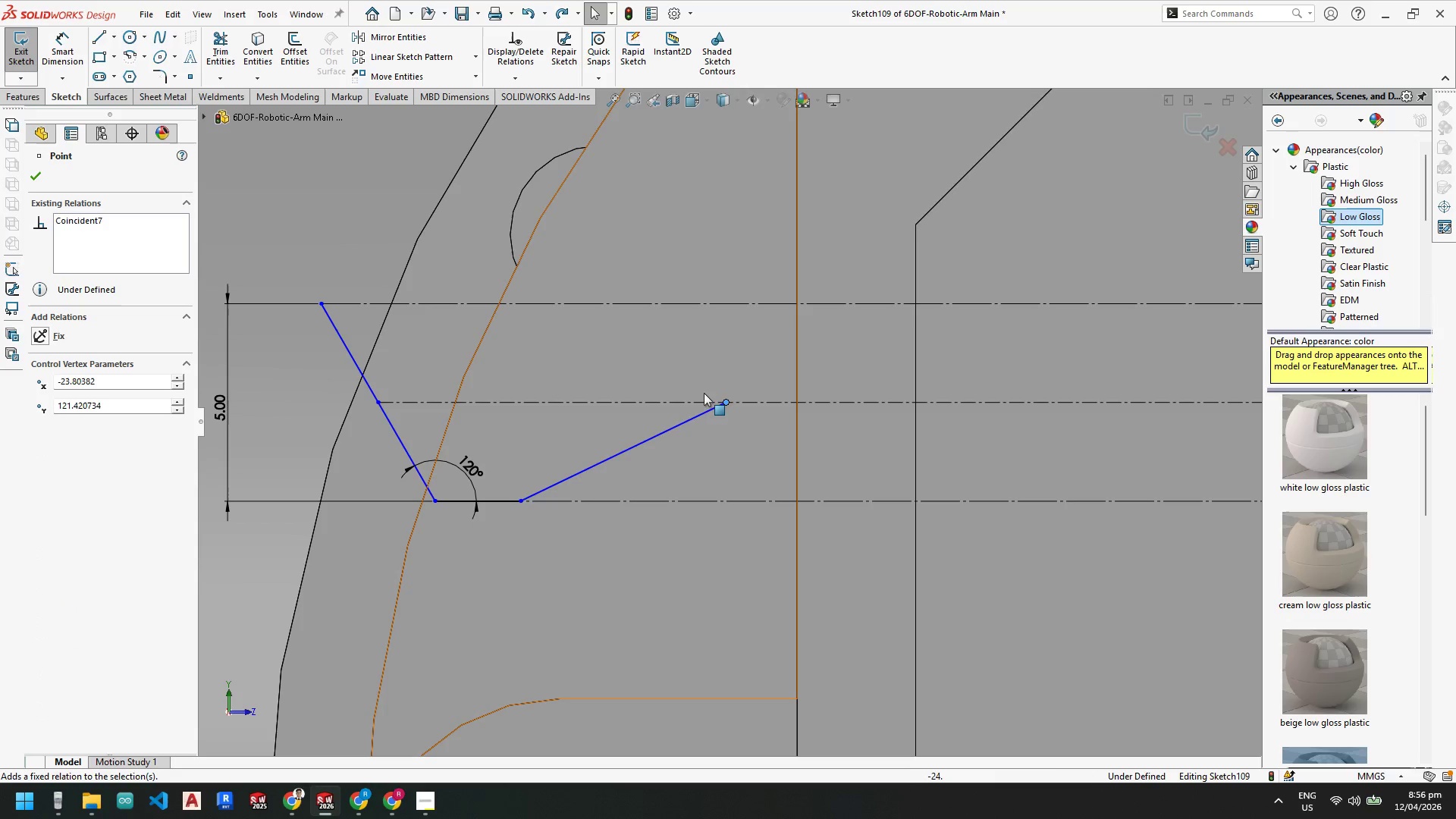 
key(Control+Z)
 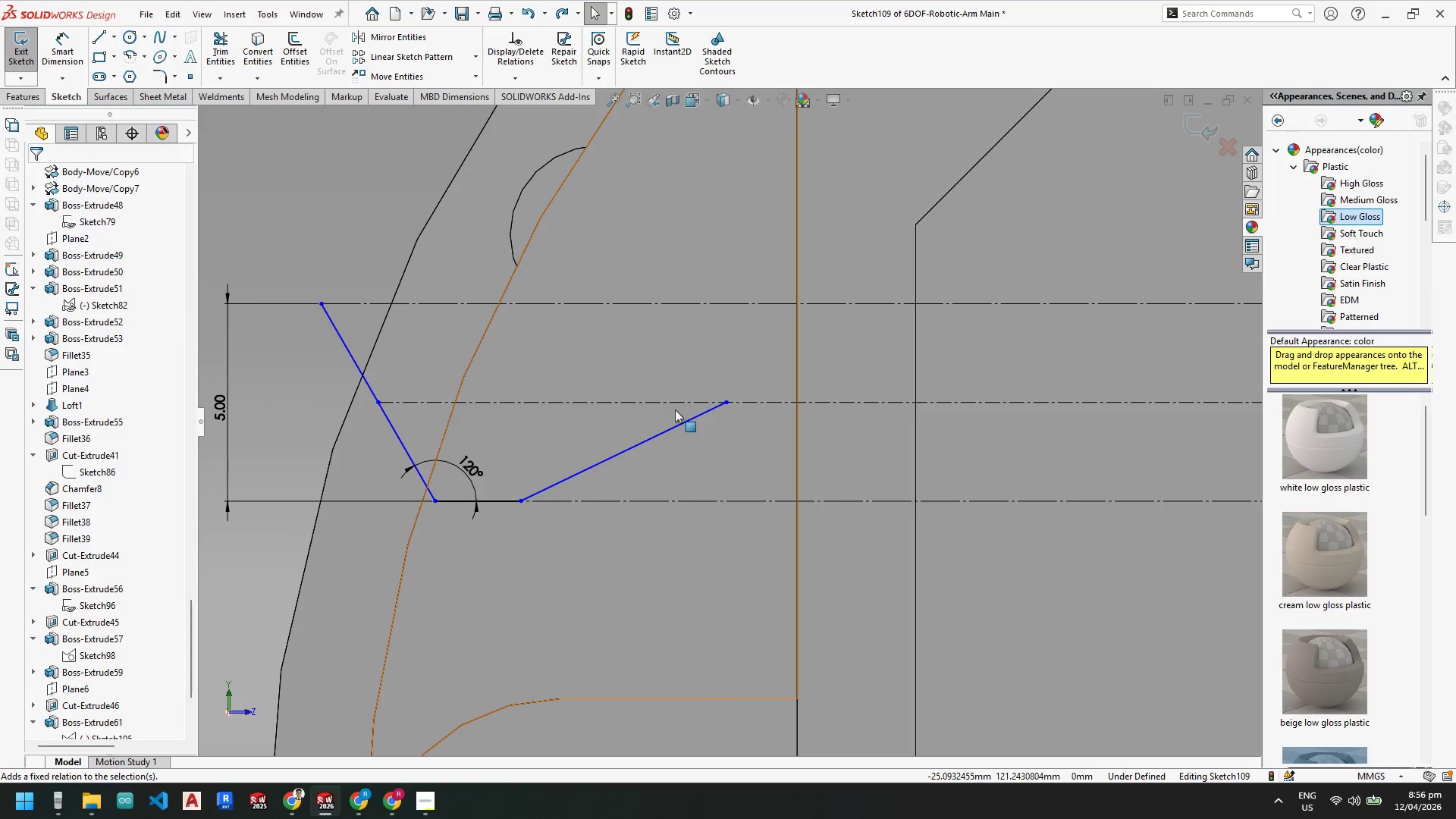 
key(Control+Z)
 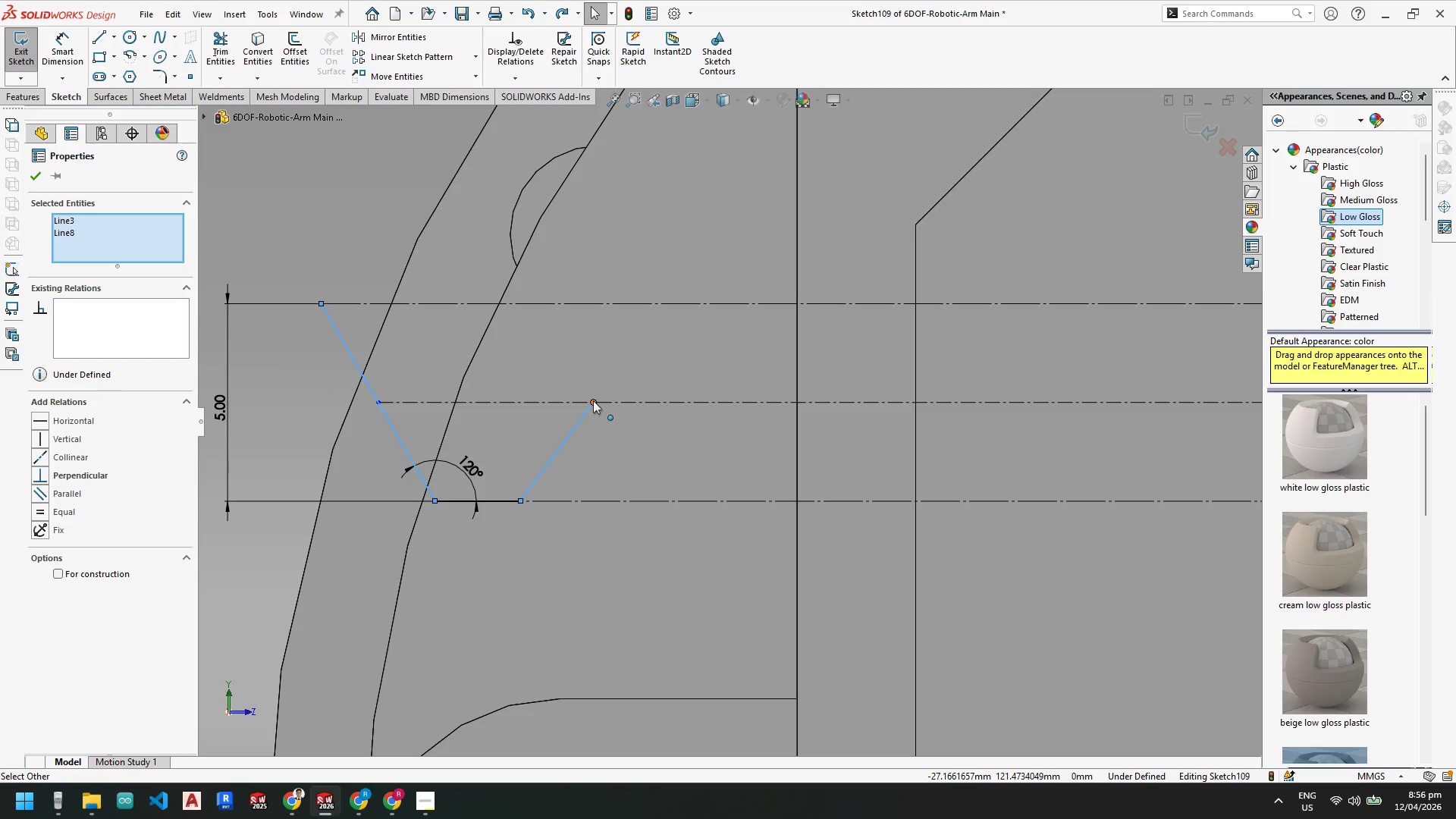 
key(Escape)
 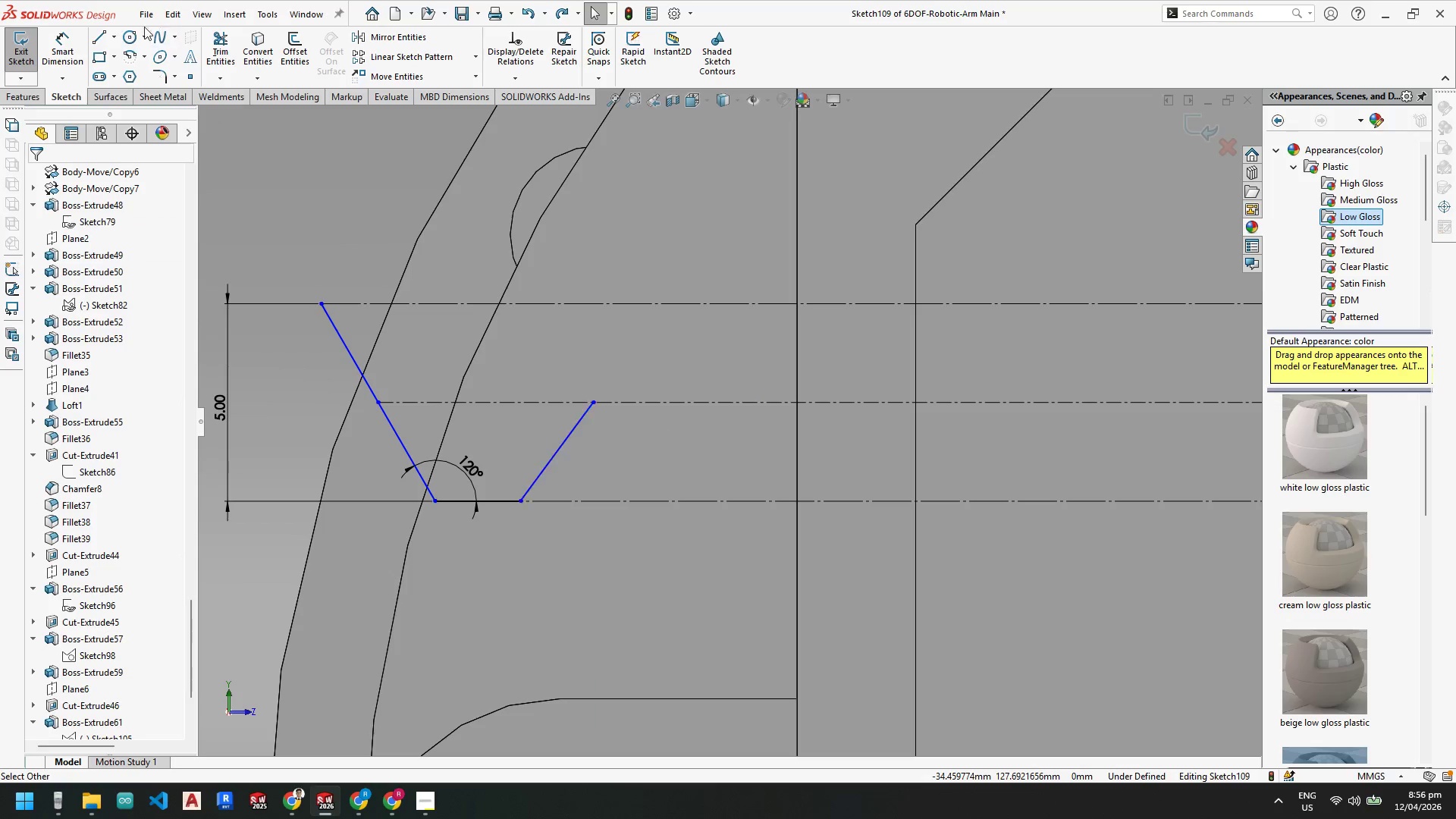 
key(Escape)
 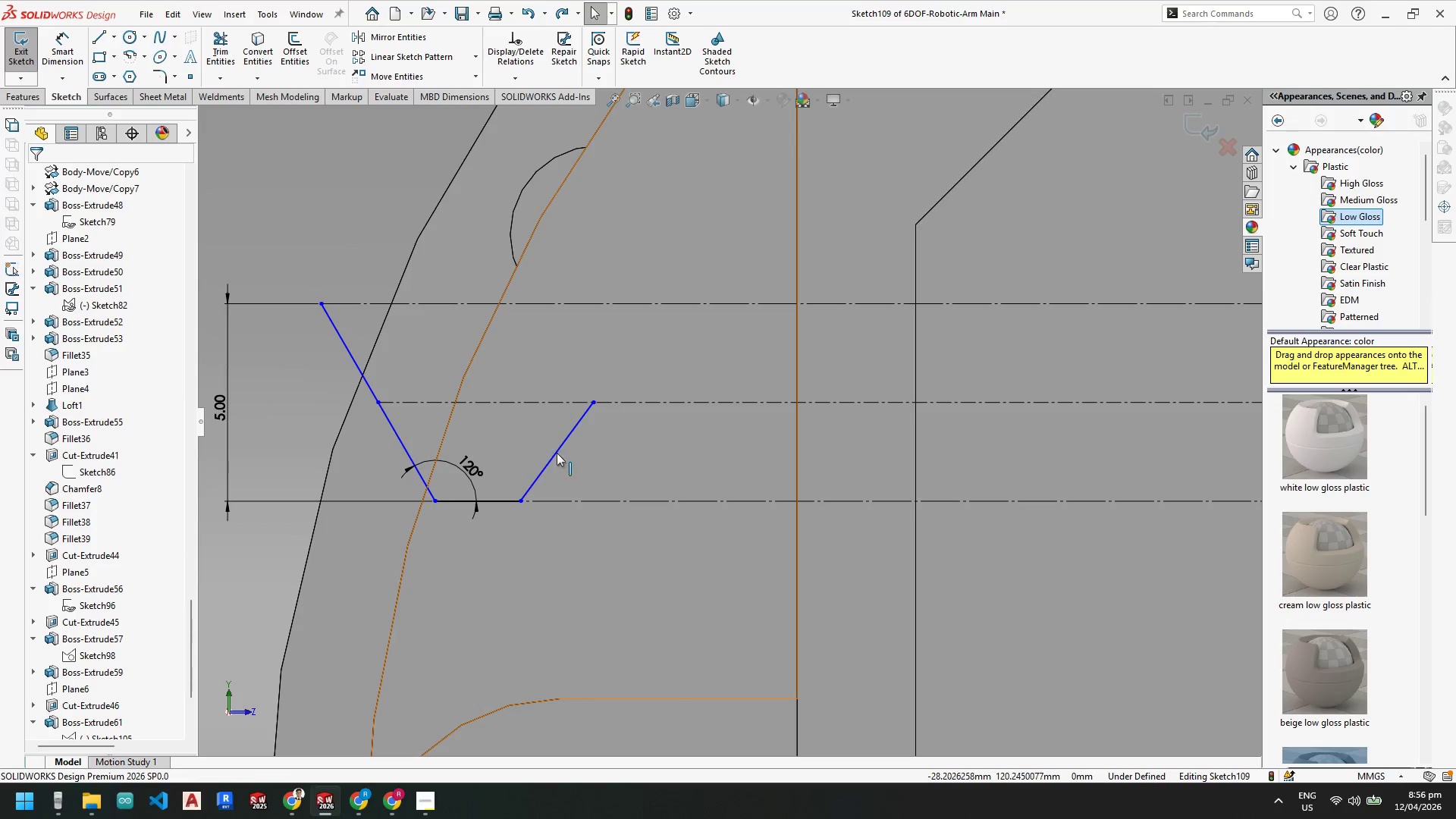 
left_click([554, 450])
 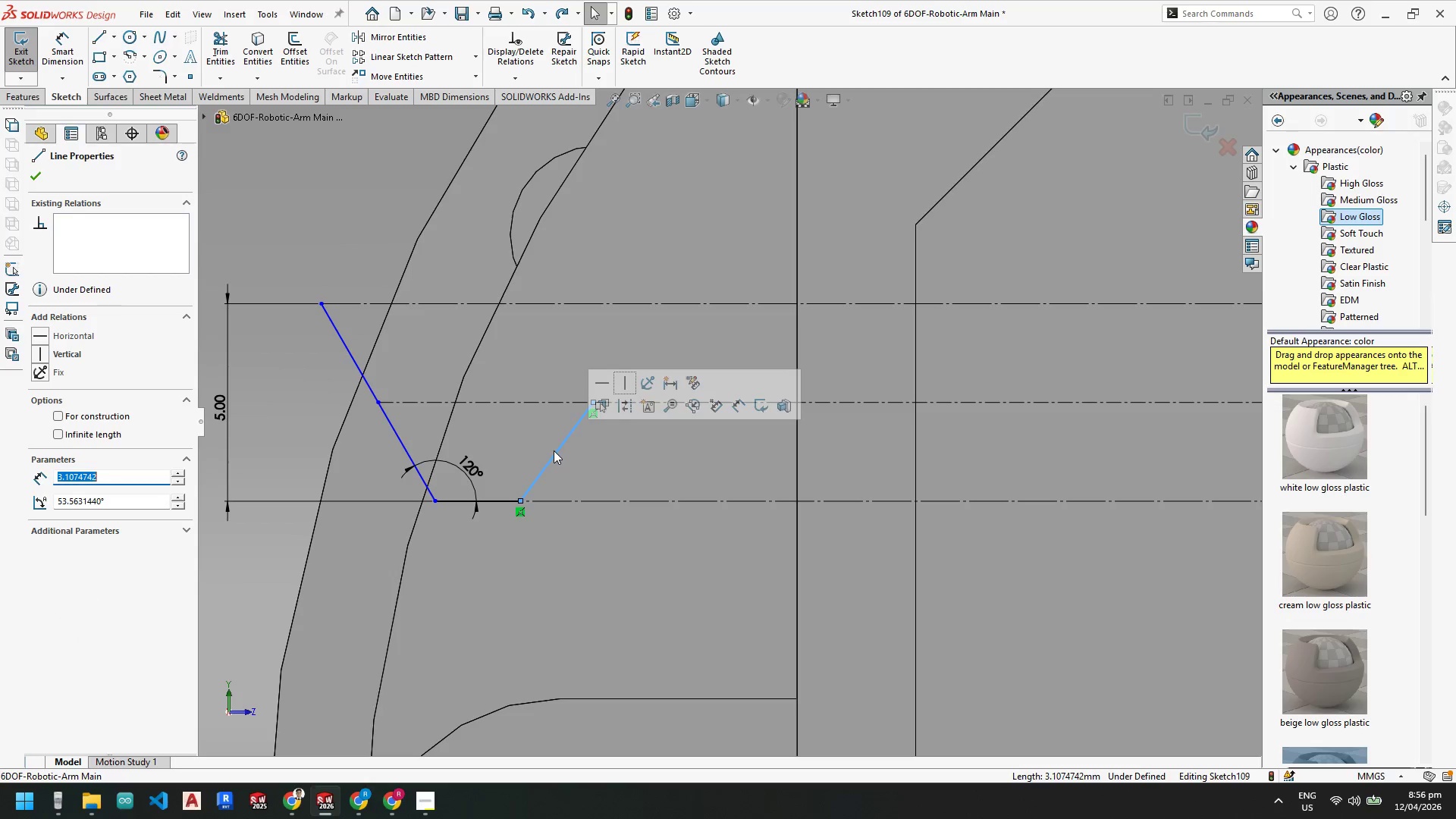 
key(Delete)
 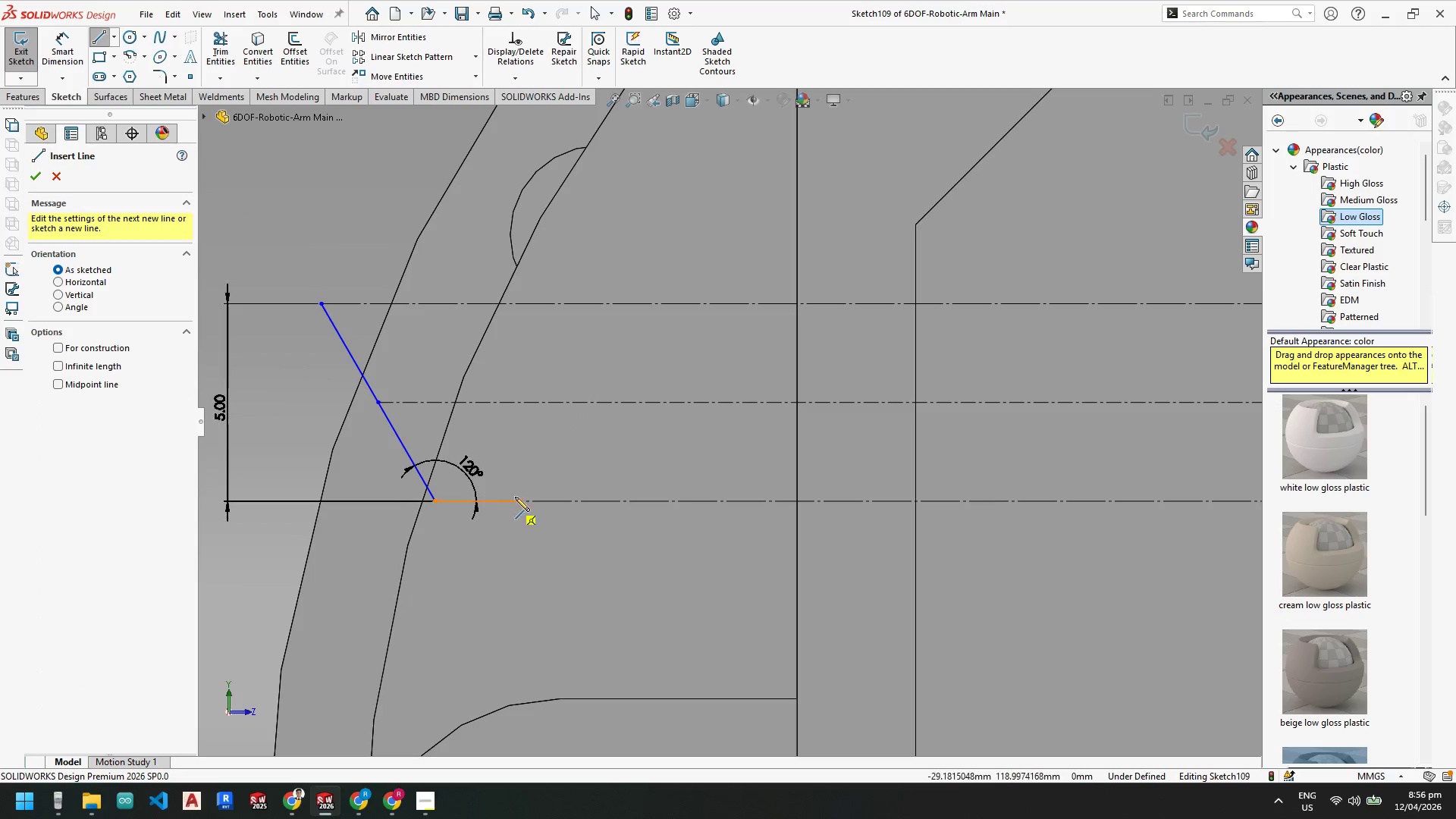 
left_click_drag(start_coordinate=[519, 500], to_coordinate=[534, 474])
 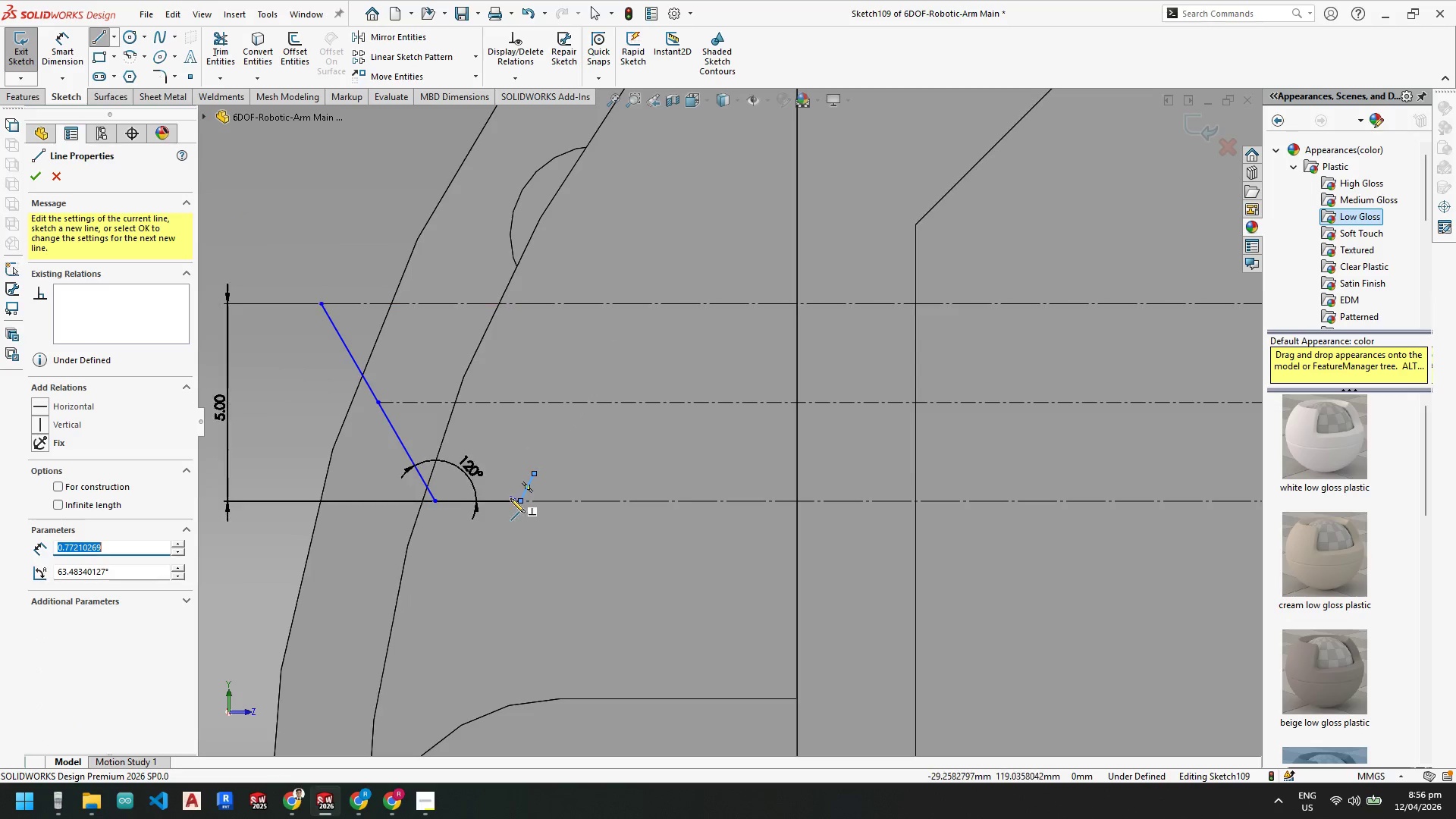 
key(Escape)
 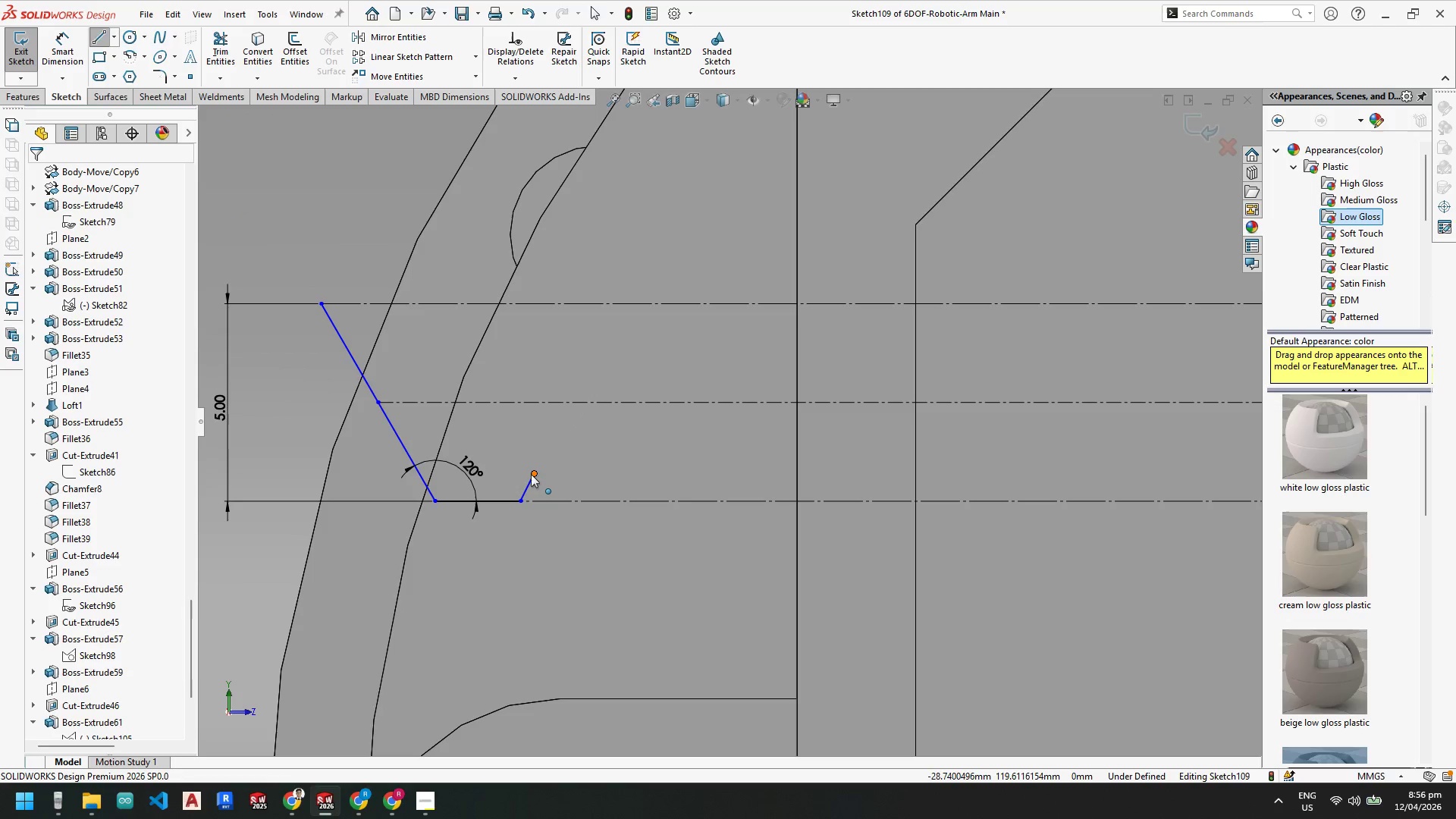 
key(Escape)
 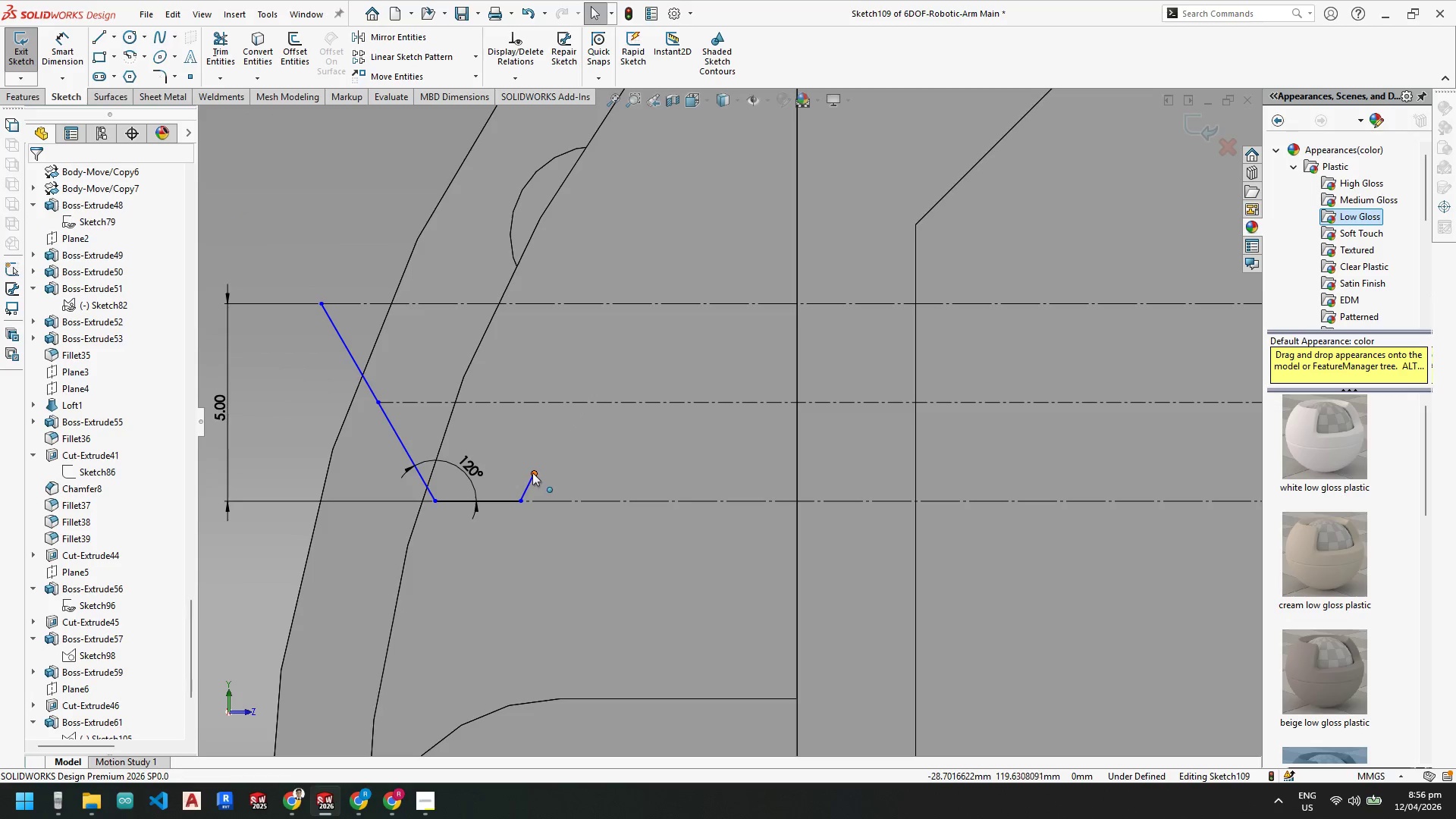 
left_click_drag(start_coordinate=[532, 472], to_coordinate=[633, 303])
 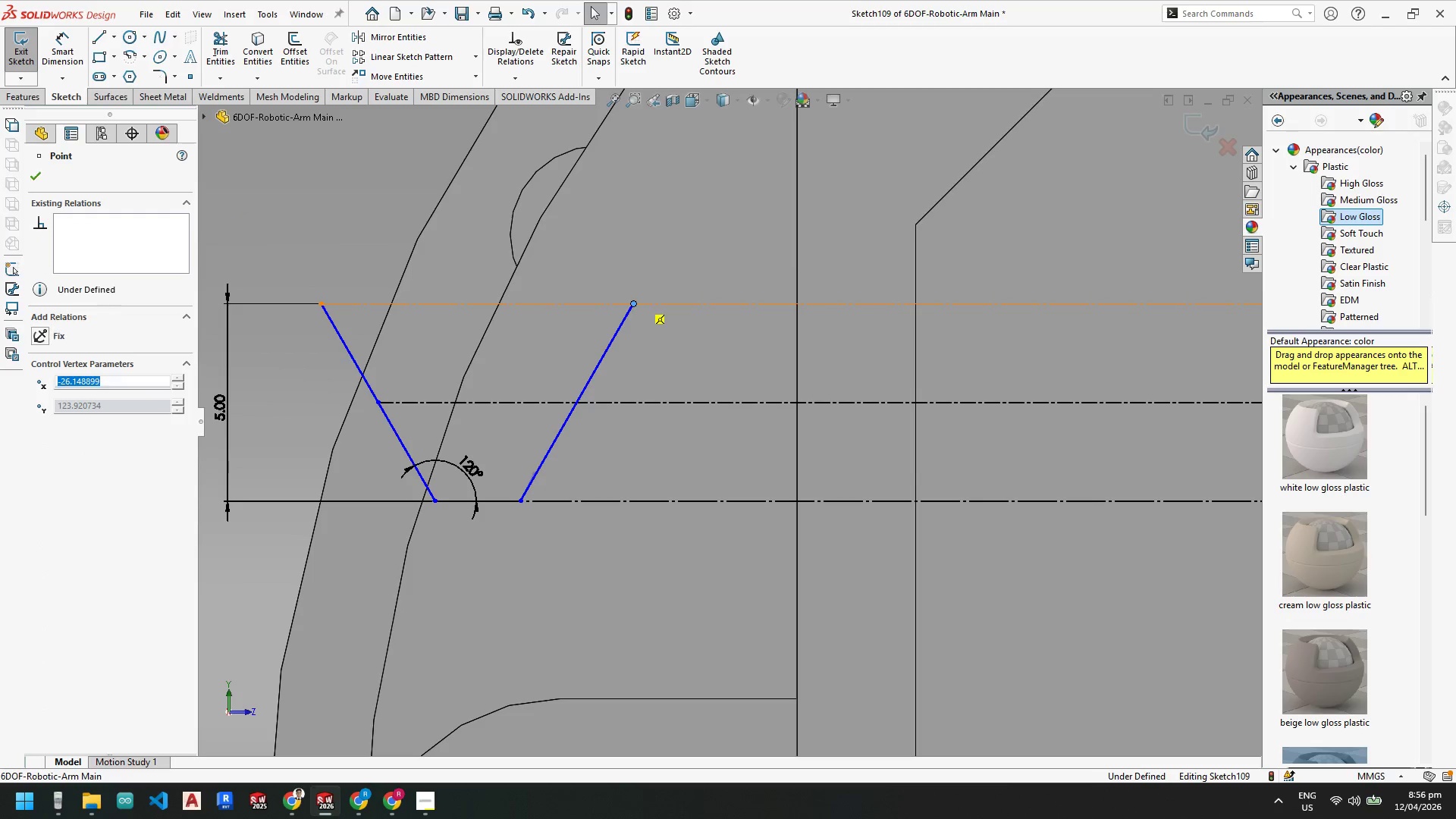 
key(Escape)
 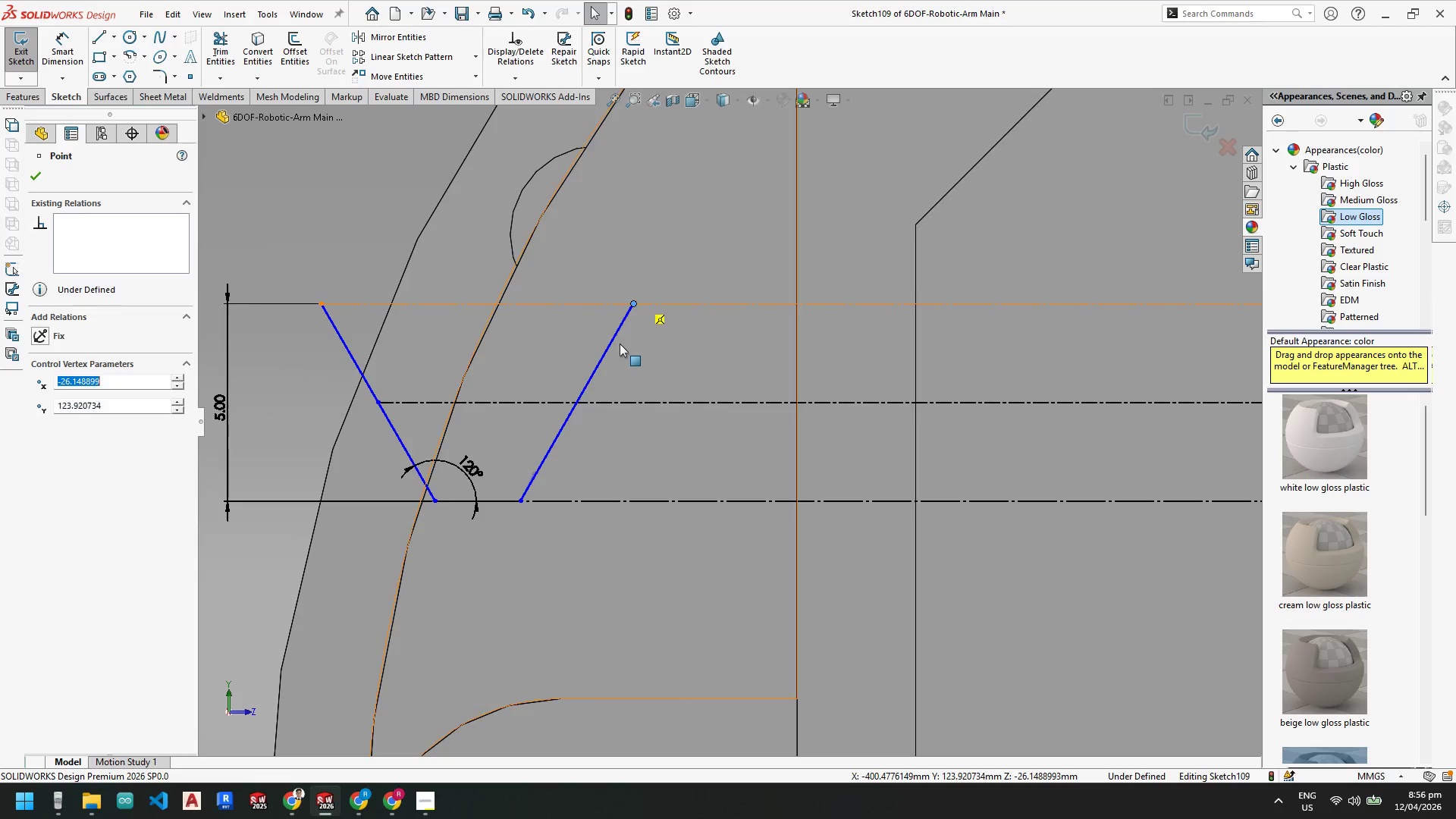 
key(Escape)
 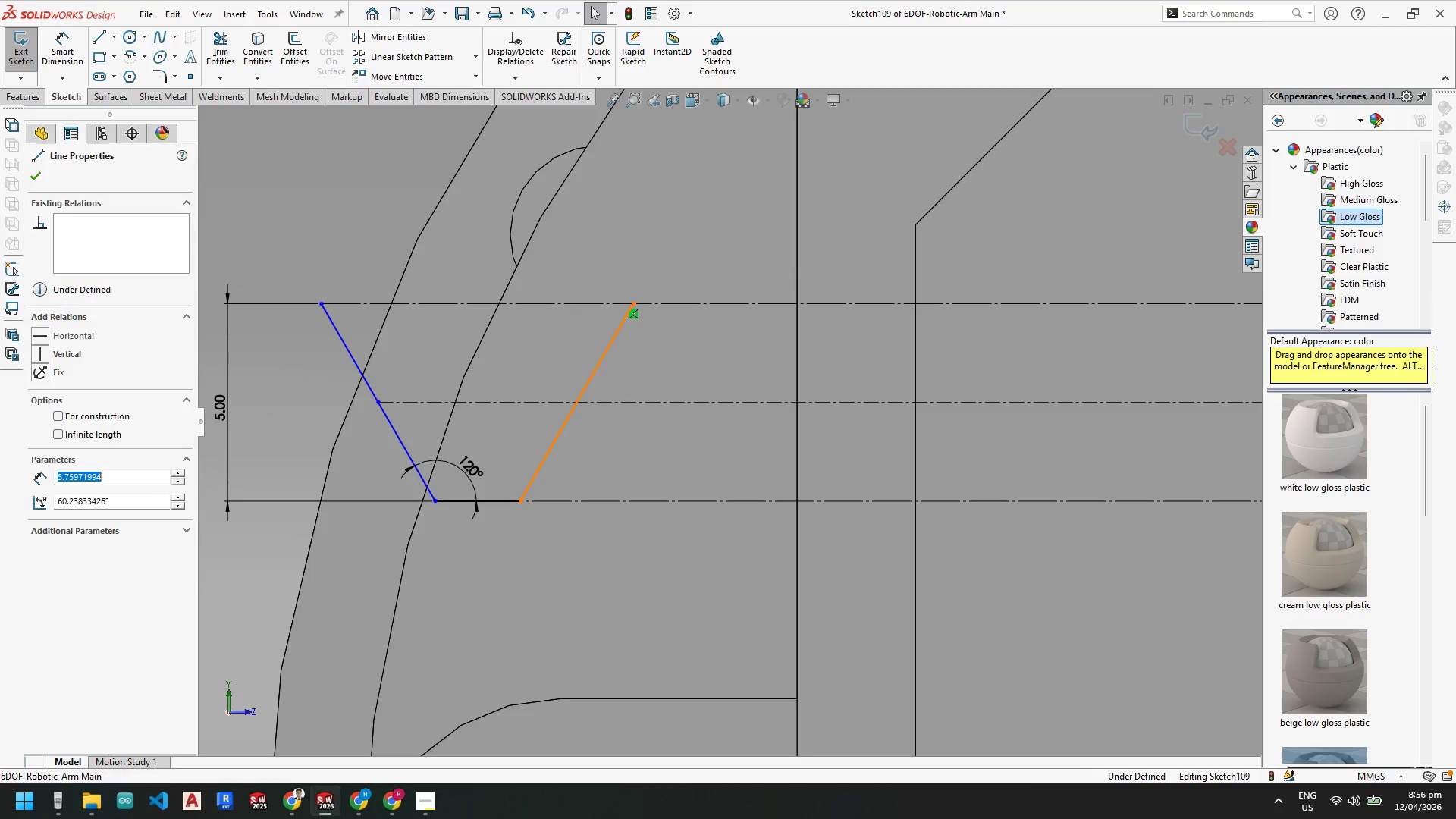 
hold_key(key=ControlLeft, duration=0.83)
left_click([362, 376])
 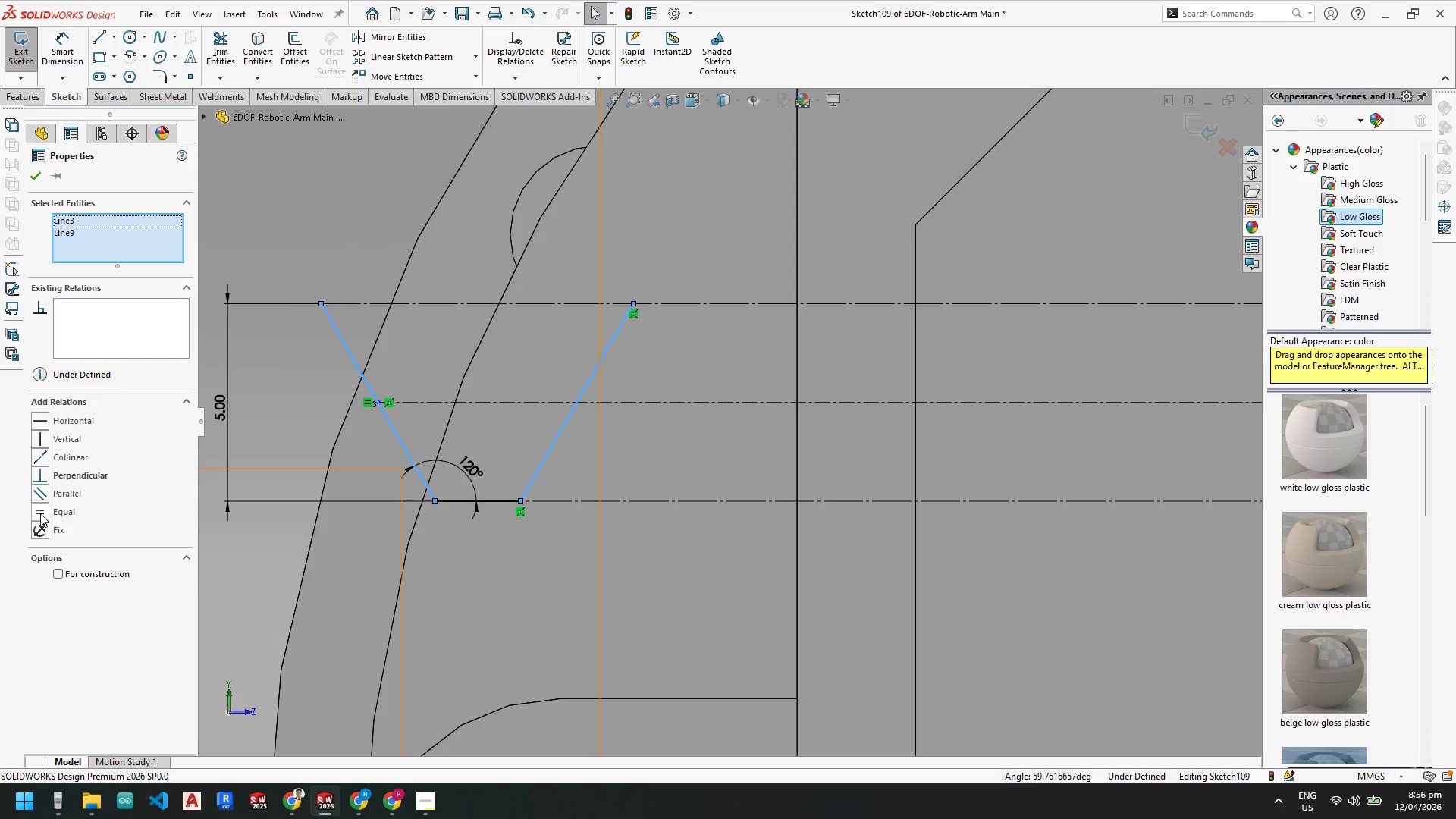 
left_click([37, 510])
 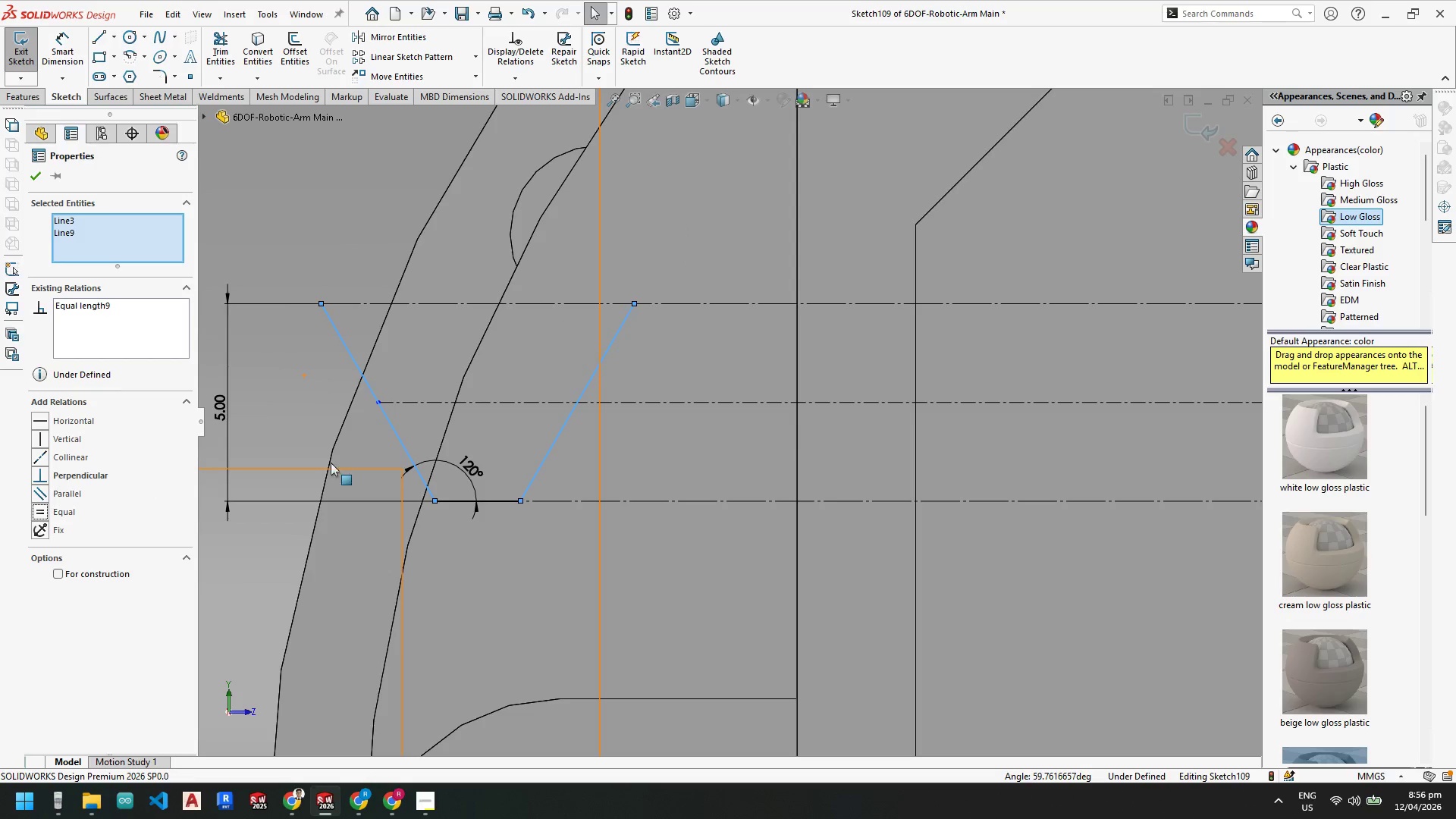 
key(Escape)
 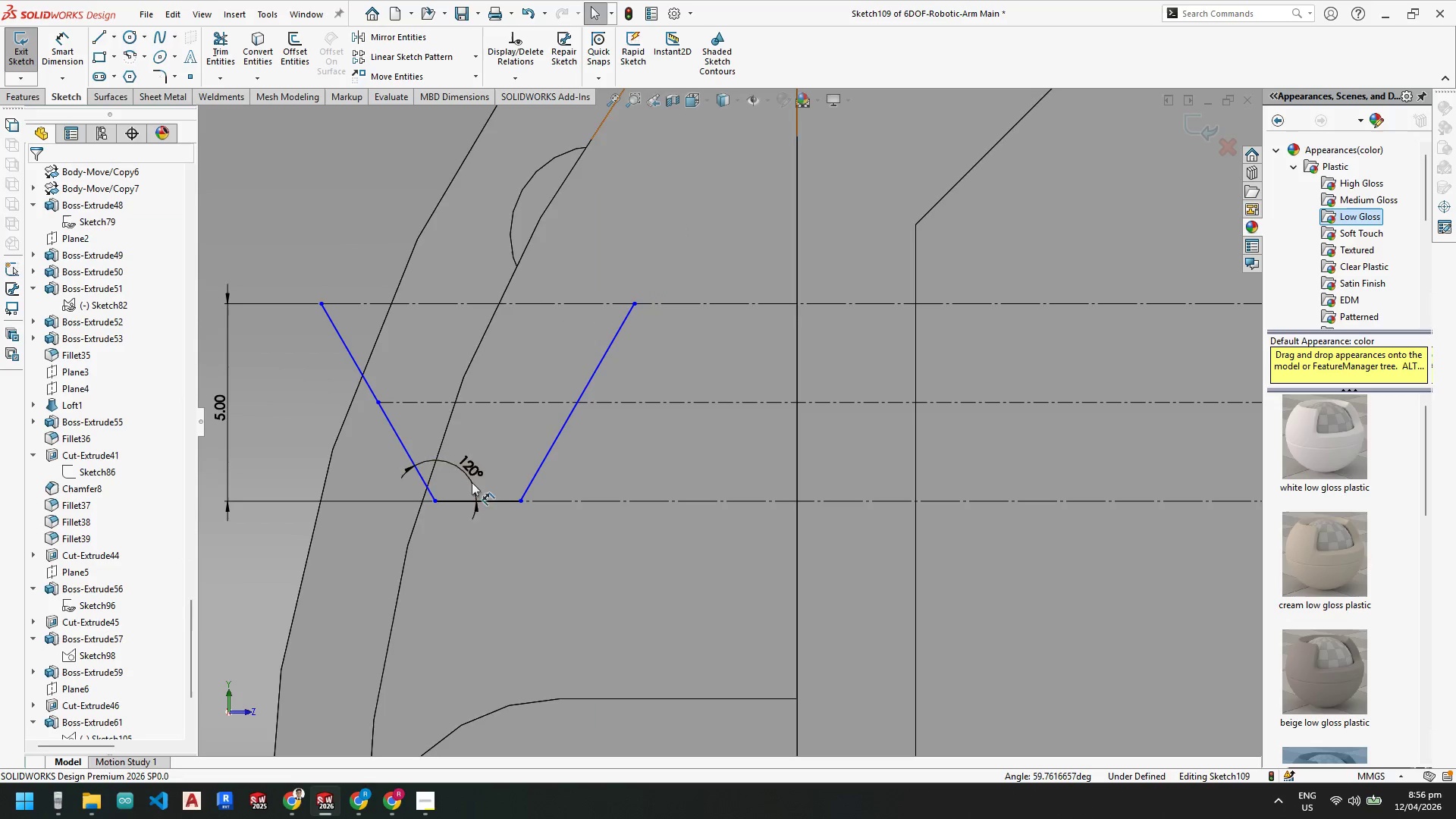 
key(Escape)
 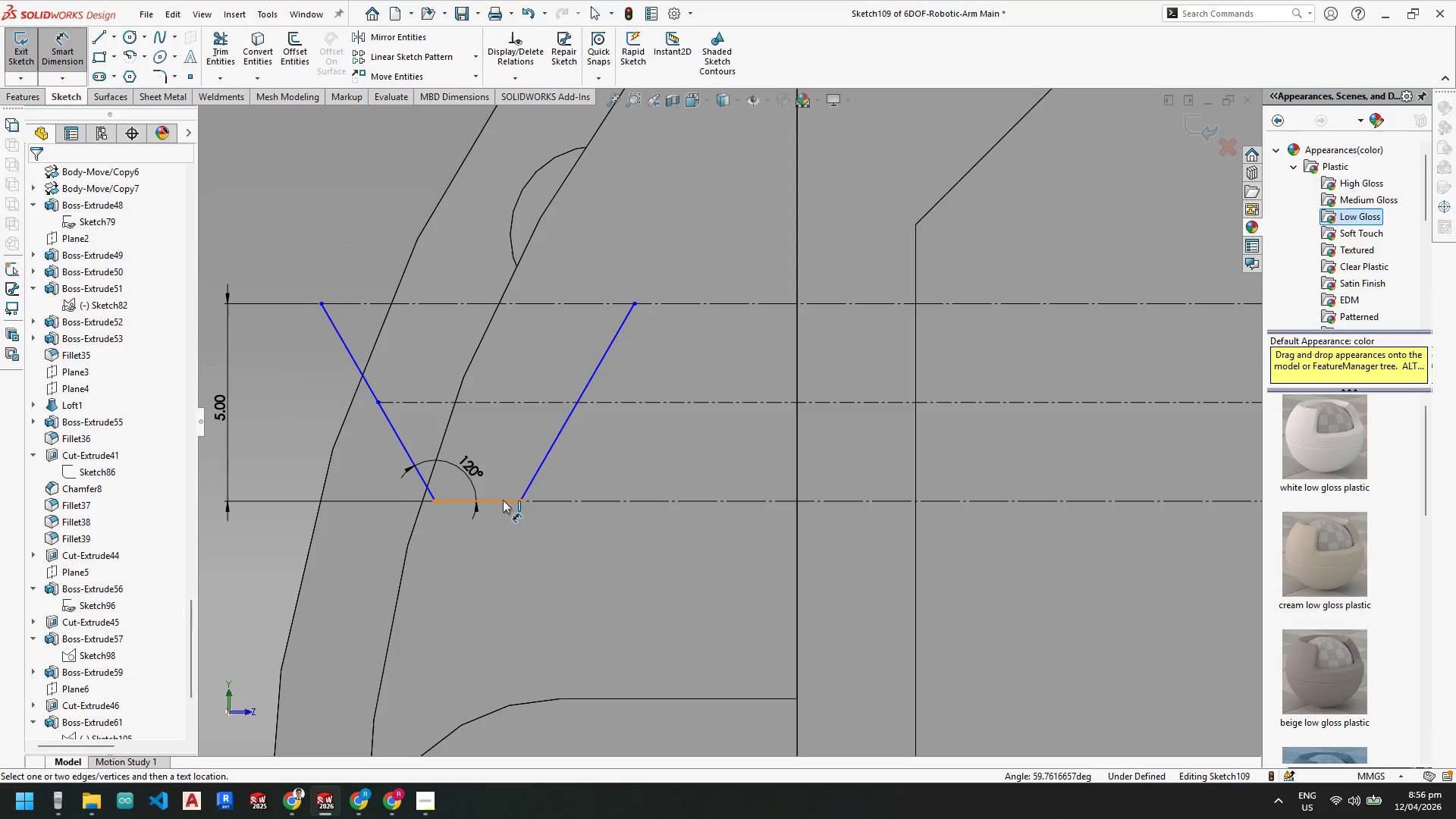 
left_click_drag(start_coordinate=[503, 500], to_coordinate=[510, 497])
 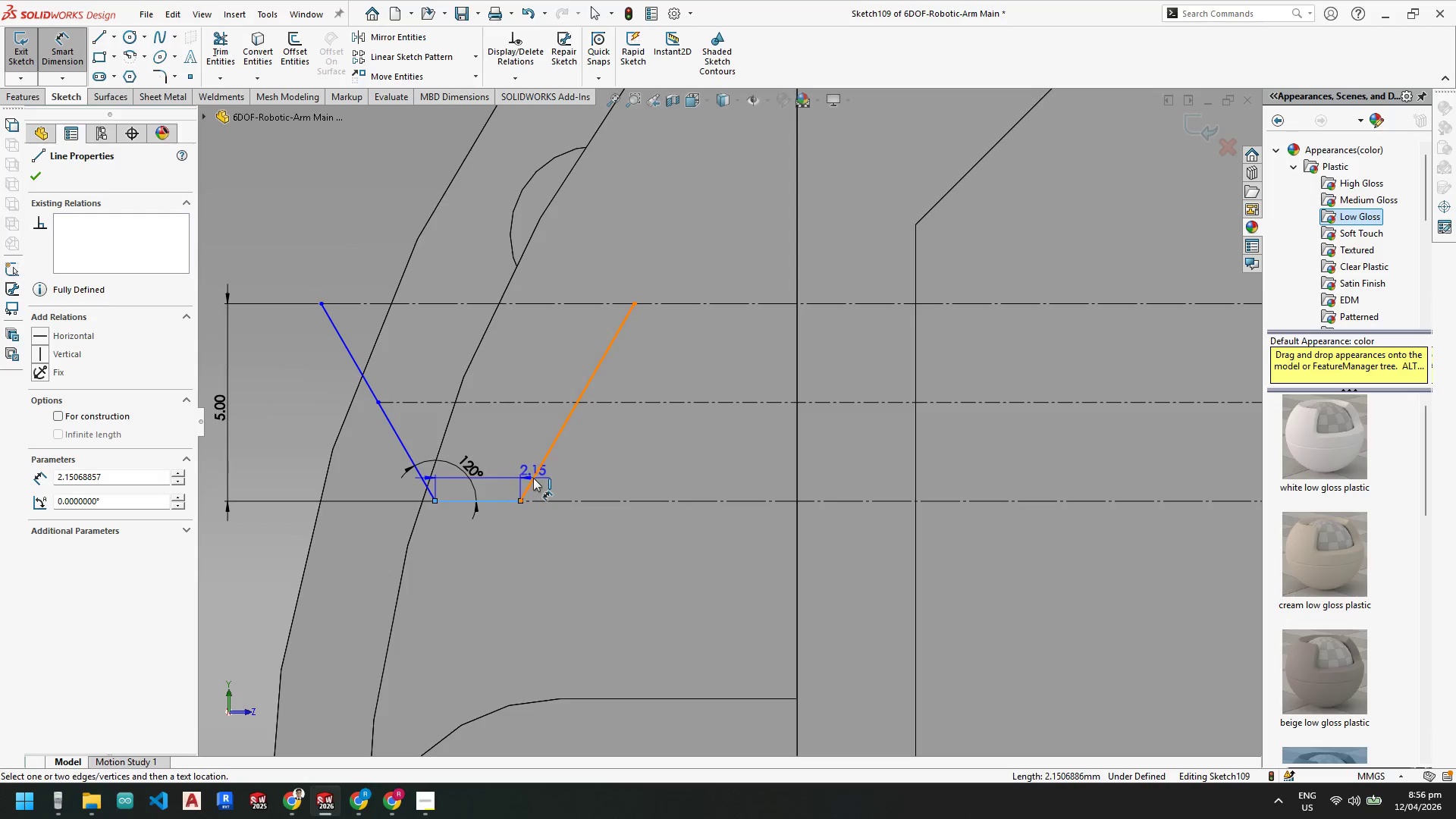 
double_click([533, 478])
 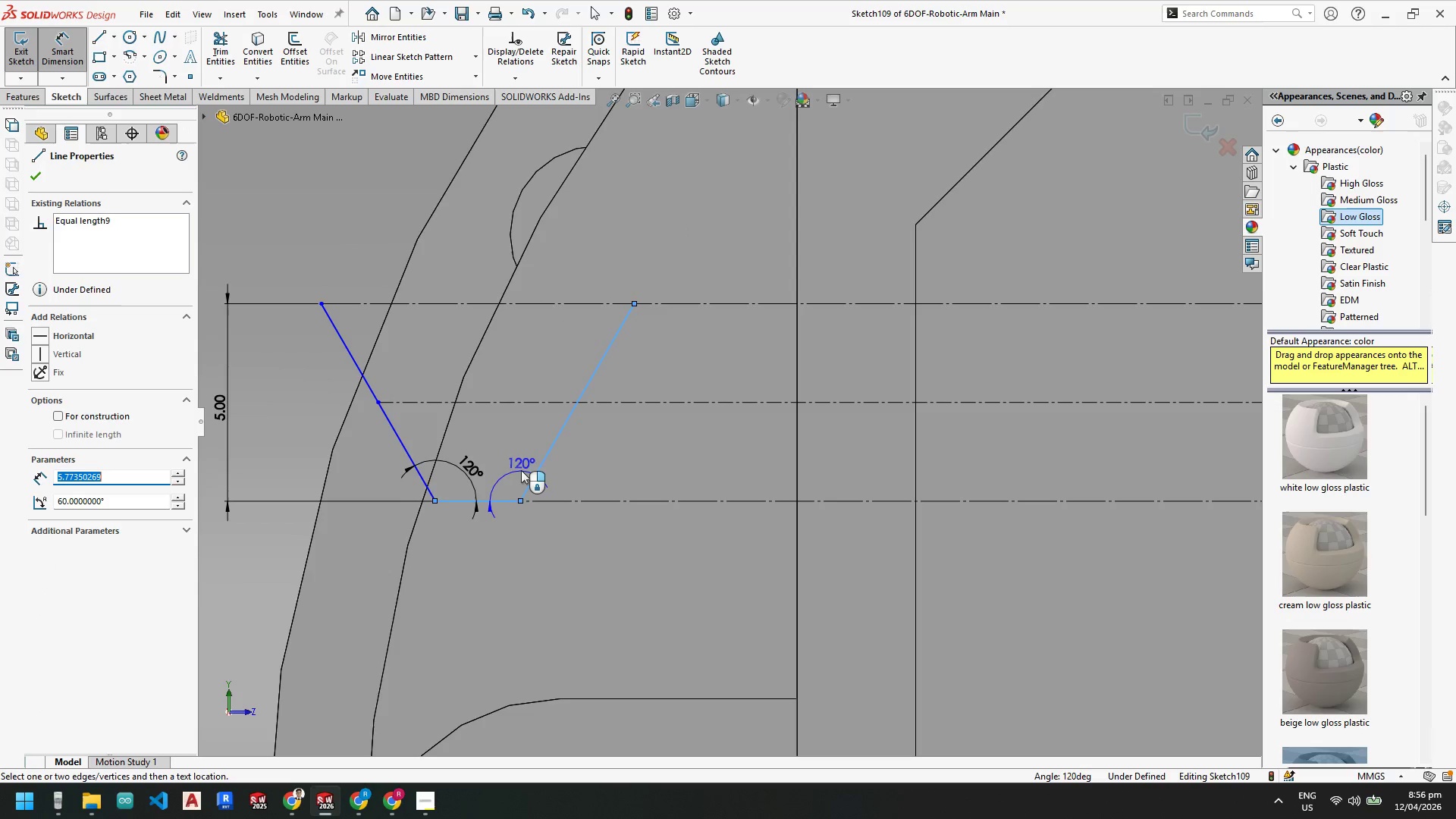 
triple_click([519, 468])
 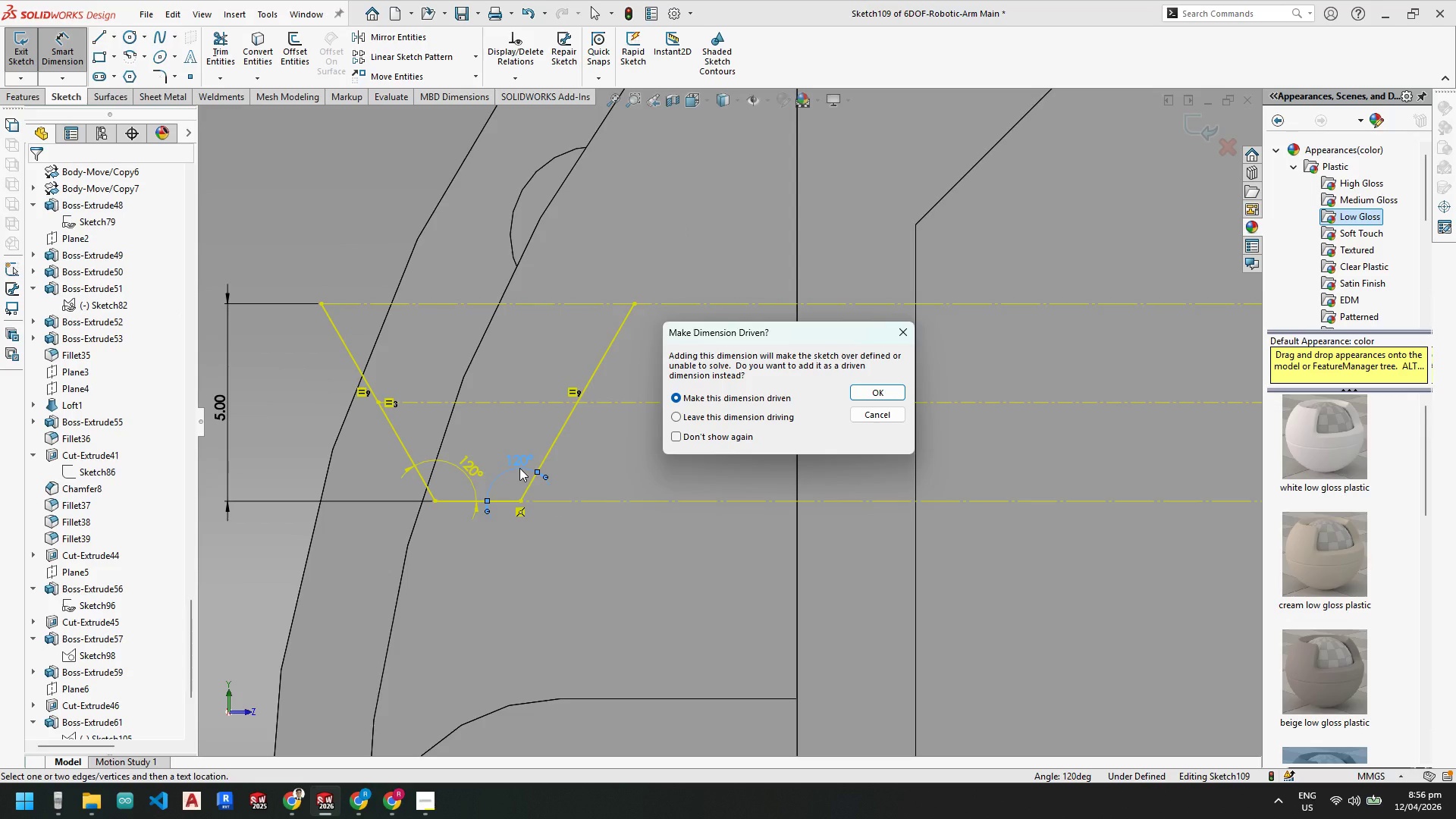 
key(Numpad1)
 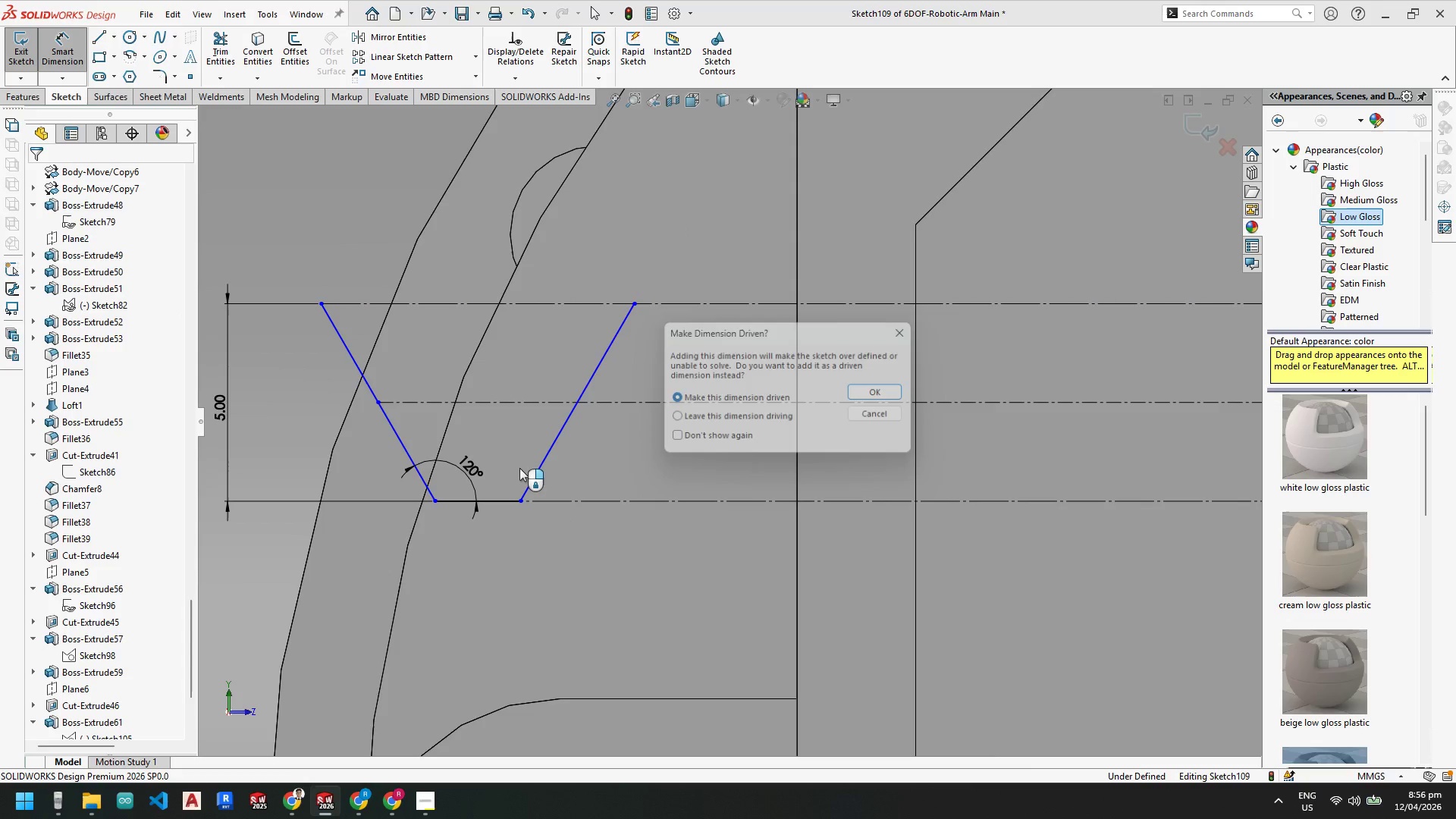 
key(Escape)
 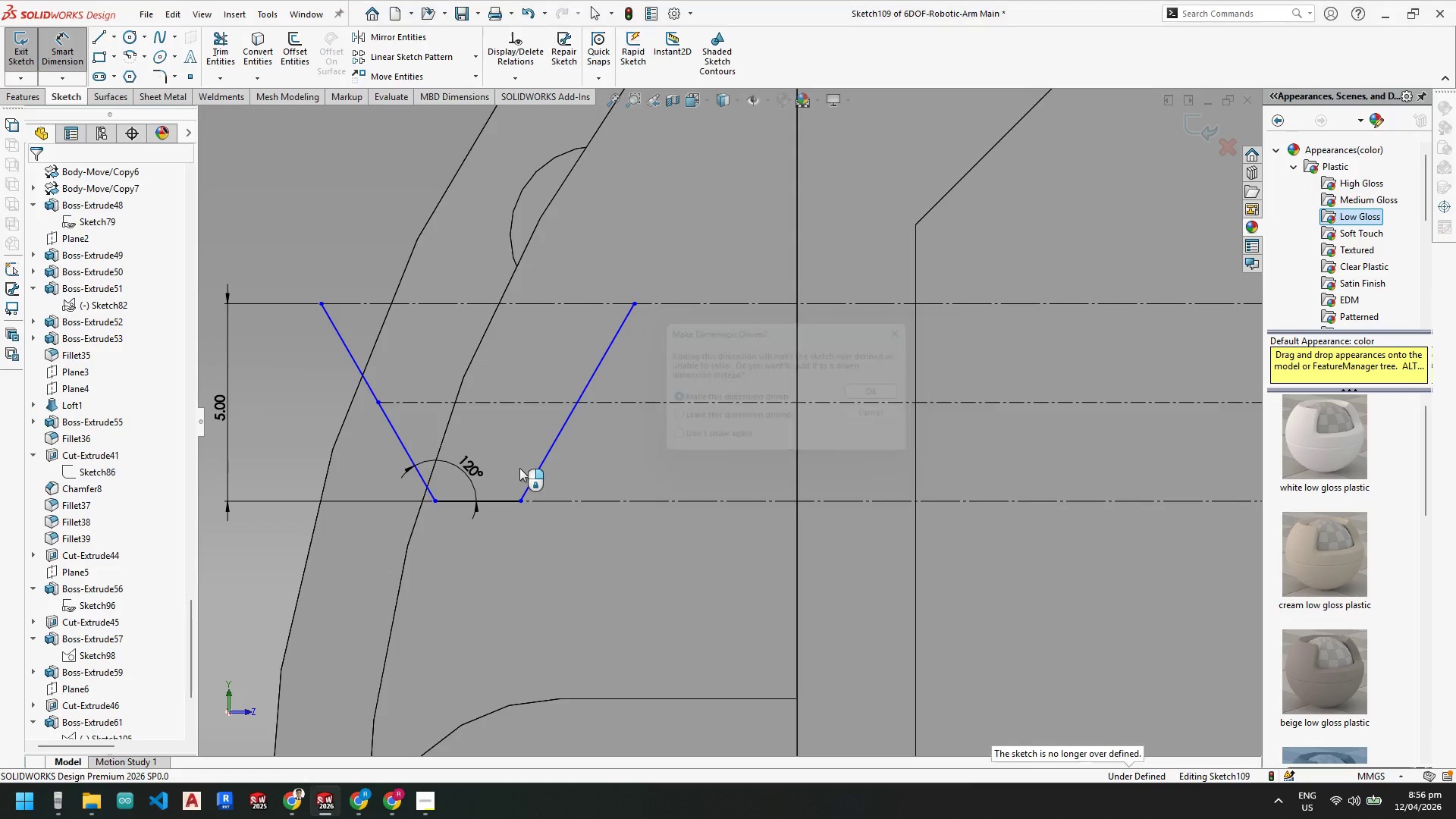 
key(Escape)
 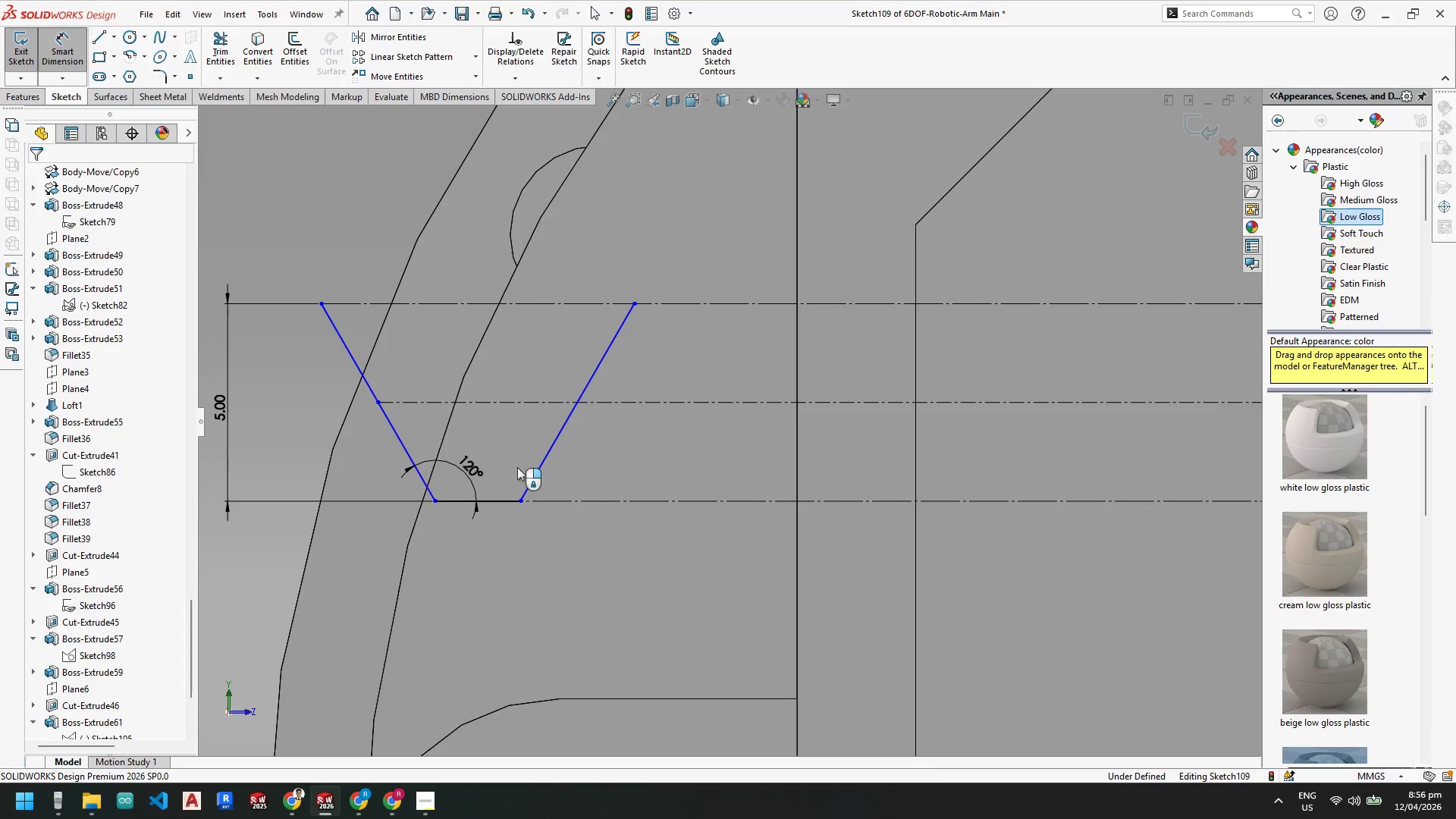 
key(Escape)
 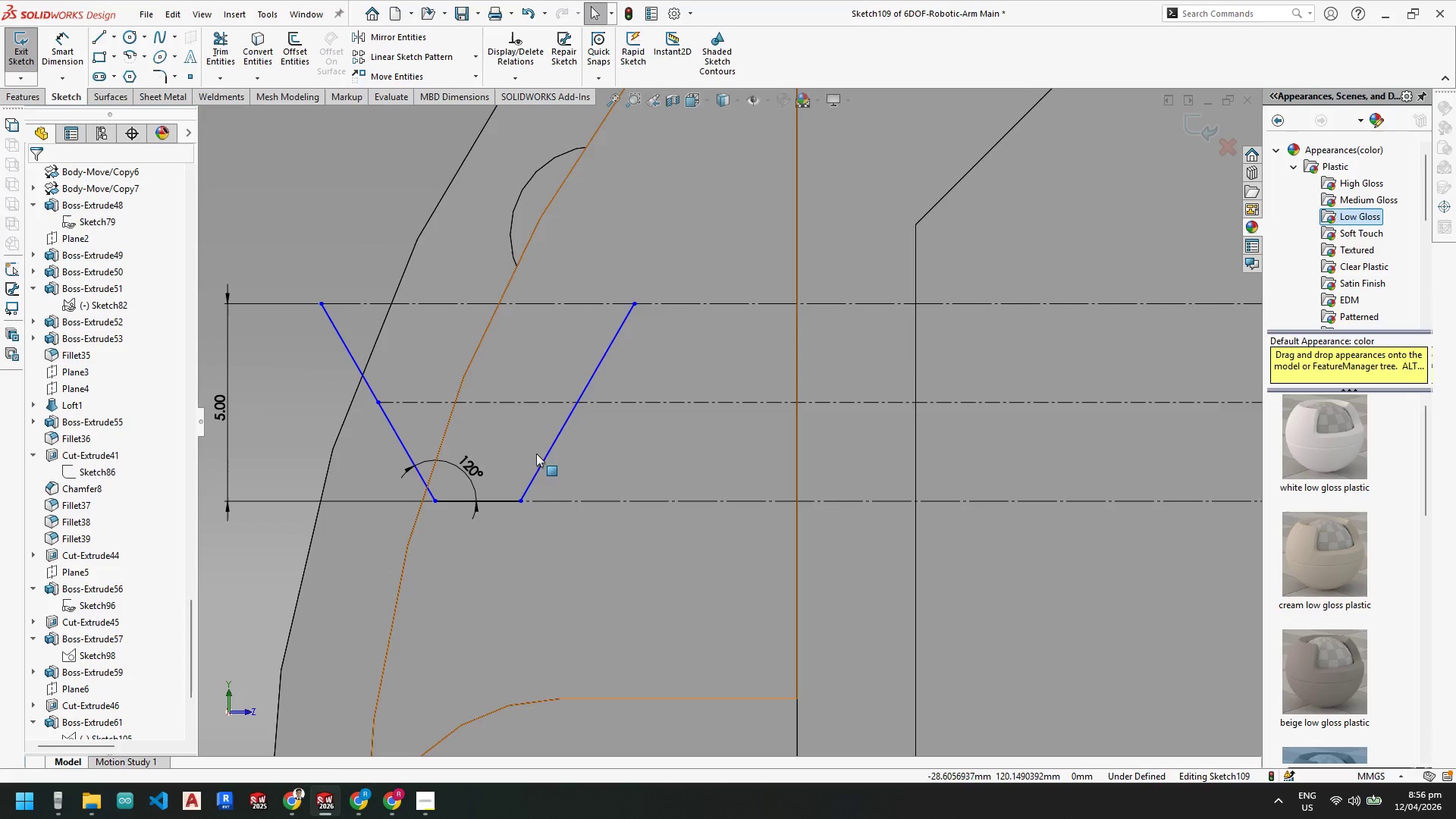 
key(Escape)
 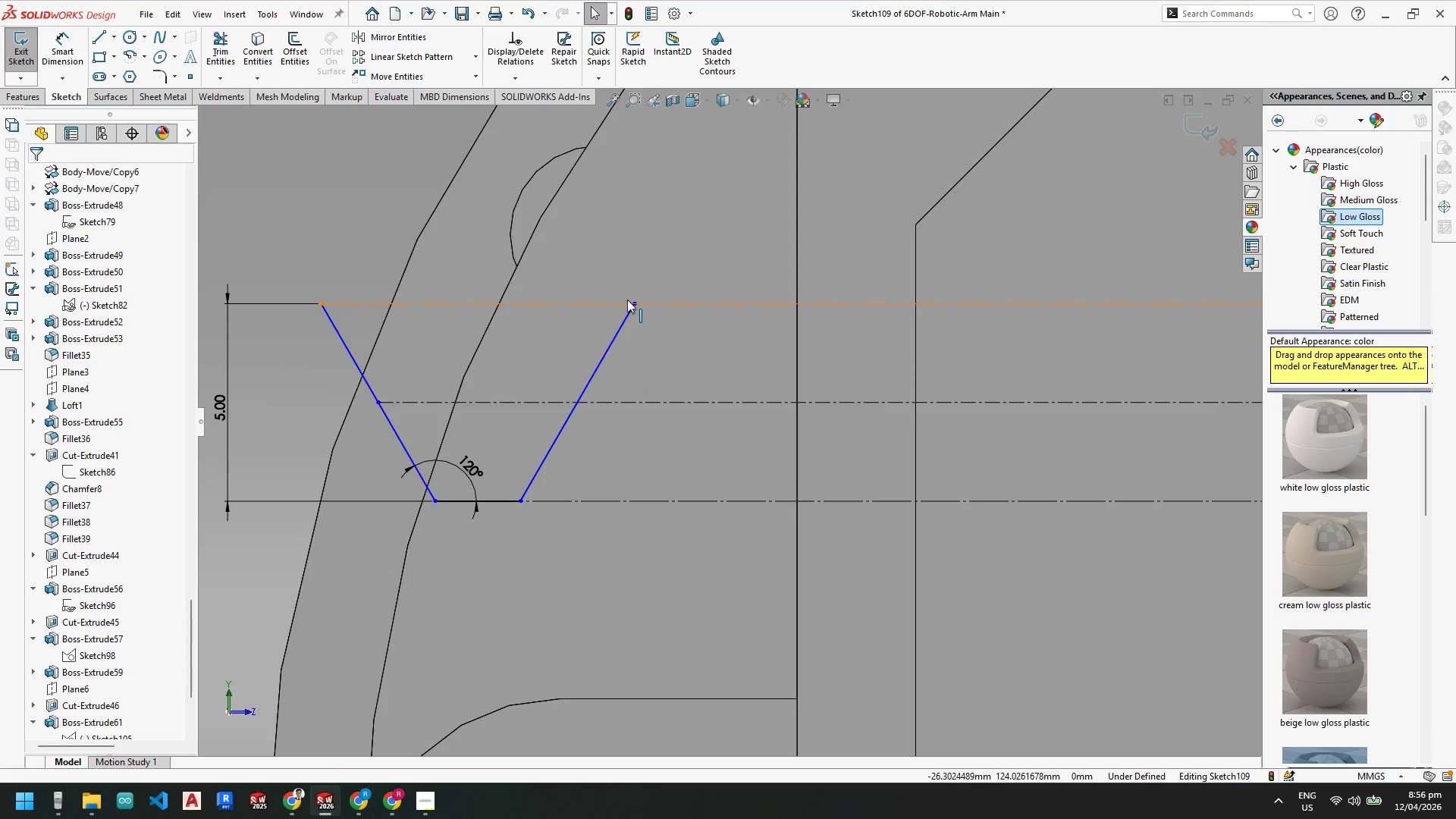 
left_click_drag(start_coordinate=[635, 302], to_coordinate=[633, 322])
 